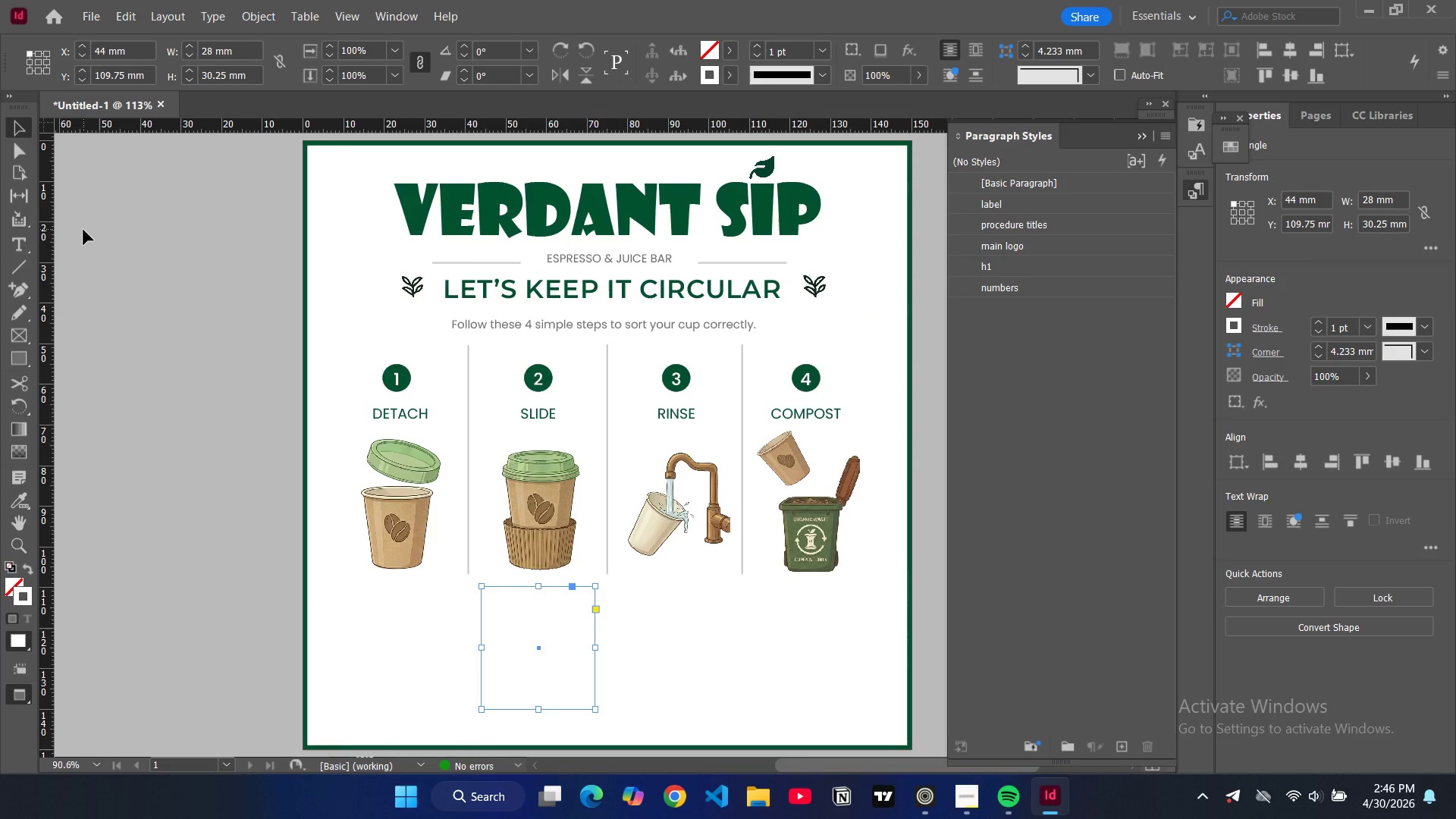 
key(W)
 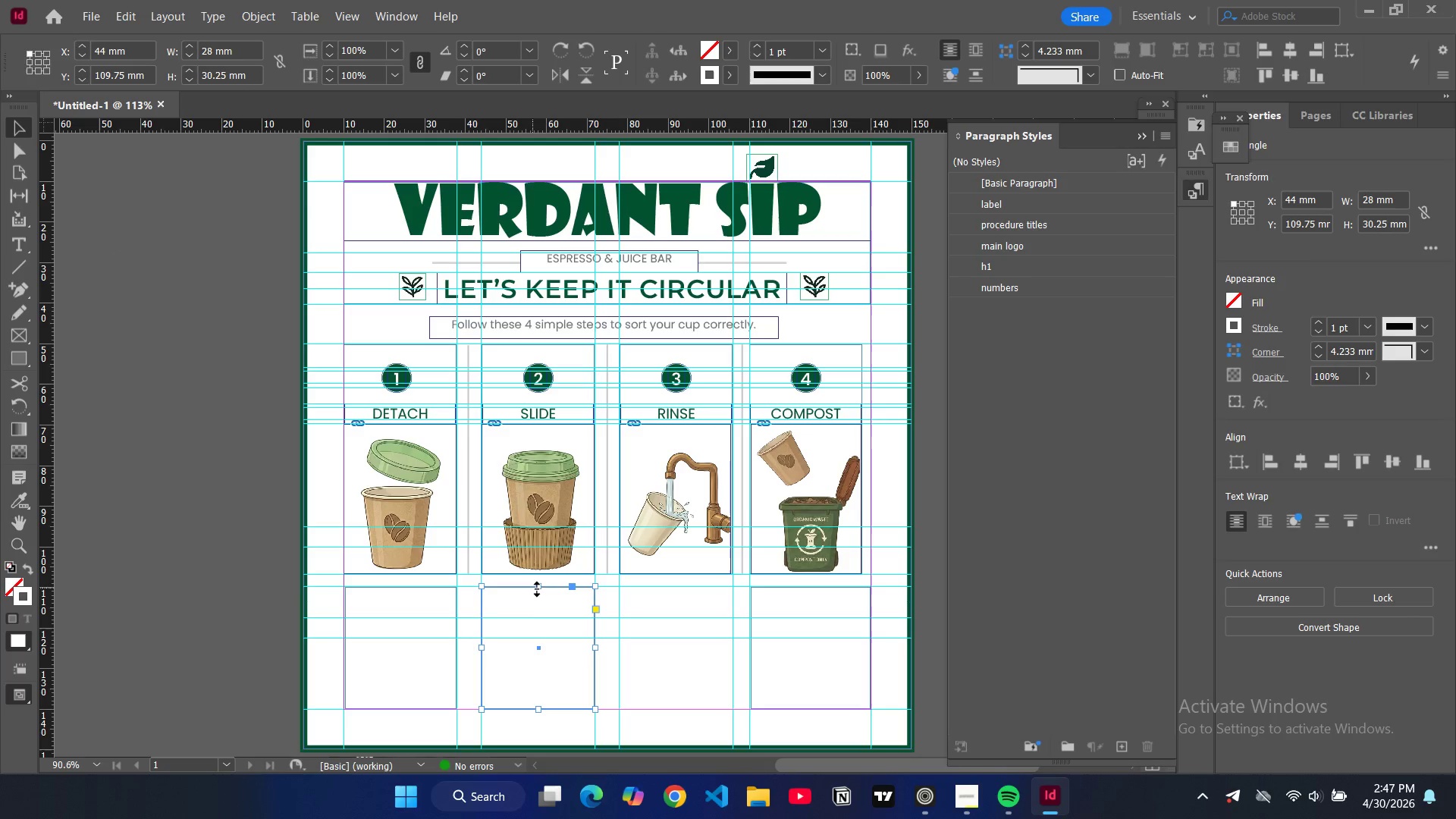 
left_click_drag(start_coordinate=[540, 588], to_coordinate=[540, 620])
 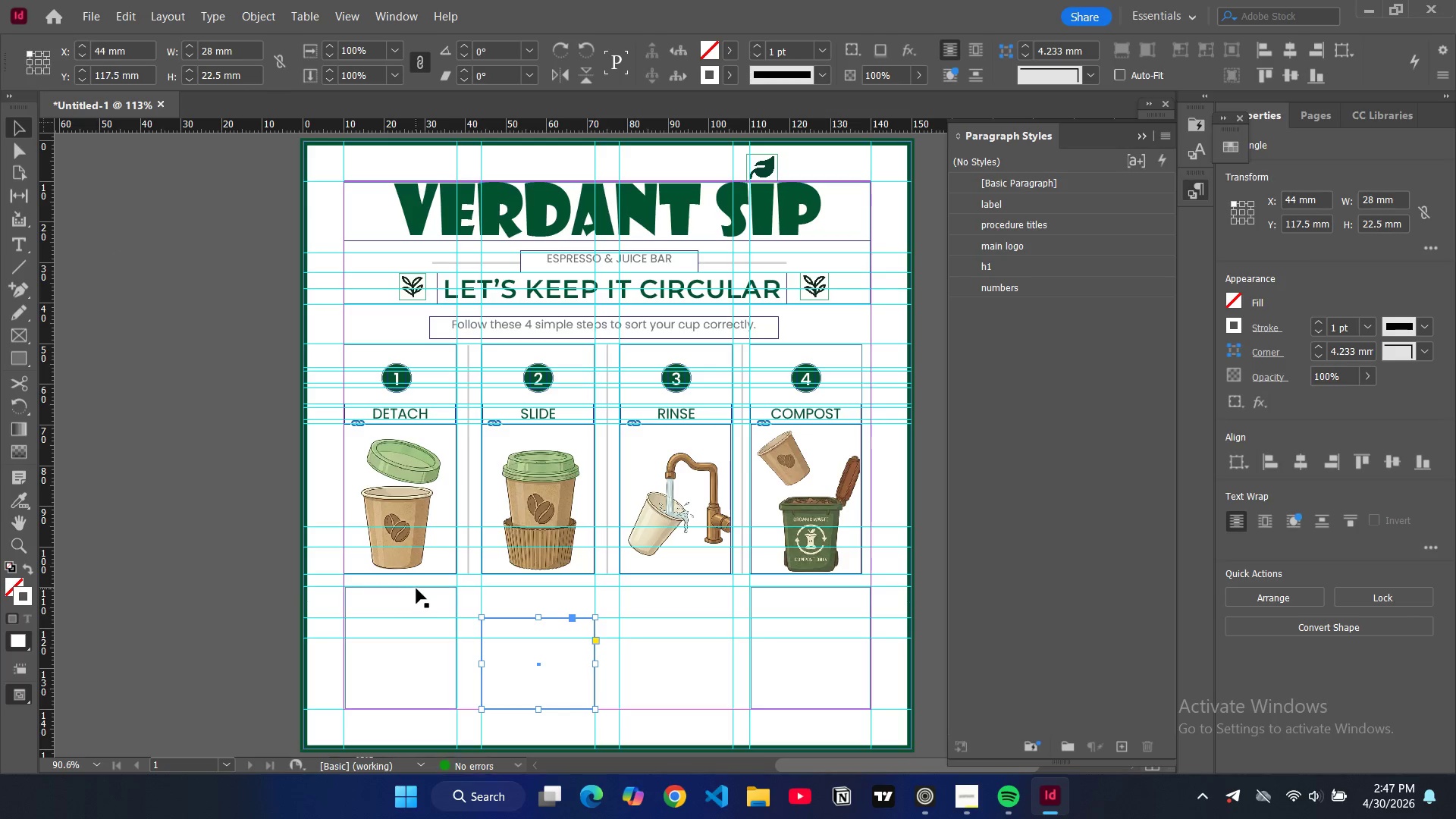 
left_click([417, 588])
 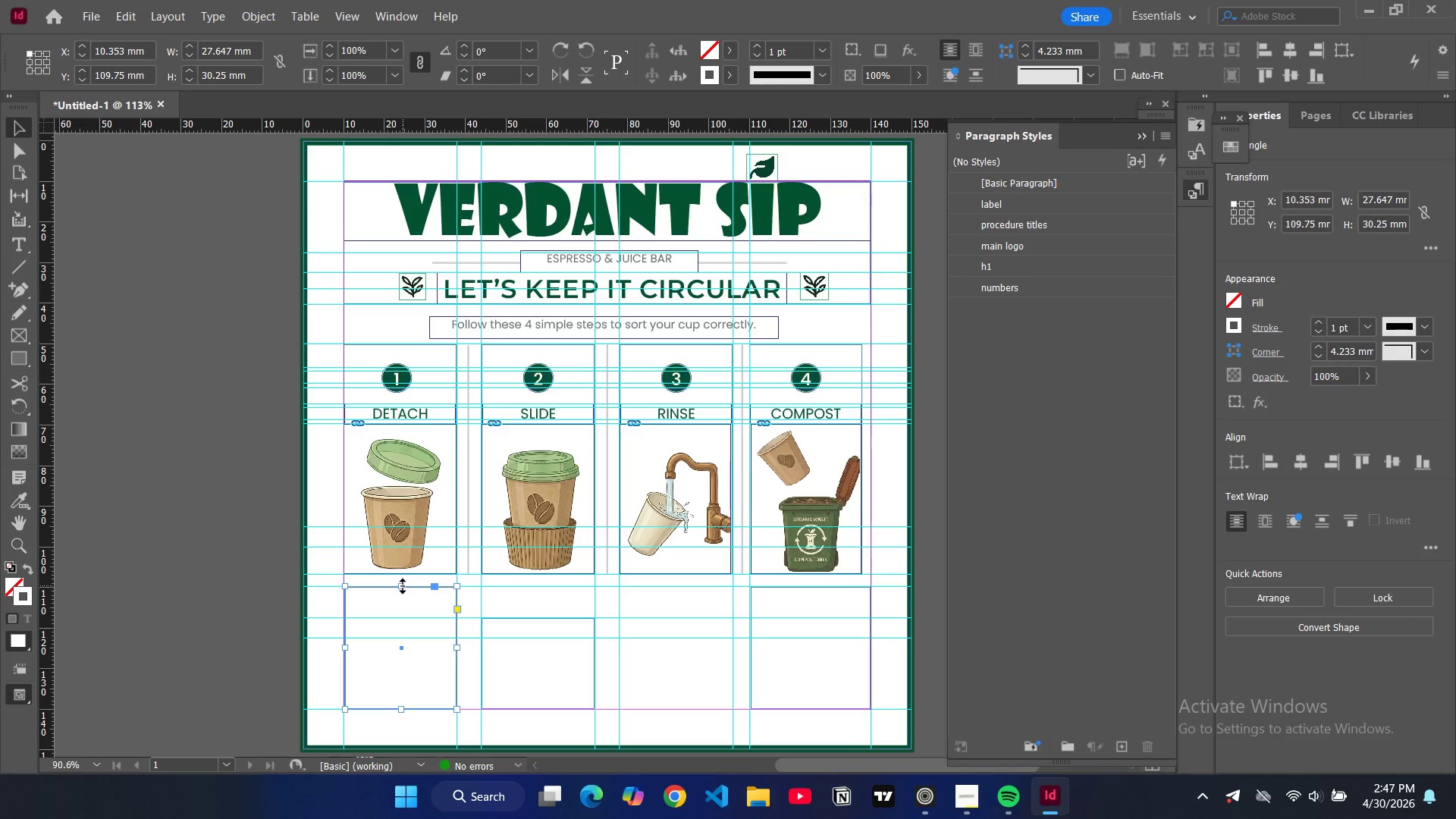 
left_click_drag(start_coordinate=[403, 586], to_coordinate=[410, 617])
 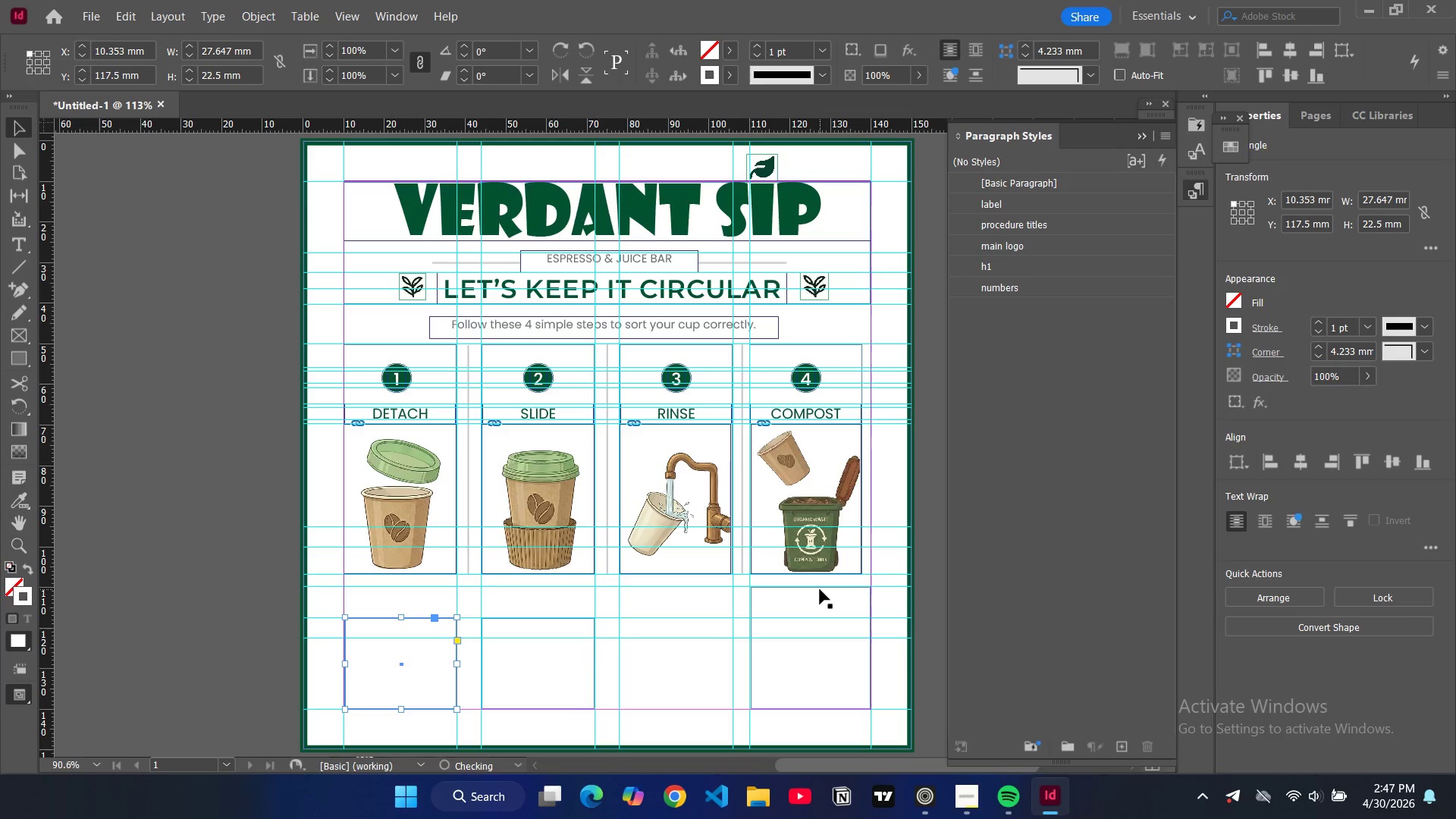 
left_click([820, 588])
 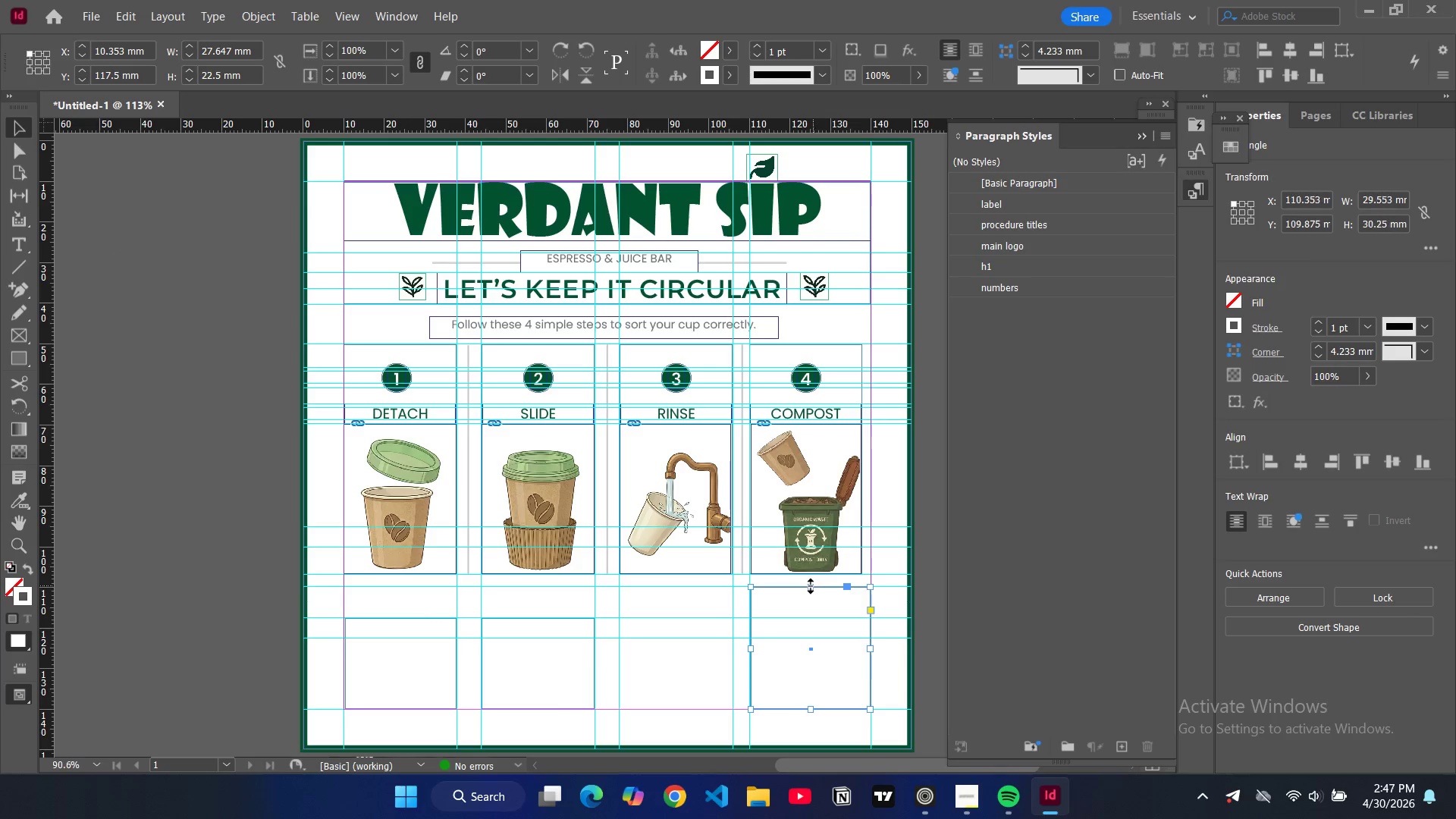 
left_click_drag(start_coordinate=[810, 587], to_coordinate=[812, 620])
 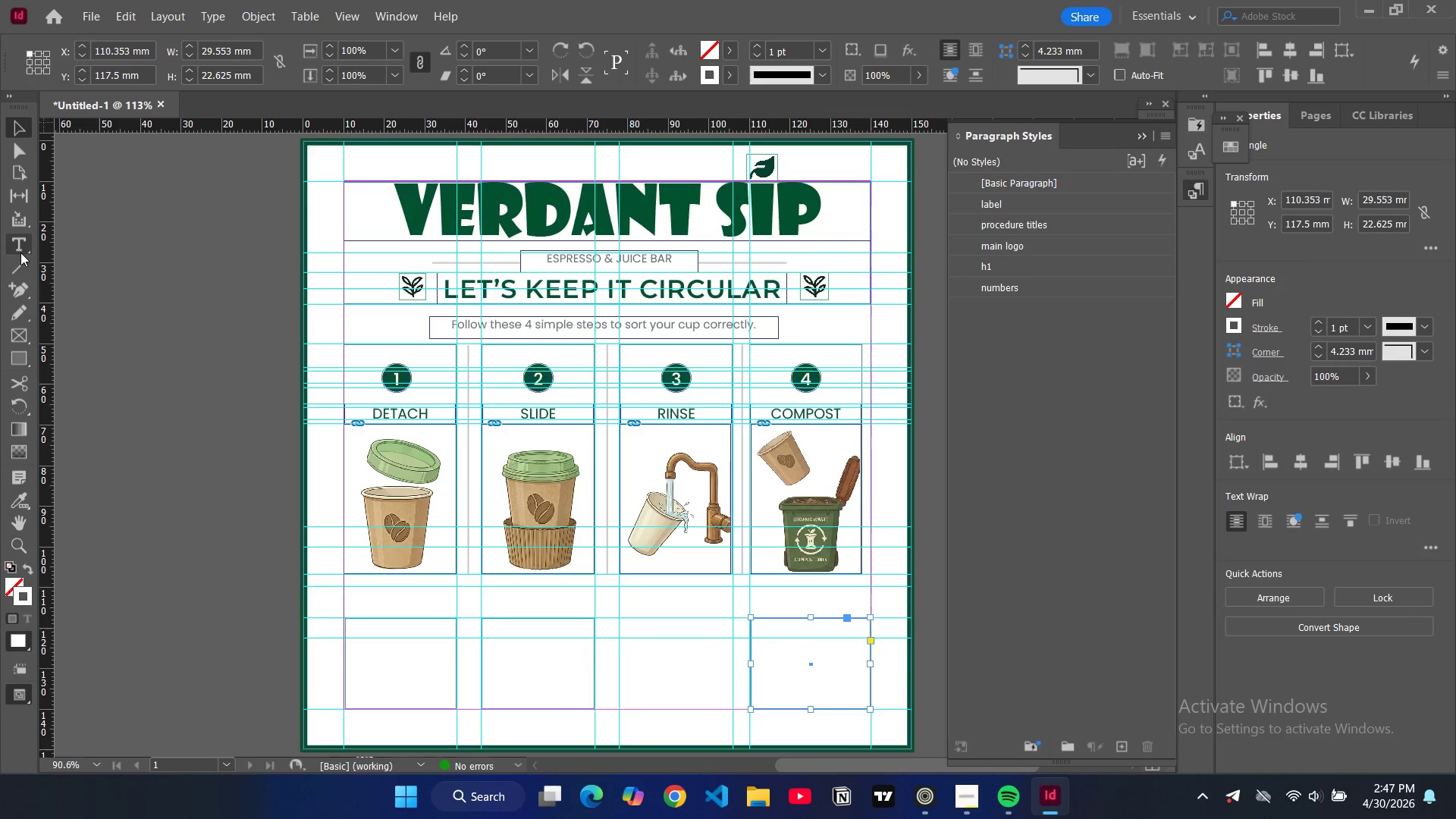 
left_click([18, 253])
 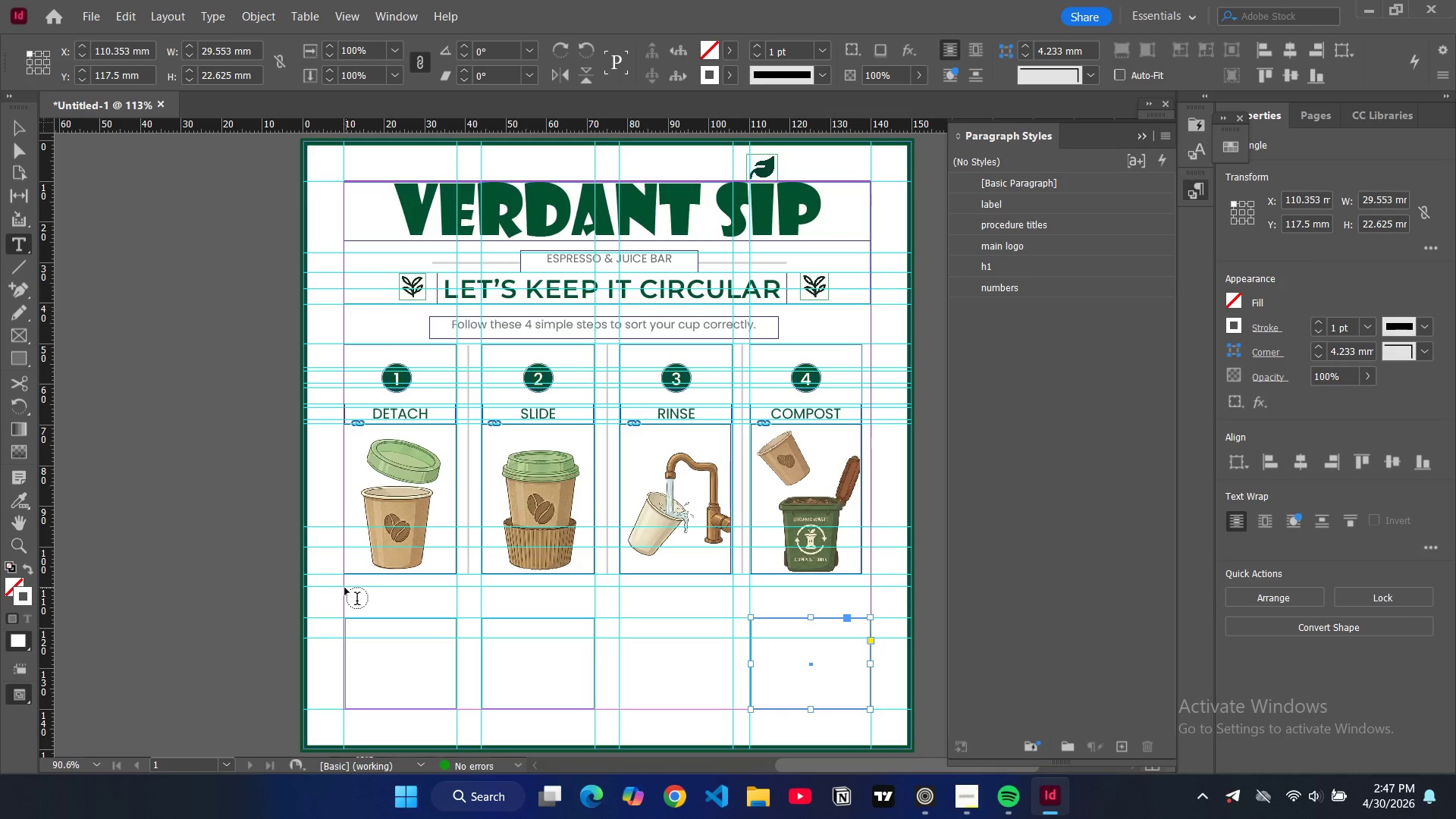 
left_click_drag(start_coordinate=[344, 586], to_coordinate=[457, 617])
 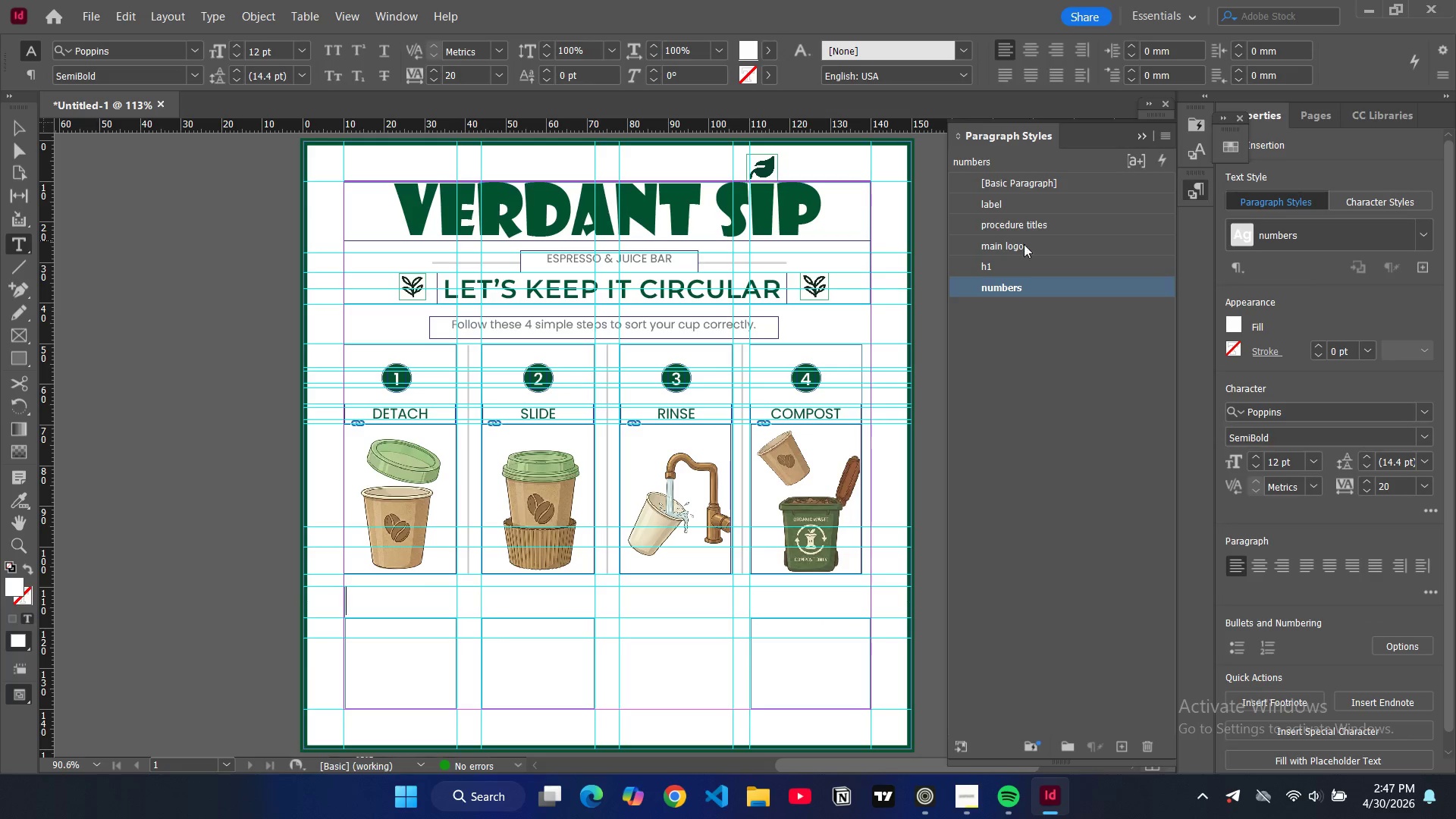 
left_click([994, 207])
 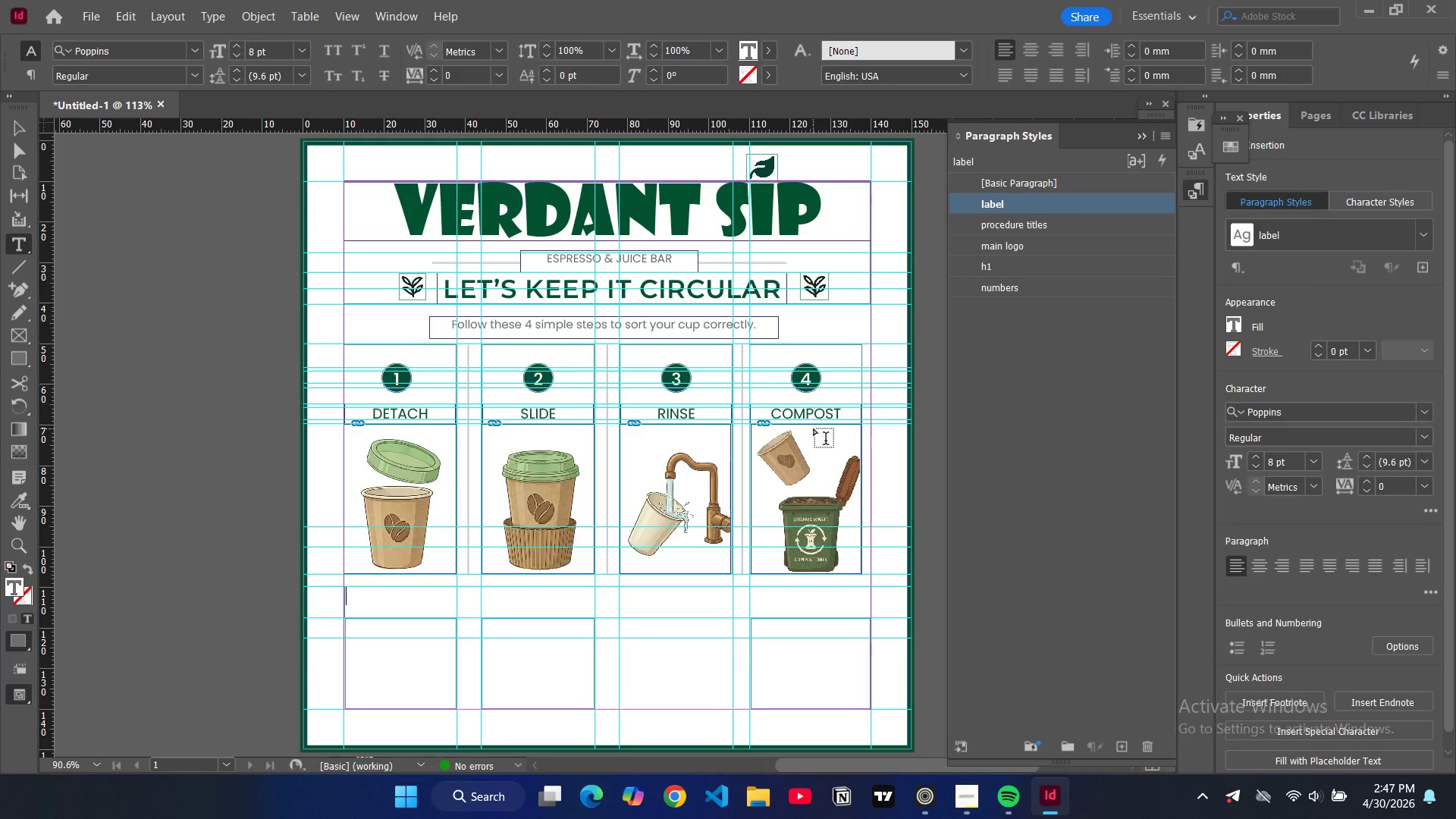 
type(Remve )
key(Backspace)
key(Backspace)
type([Home])
 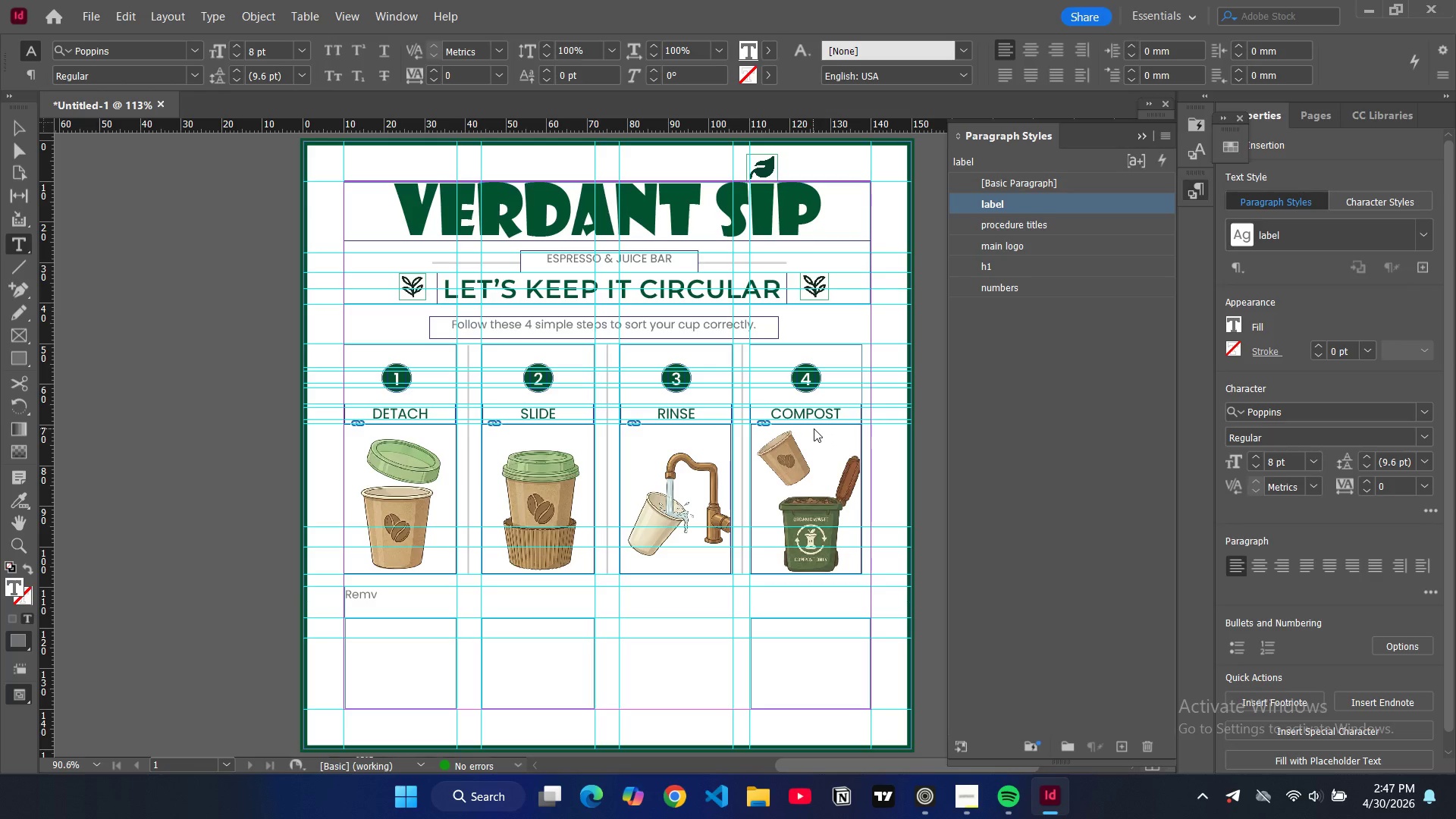 
key(ArrowRight)
 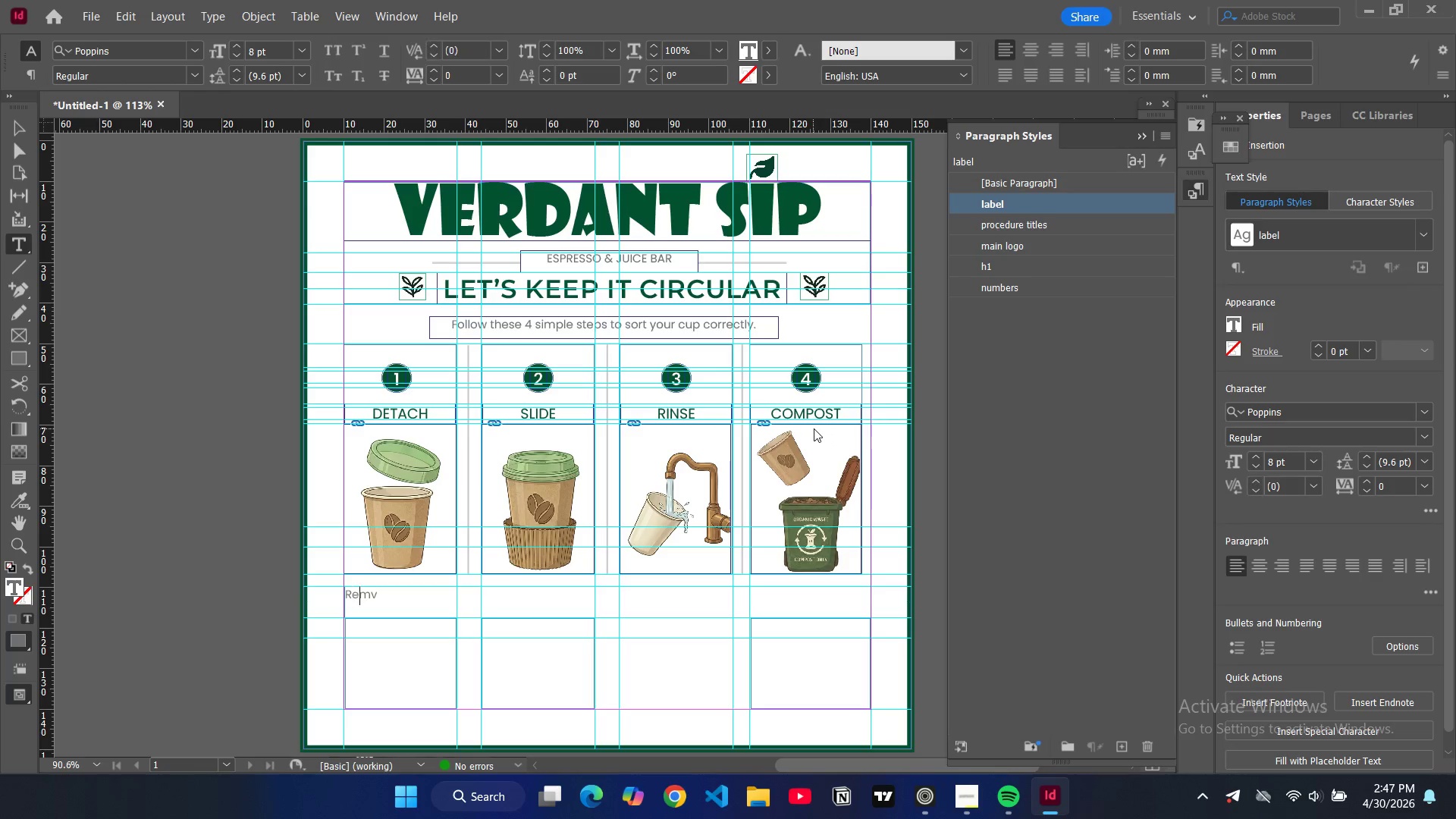 
key(ArrowRight)
 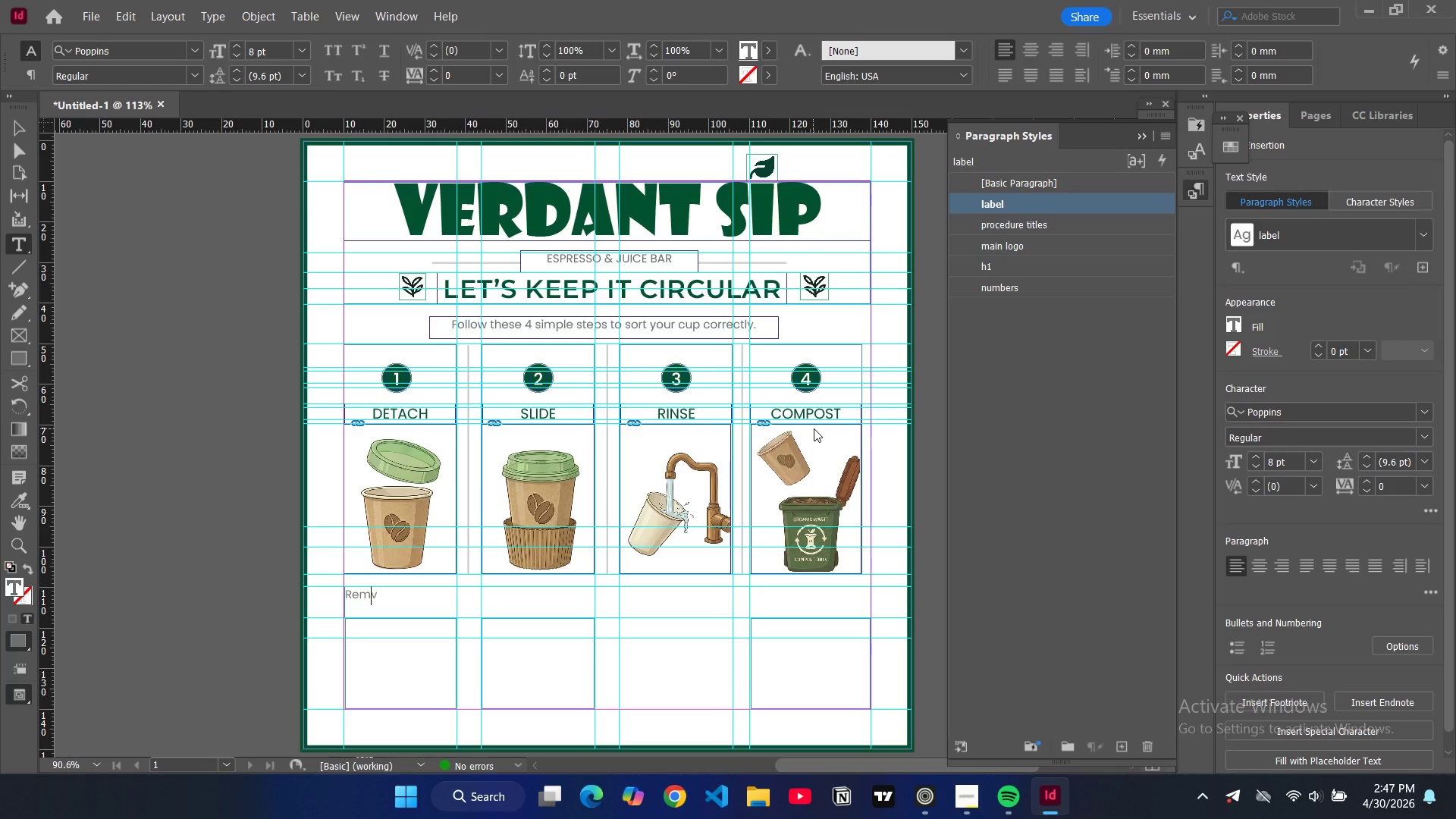 
key(ArrowRight)
 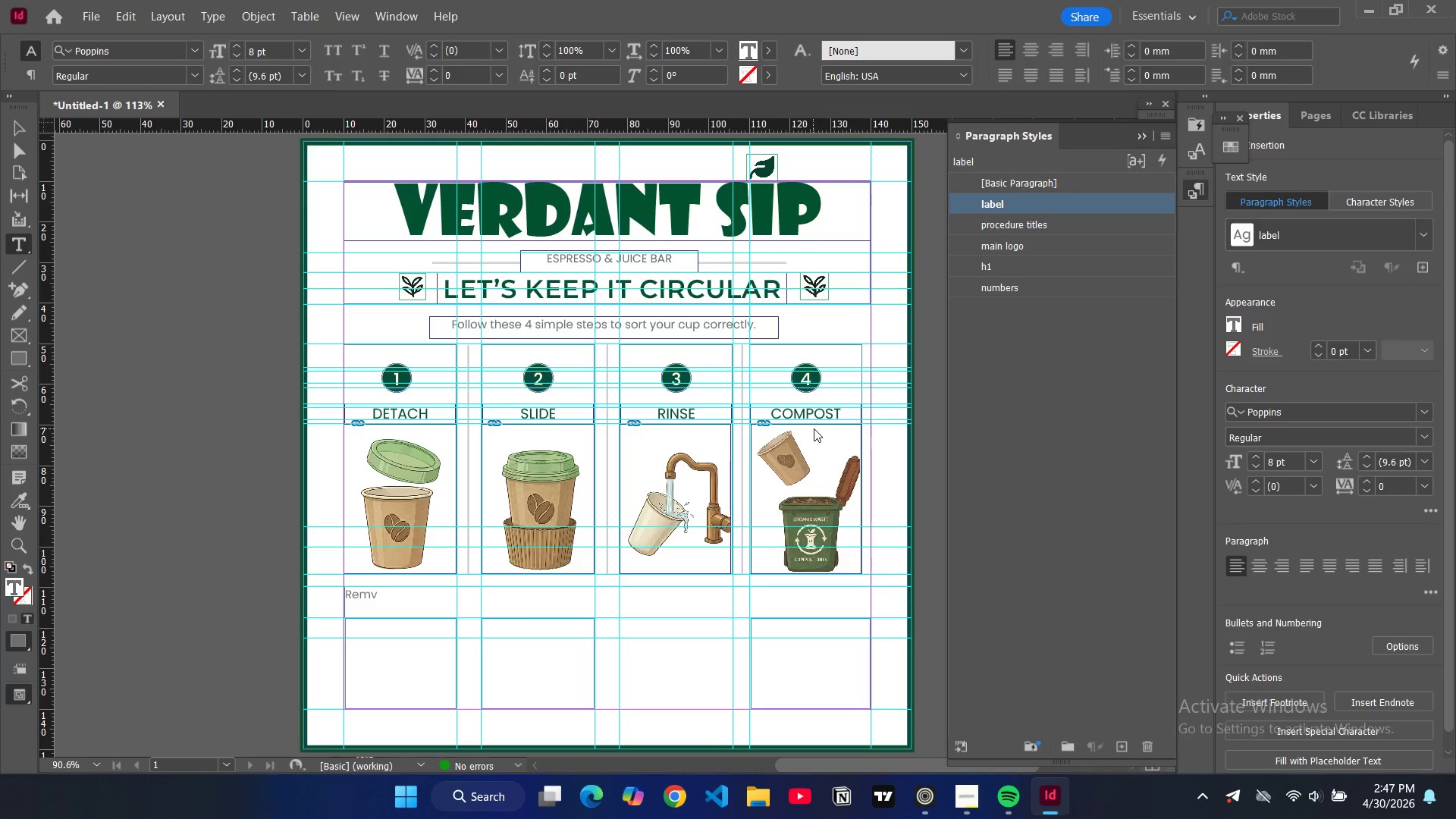 
key(O)
 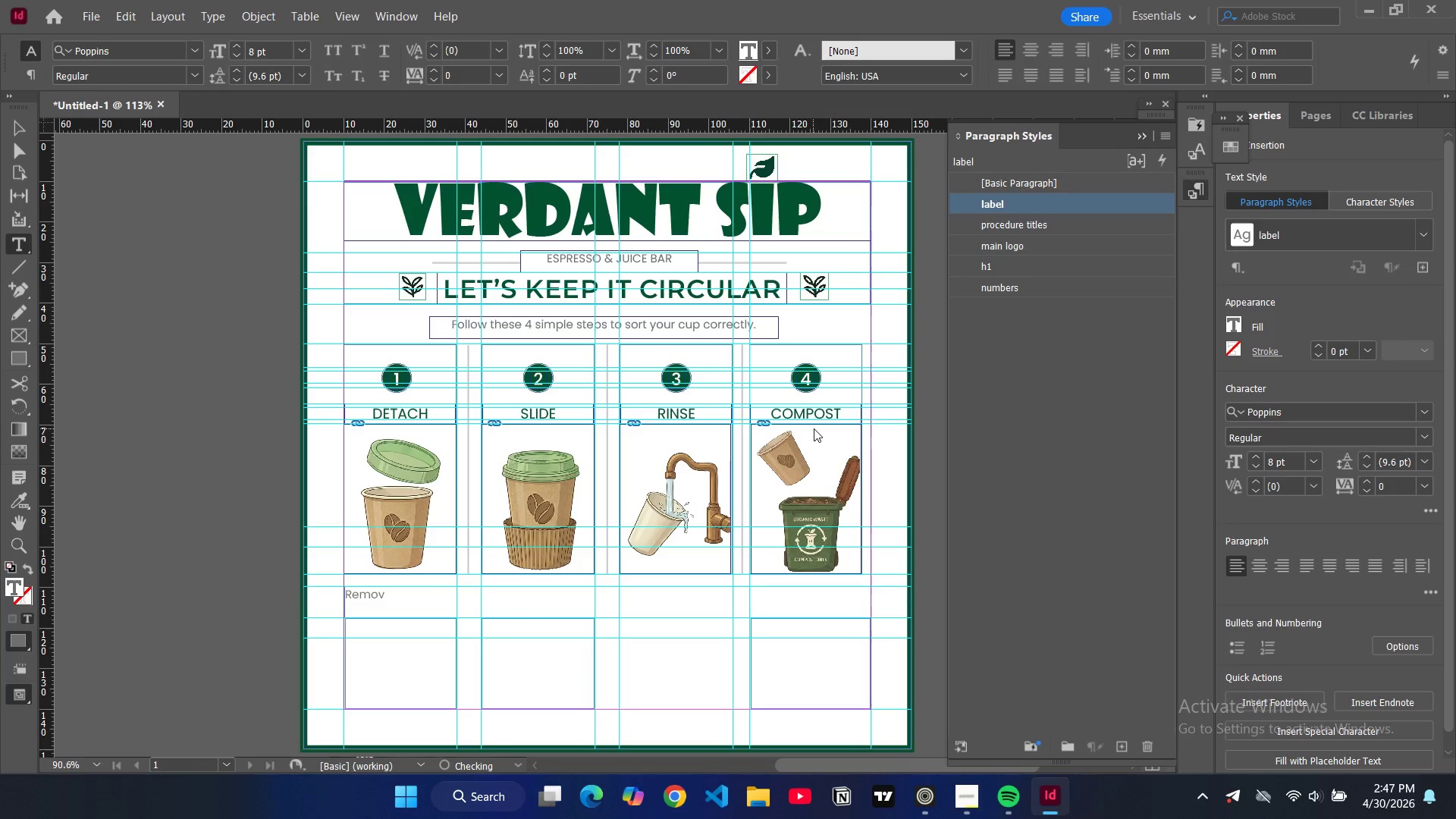 
key(ArrowRight)
 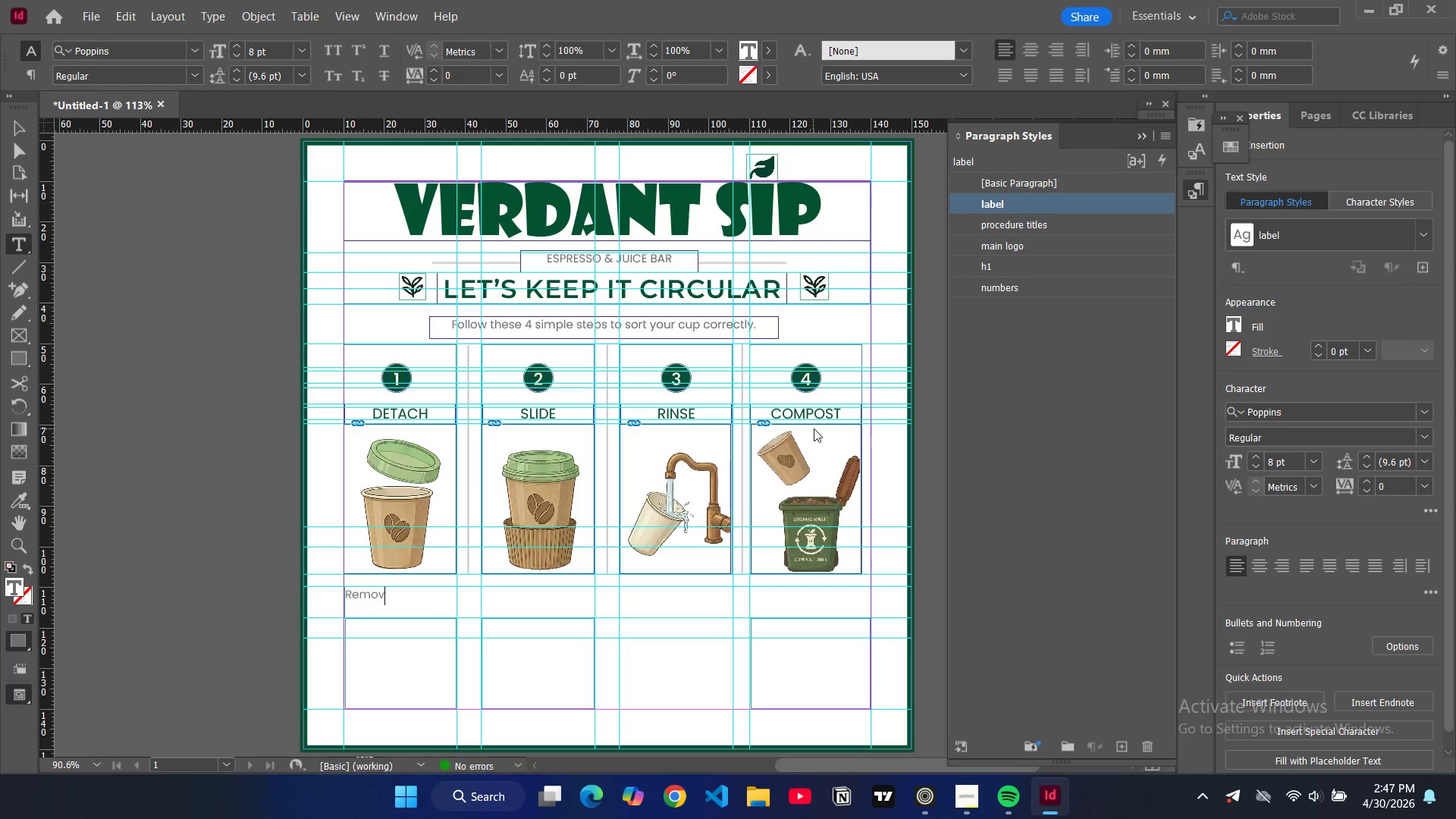 
type(e the PLA plastic lid.)
 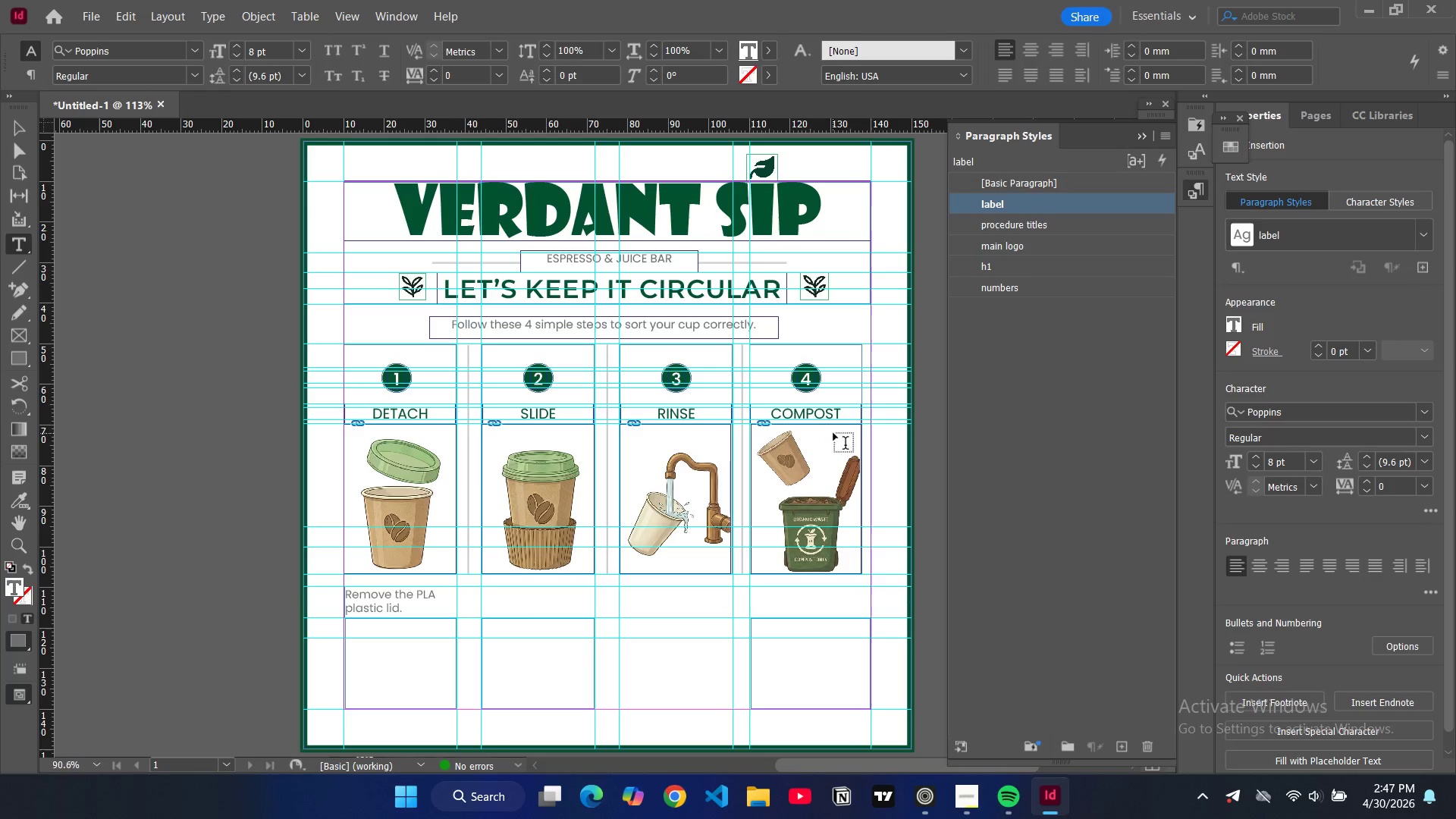 
wait(8.22)
 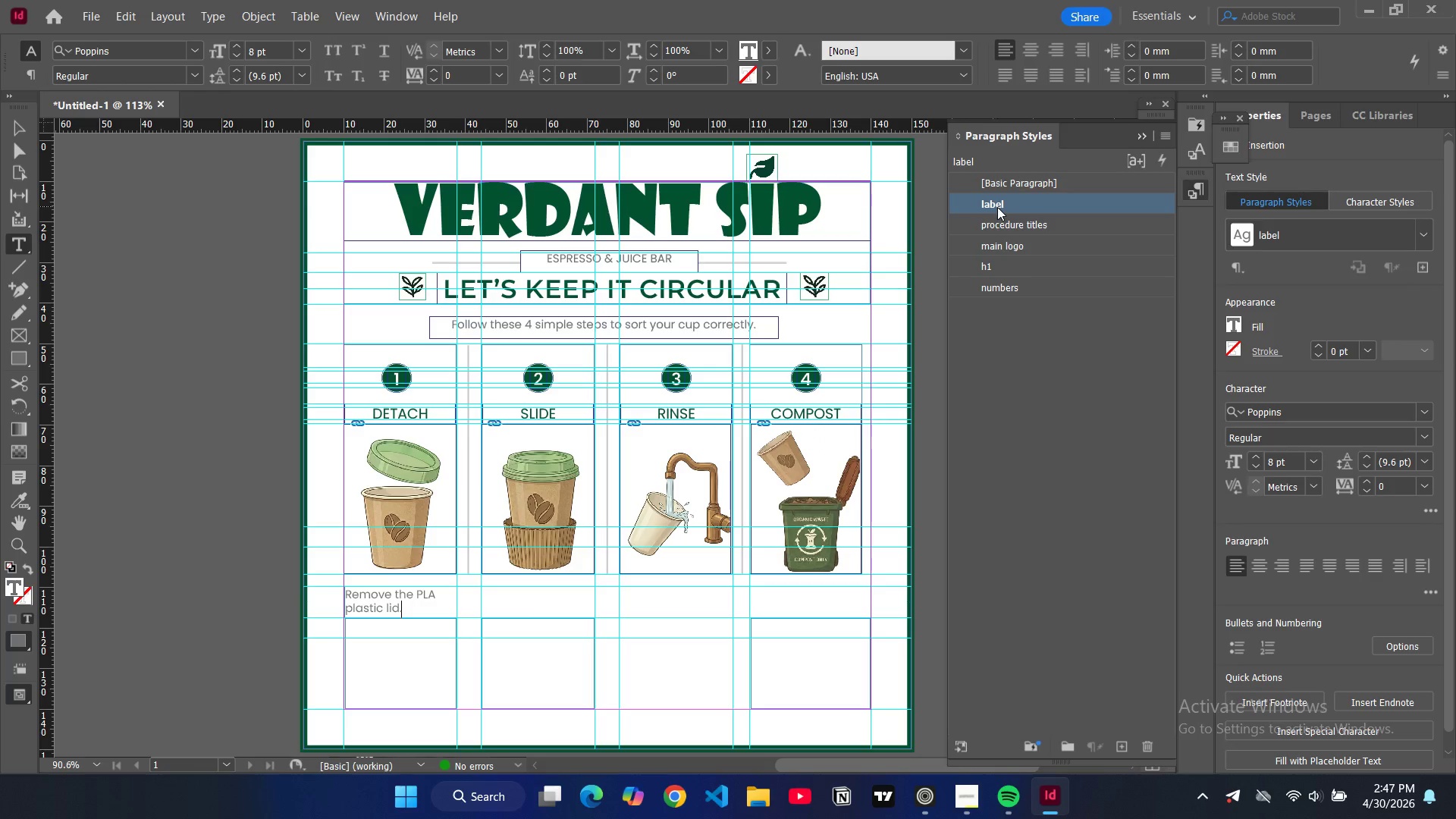 
left_click([1157, 136])
 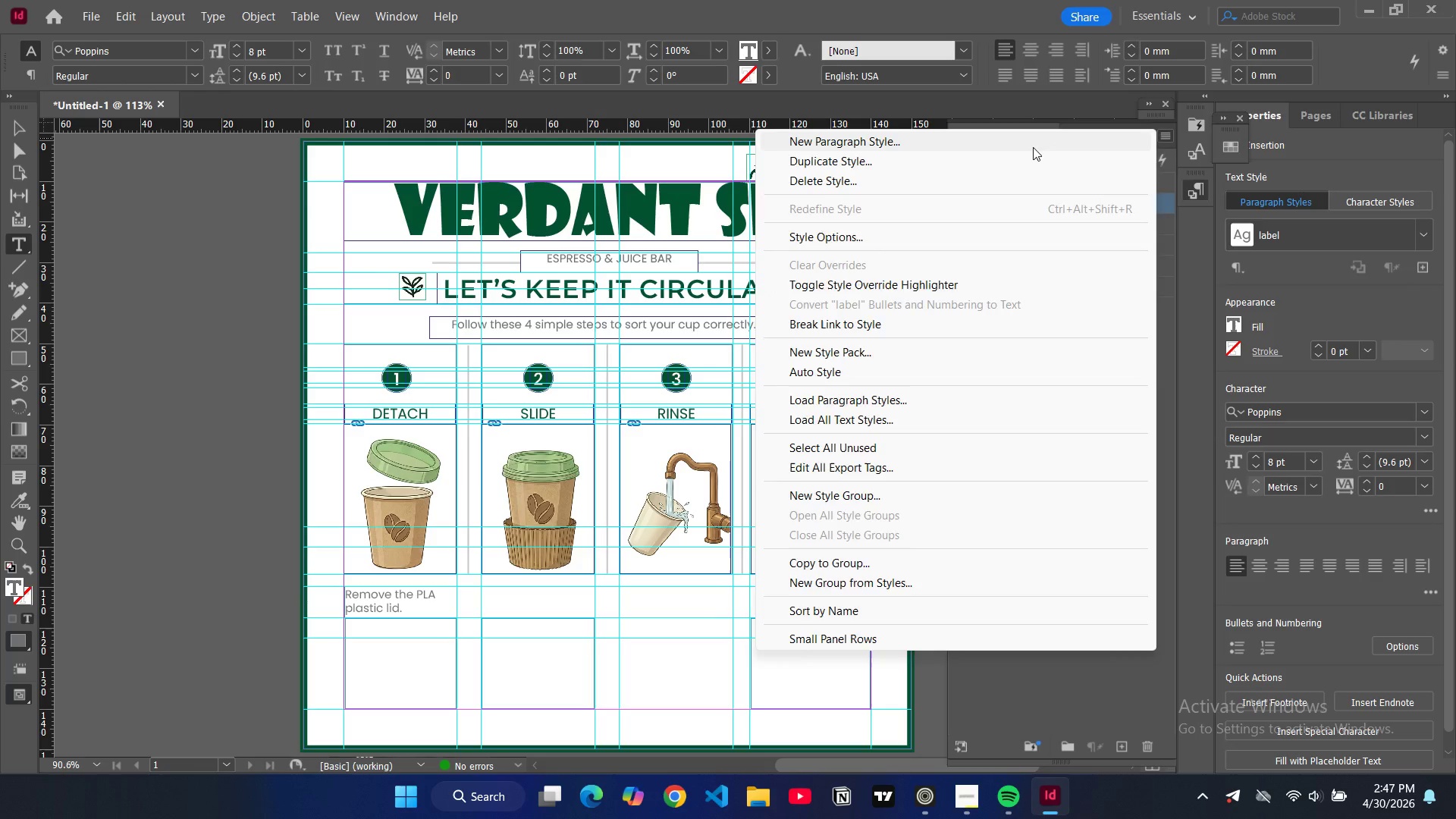 
left_click([1033, 147])
 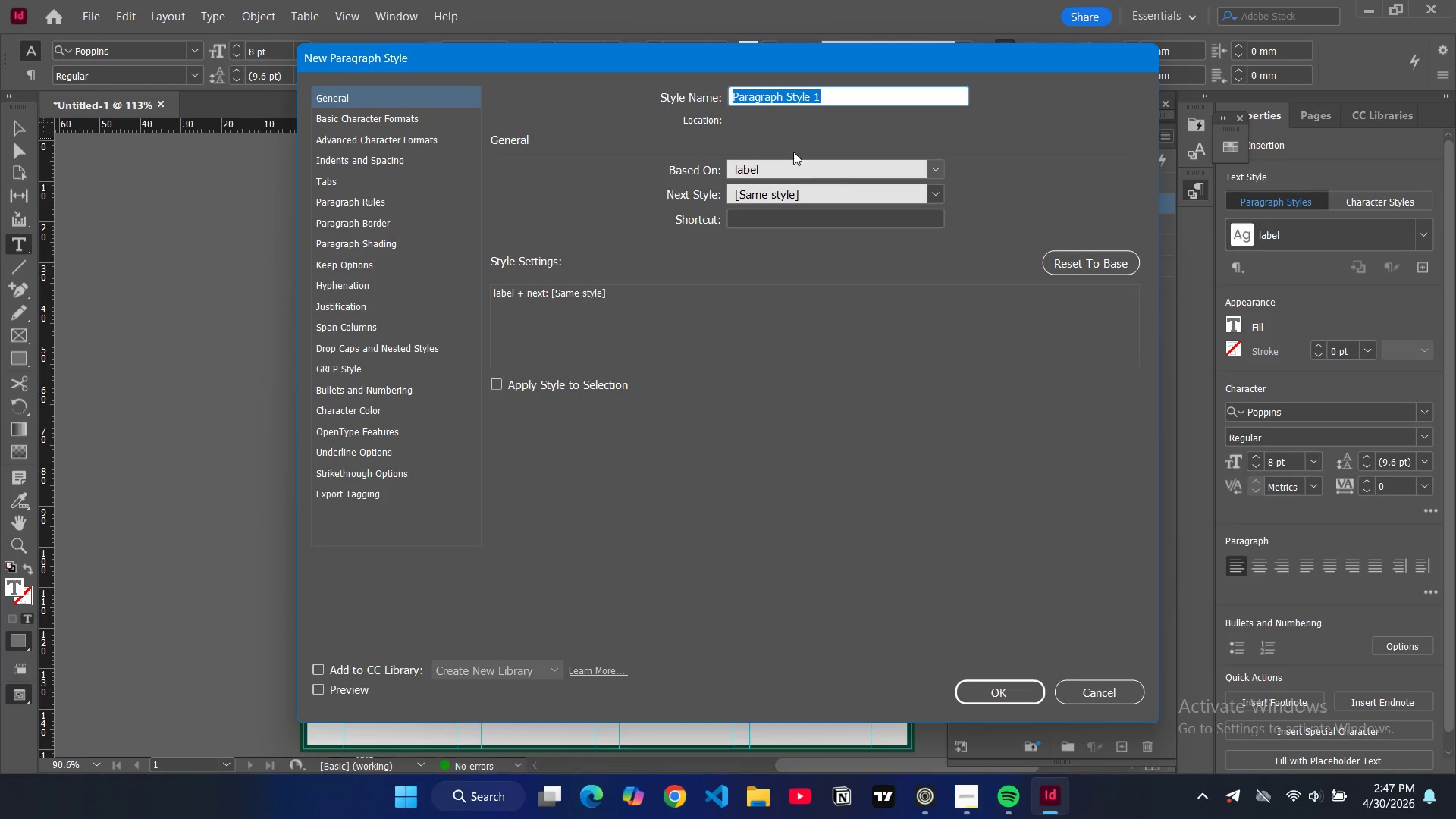 
type(small paragraph)
 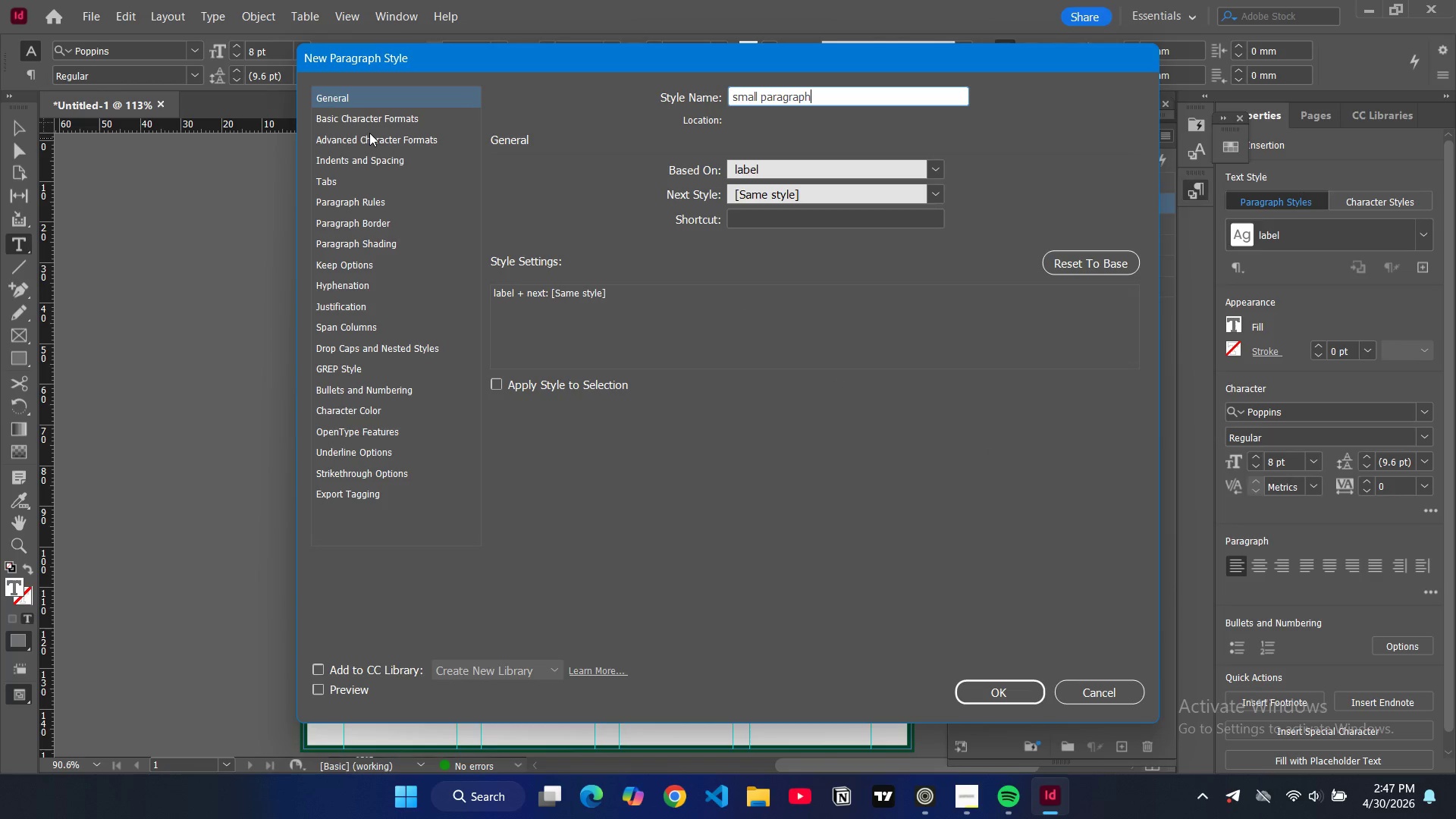 
left_click([368, 127])
 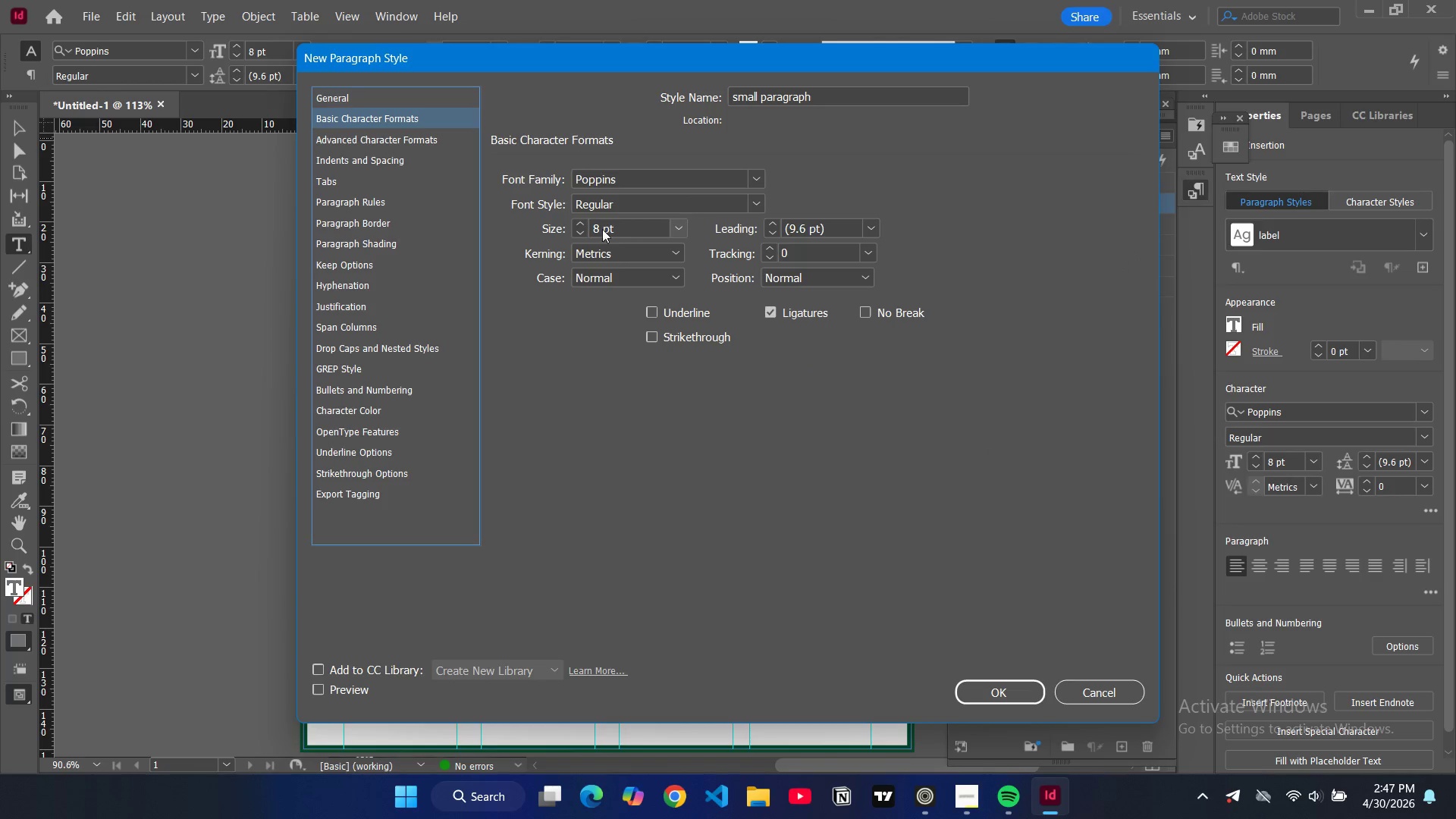 
left_click([580, 233])
 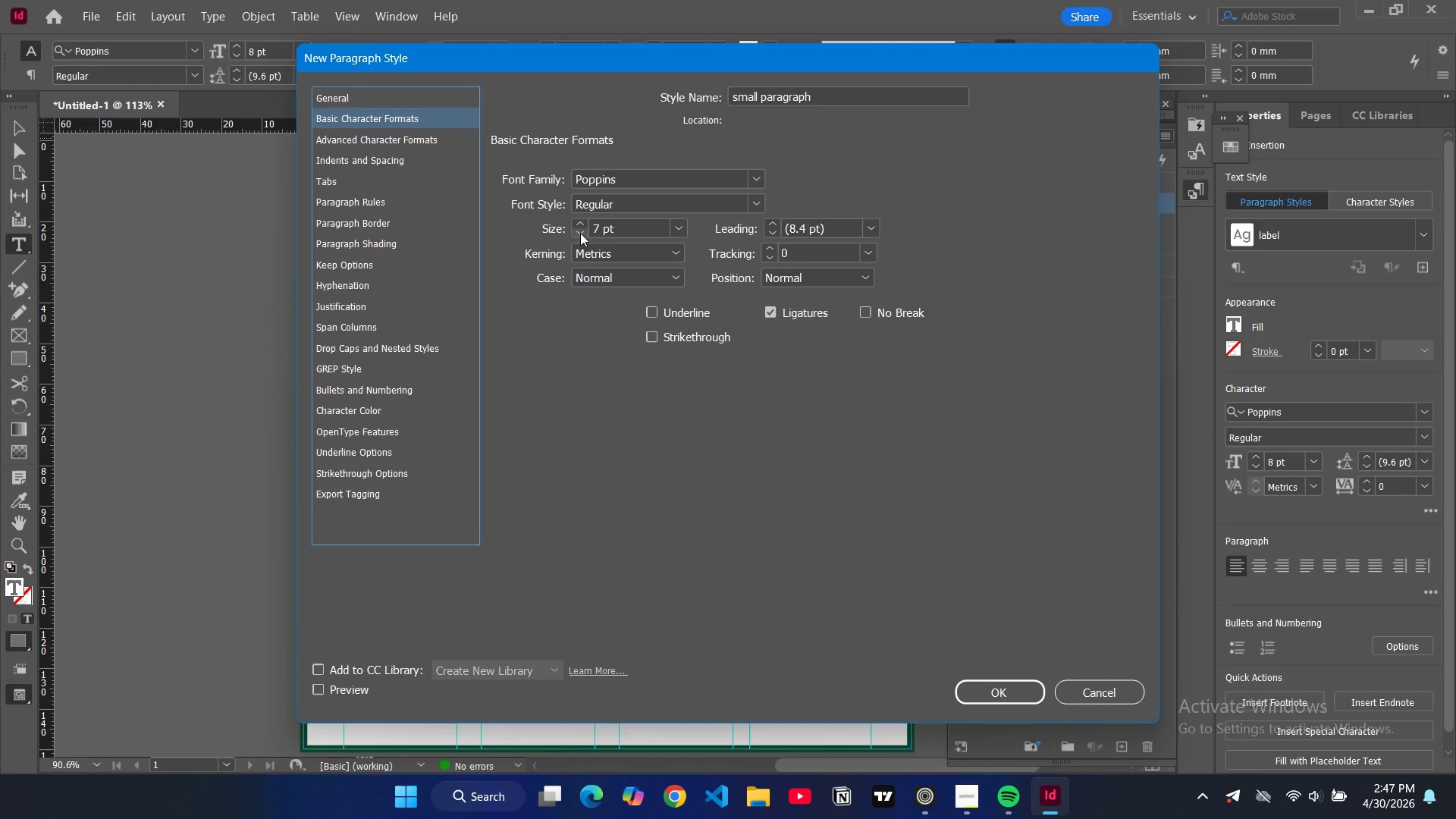 
left_click([580, 233])
 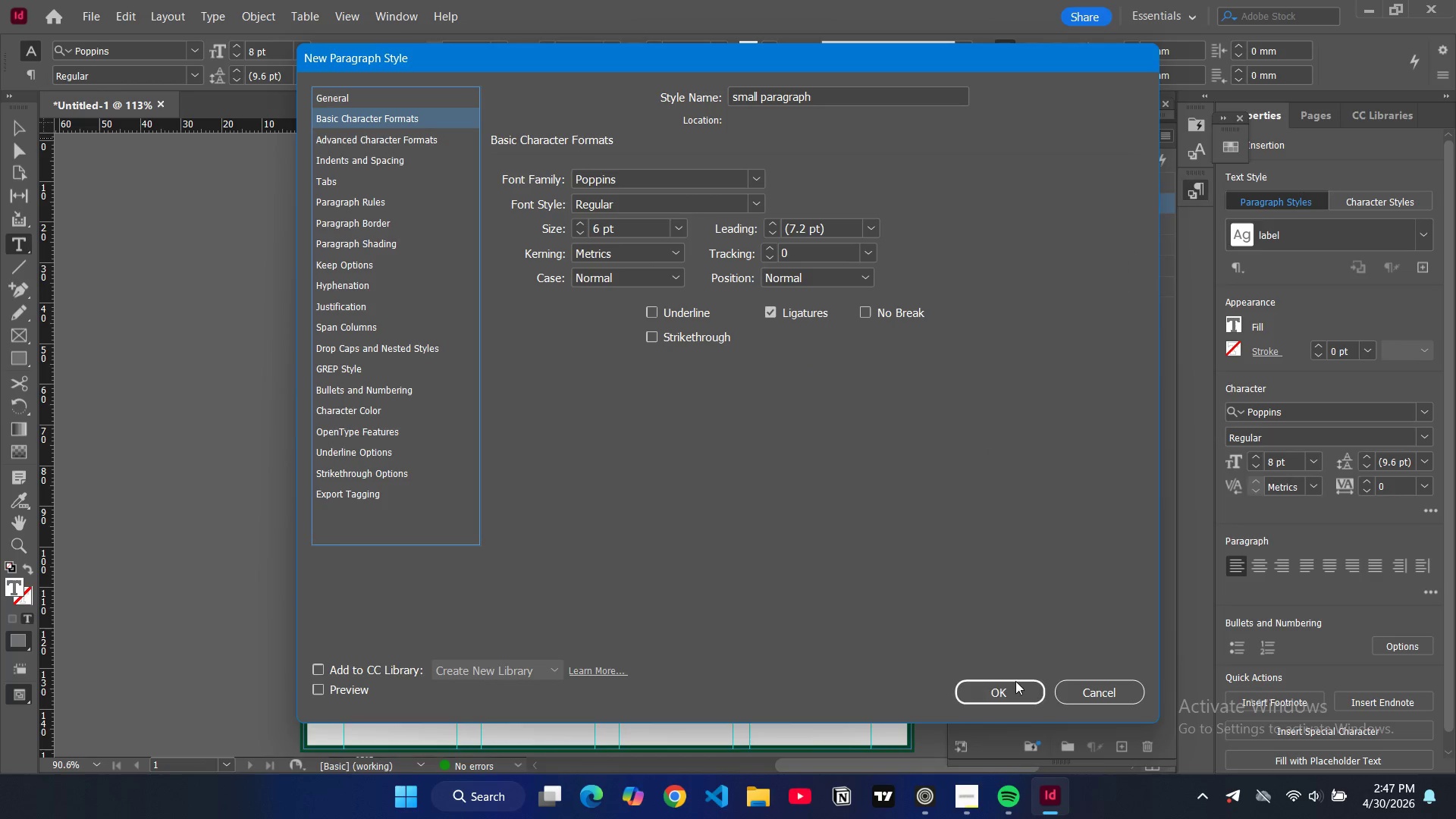 
left_click([1011, 689])
 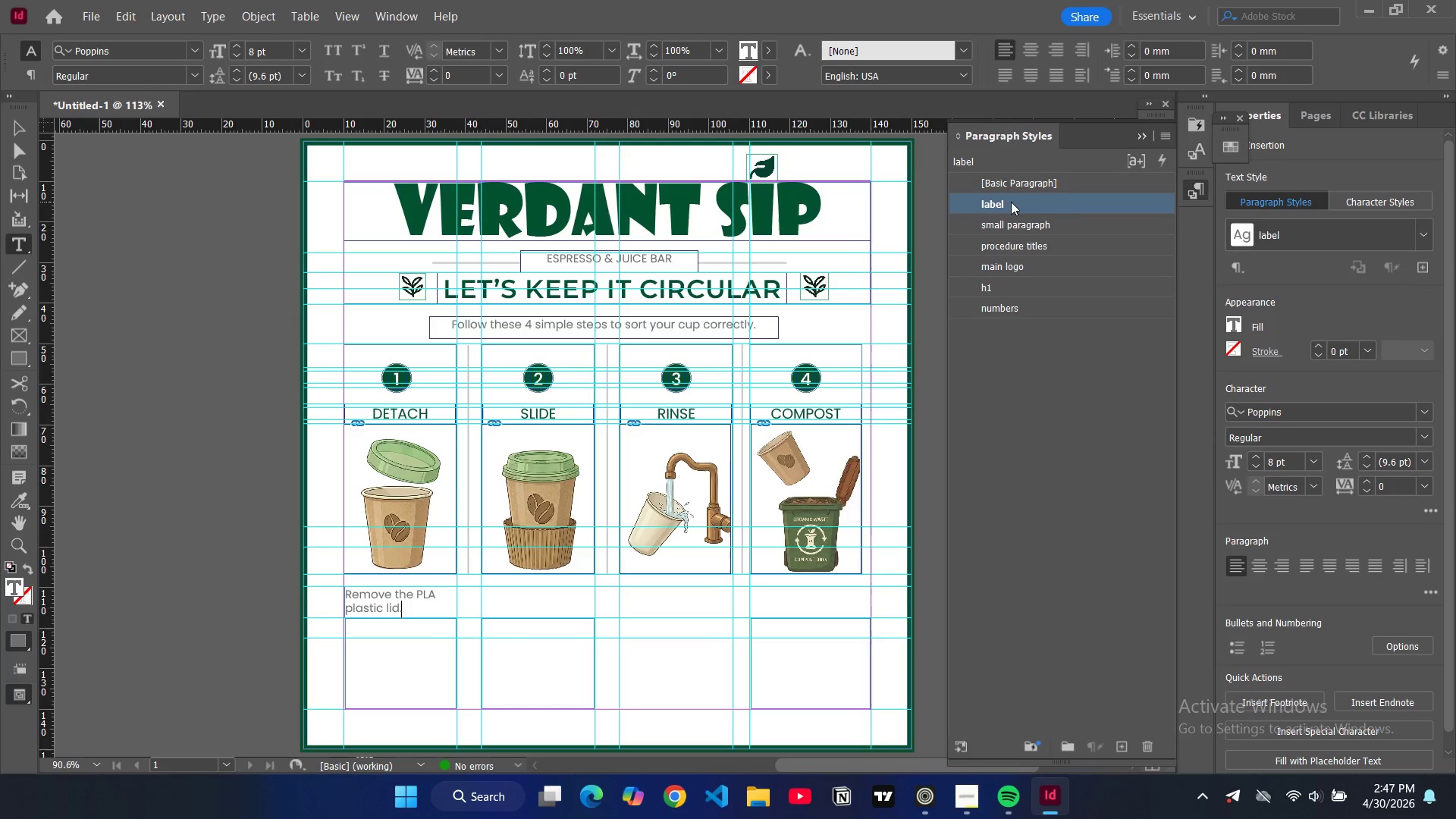 
double_click([1003, 219])
 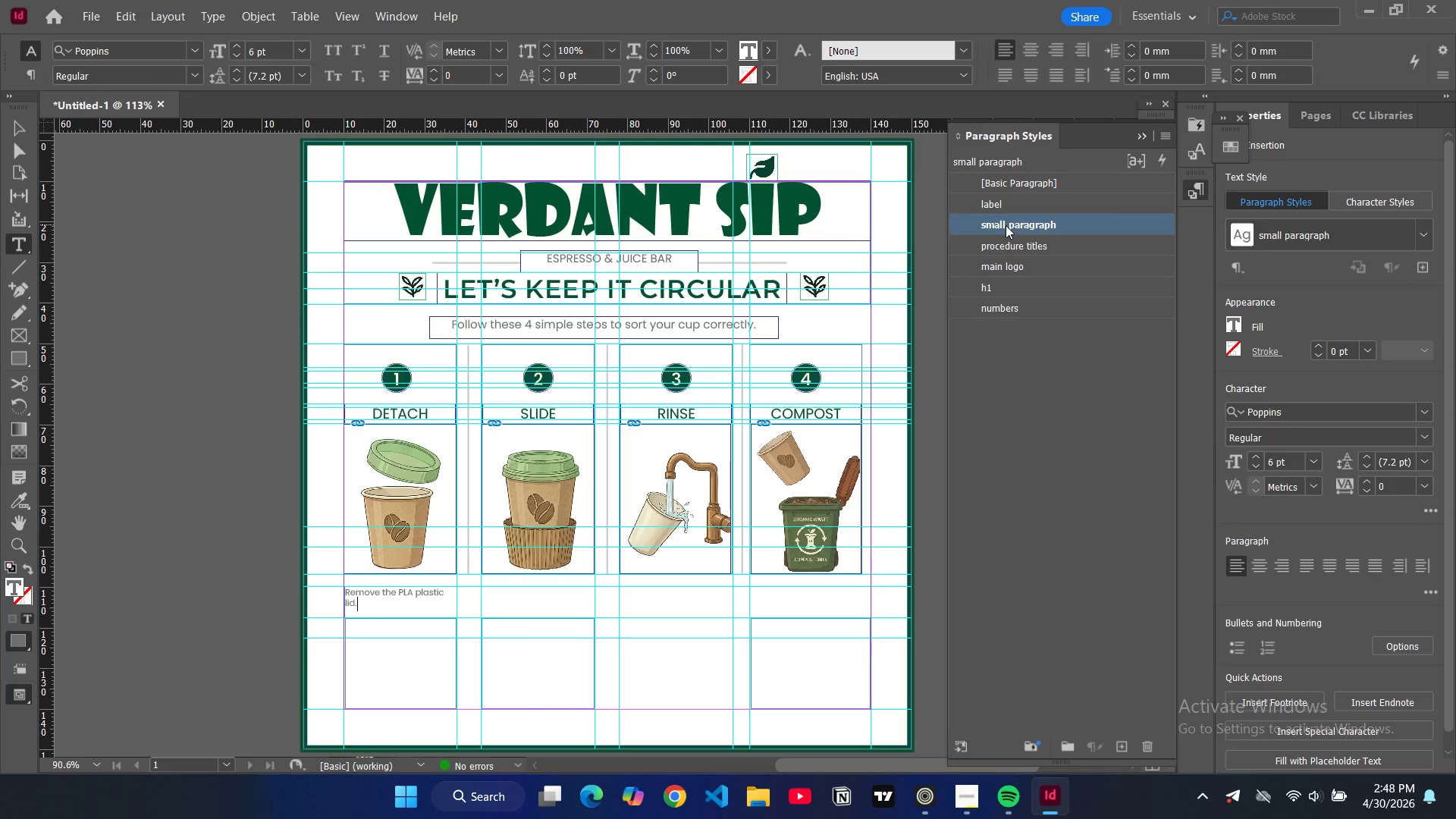 
double_click([1006, 225])
 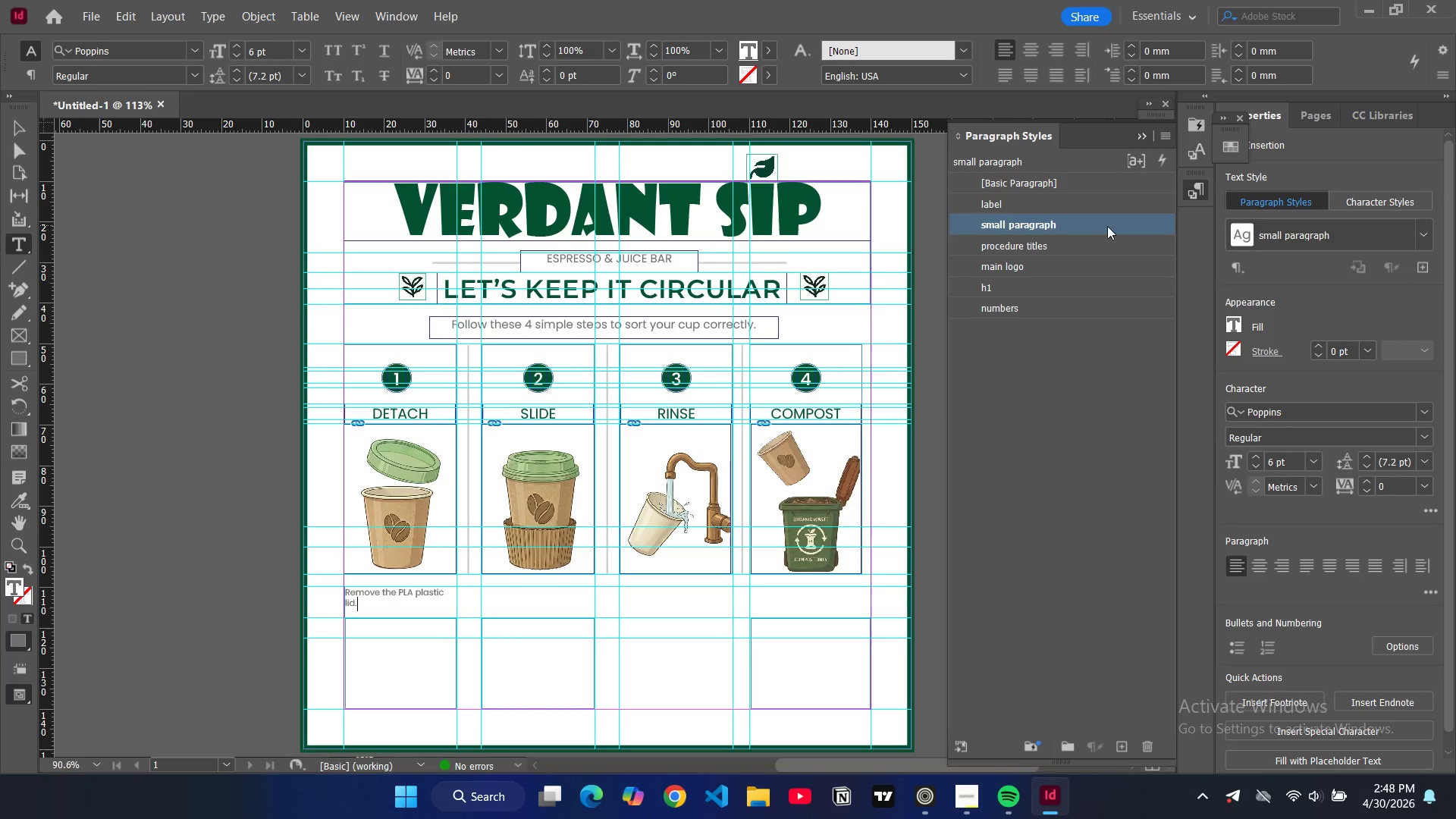 
double_click([1107, 226])
 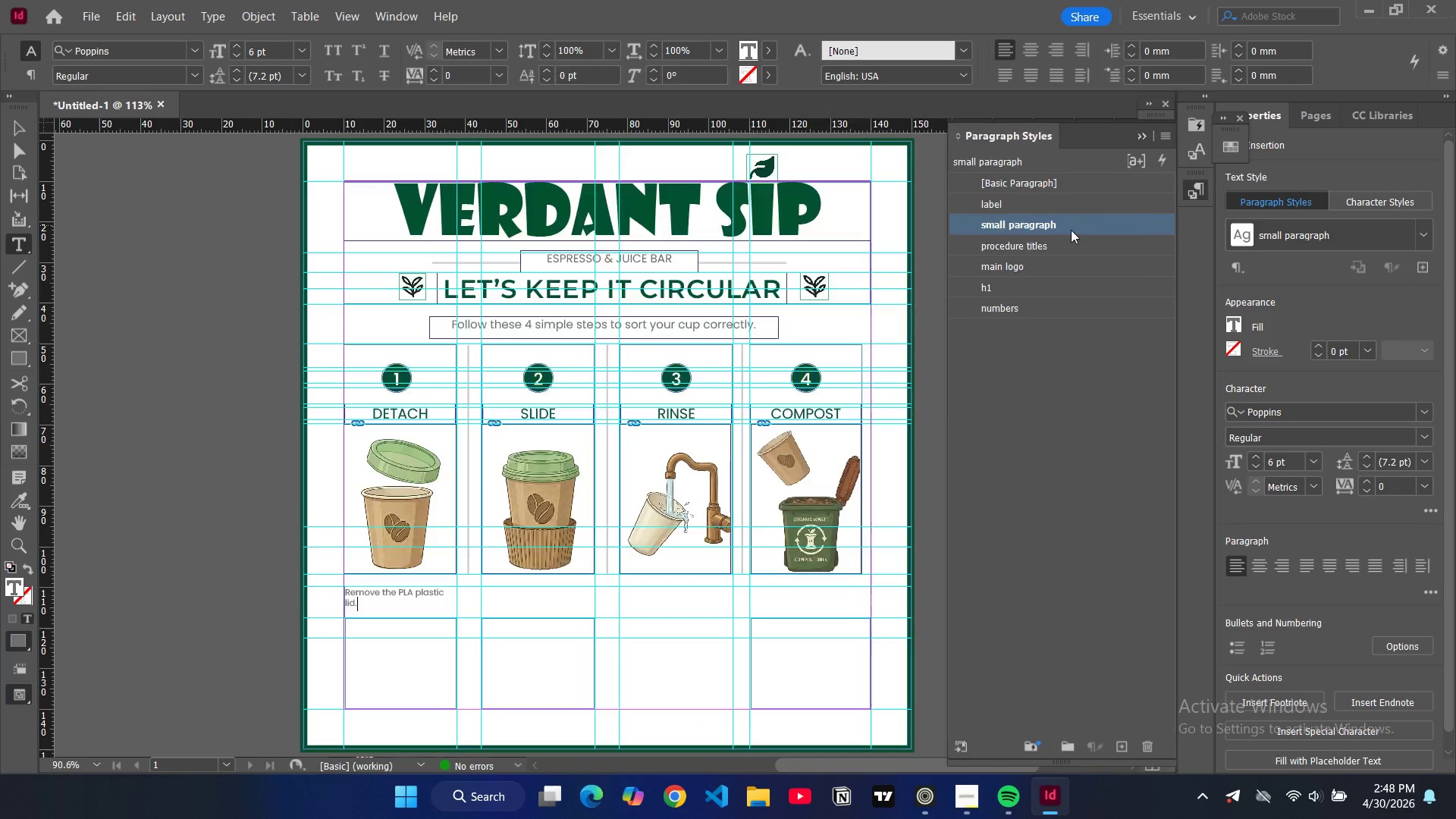 
double_click([1071, 230])
 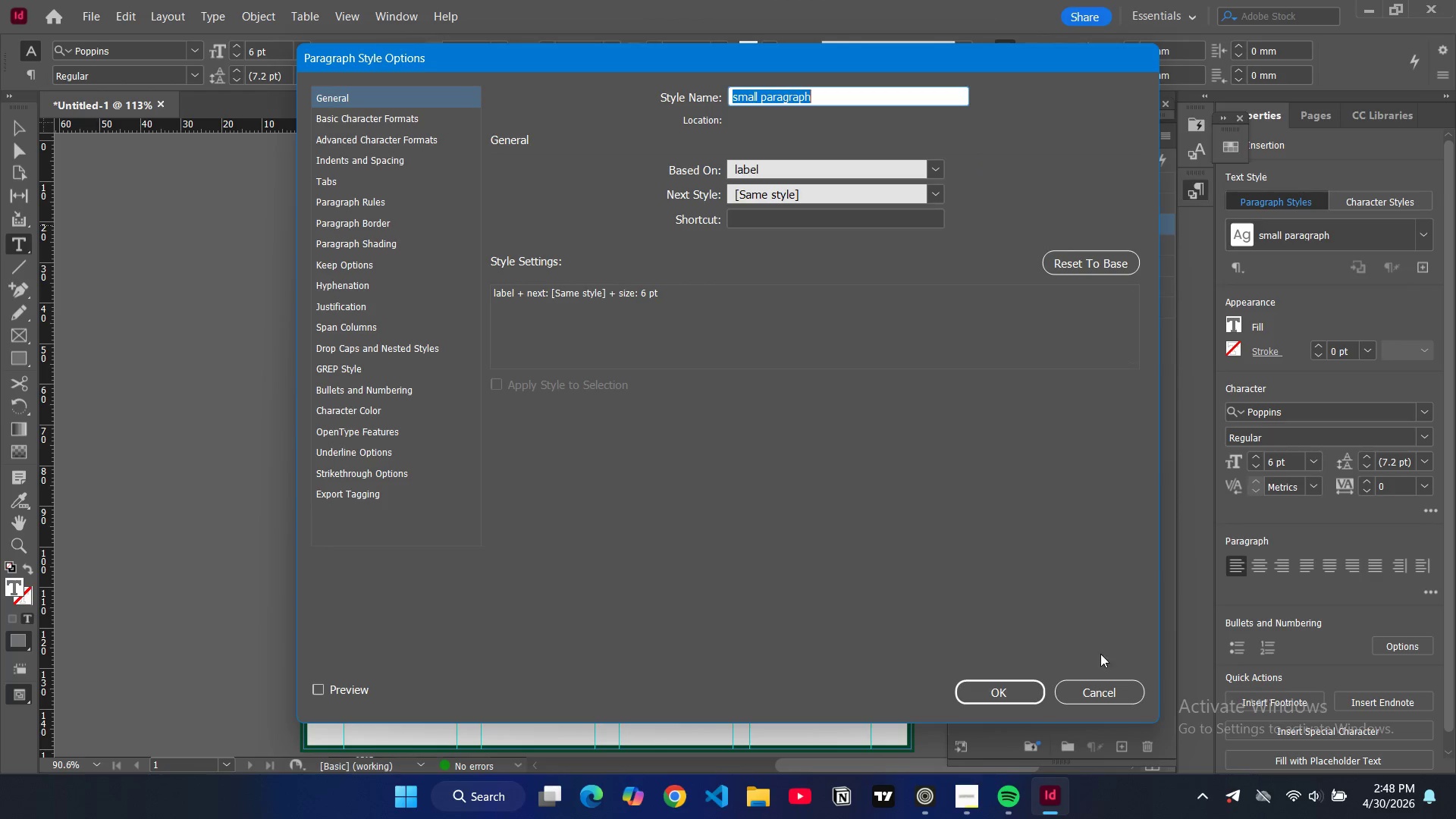 
wait(9.58)
 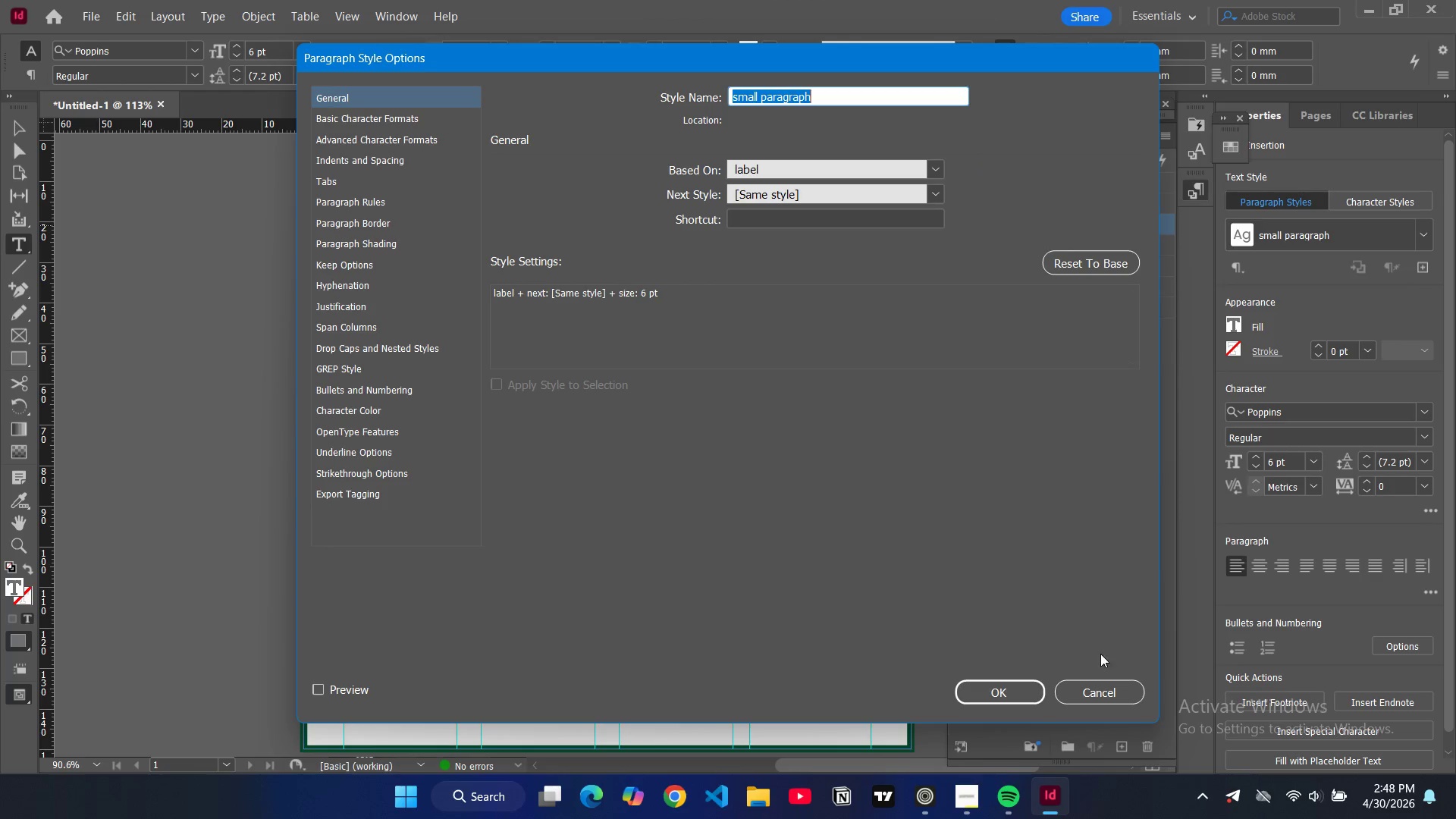 
left_click([1090, 692])
 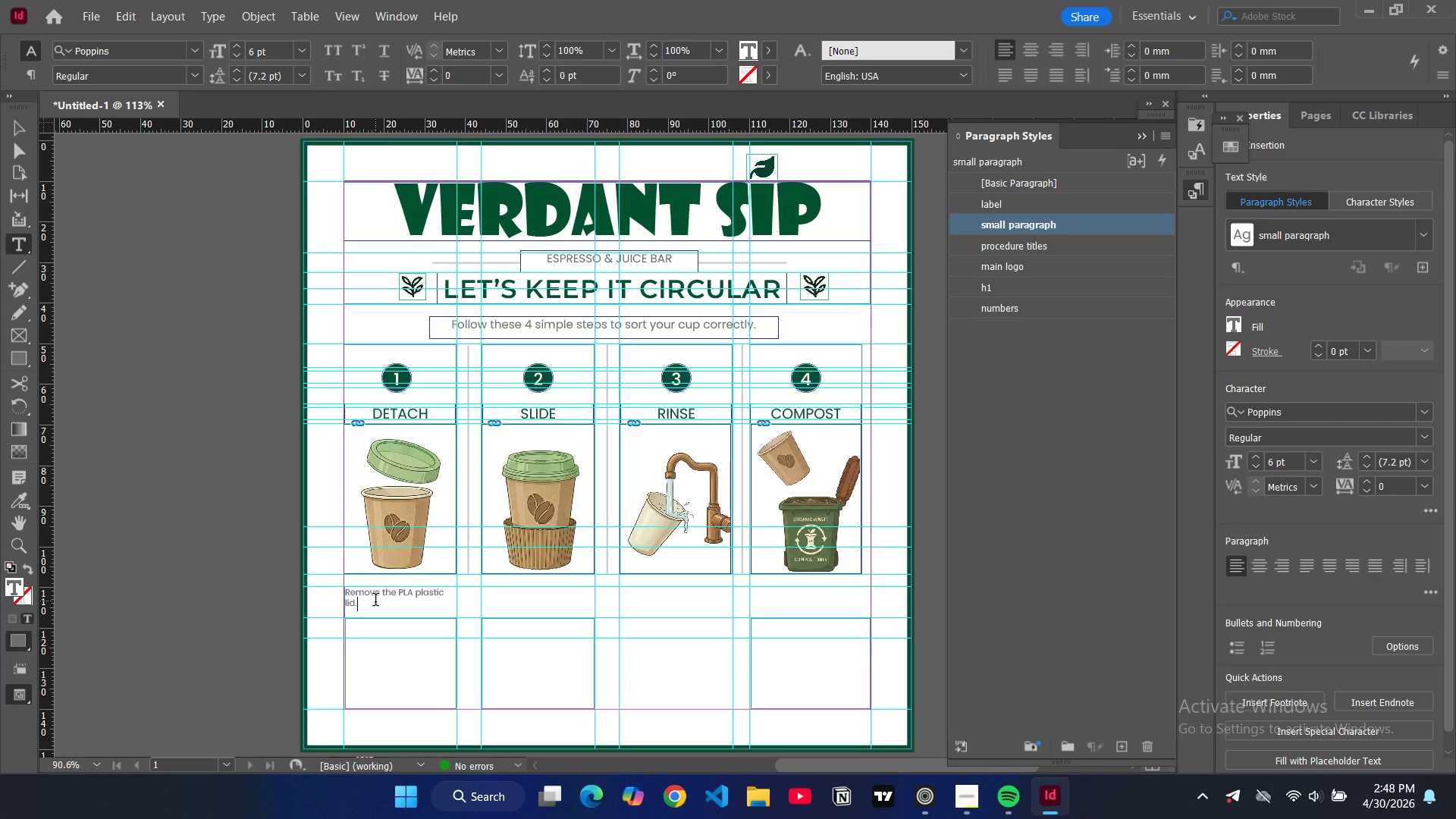 
left_click_drag(start_coordinate=[366, 606], to_coordinate=[342, 596])
 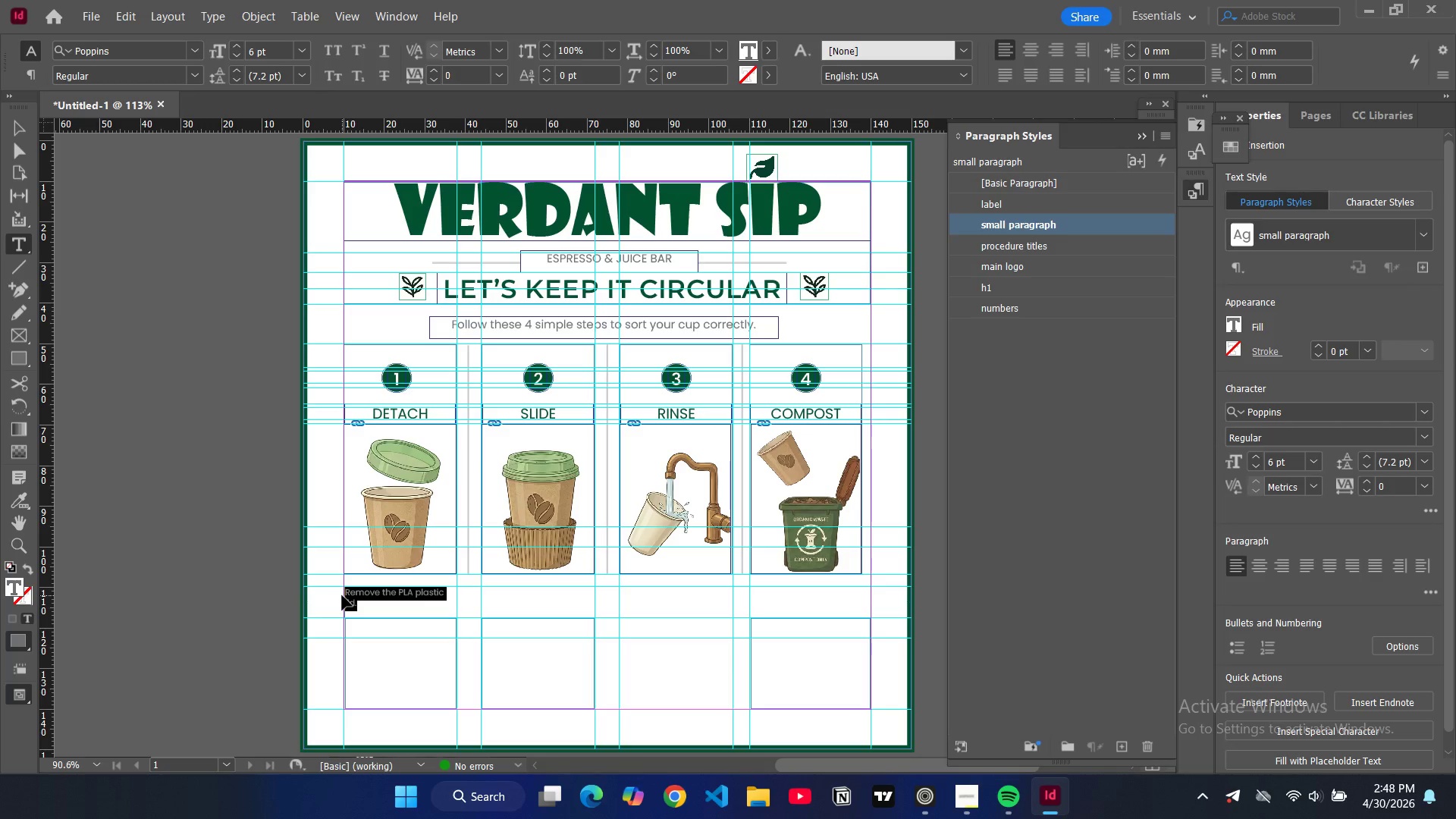 
key(Control+Shift+C)
 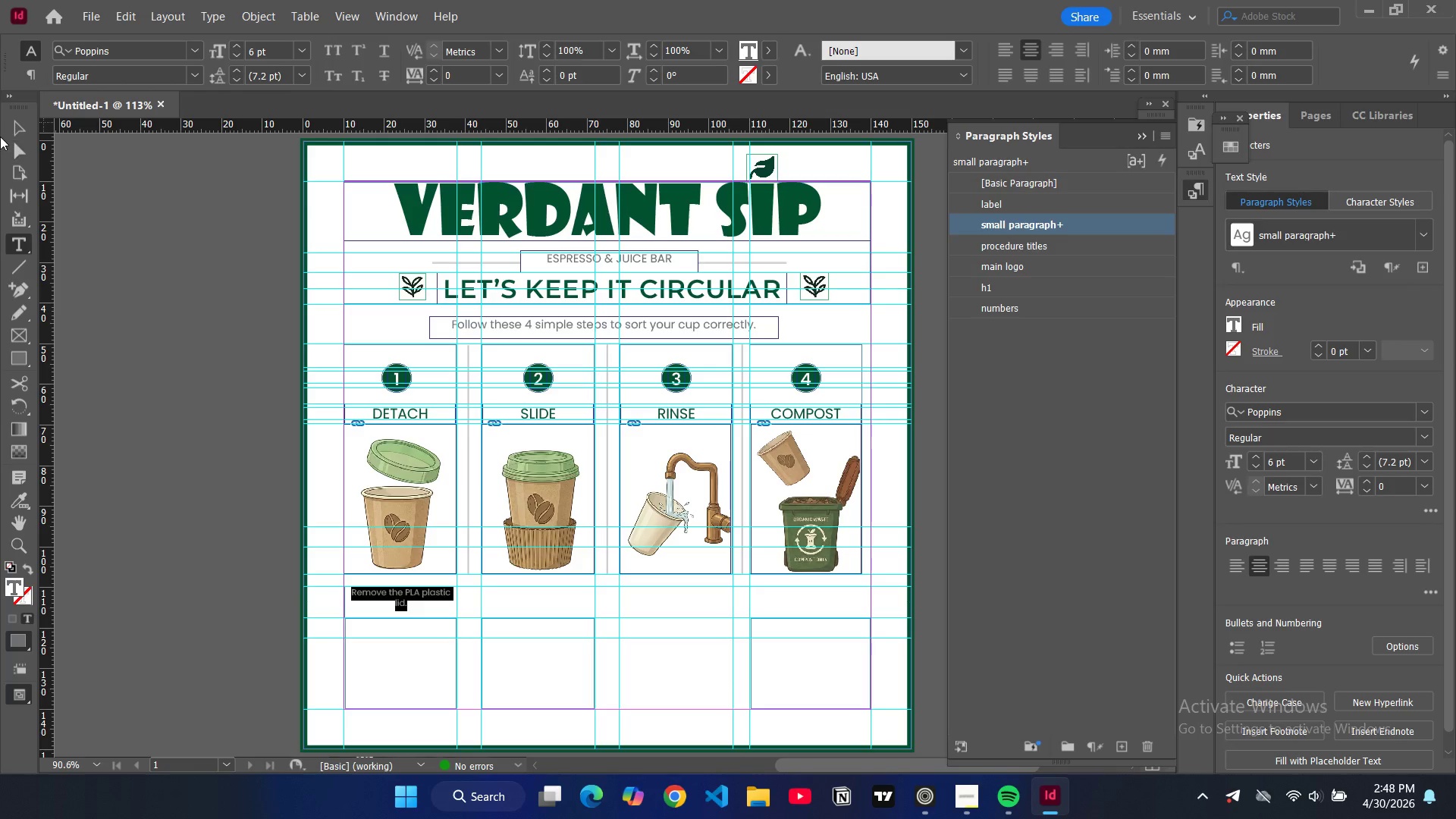 
left_click([20, 139])
 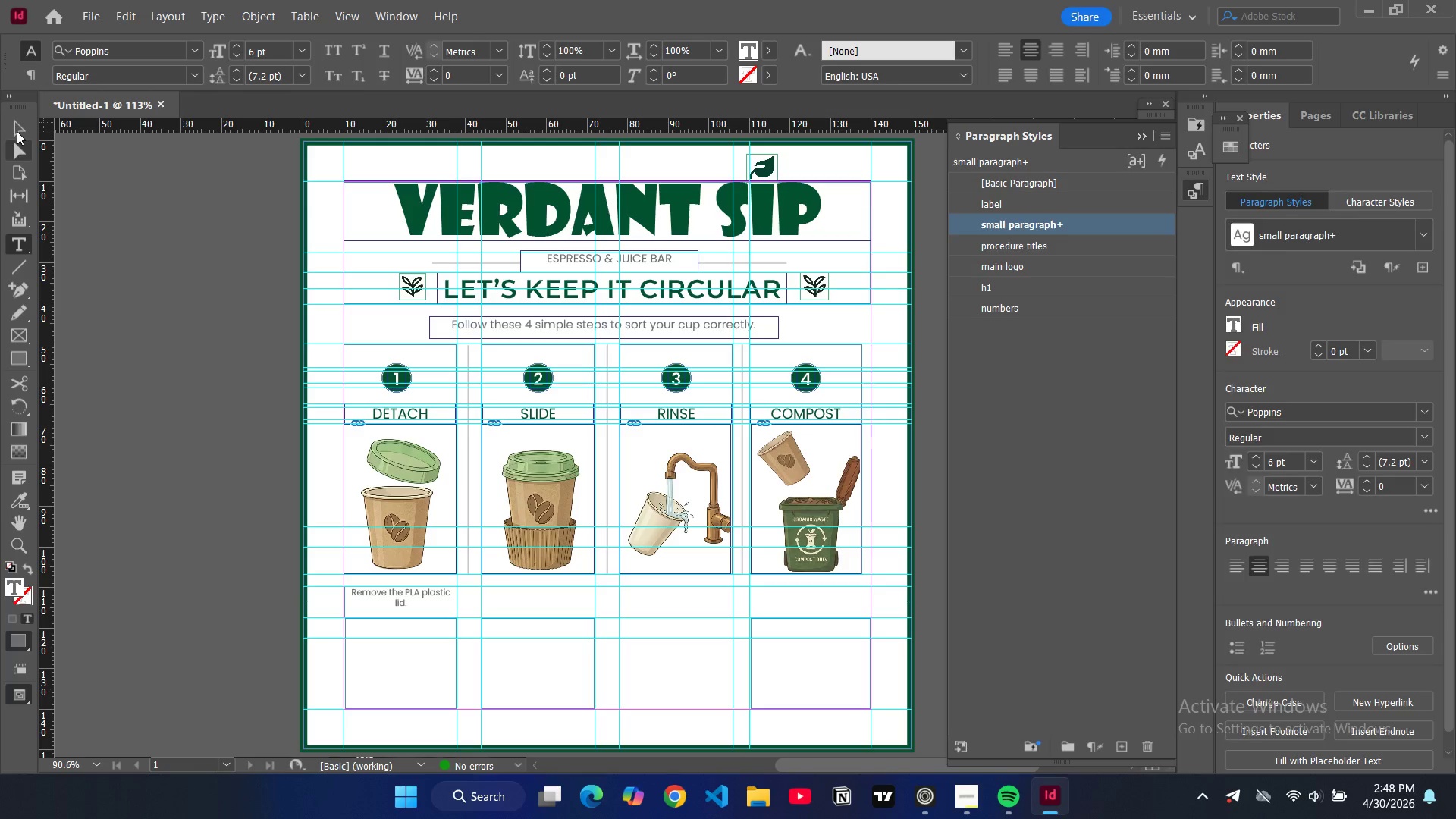 
left_click([17, 131])
 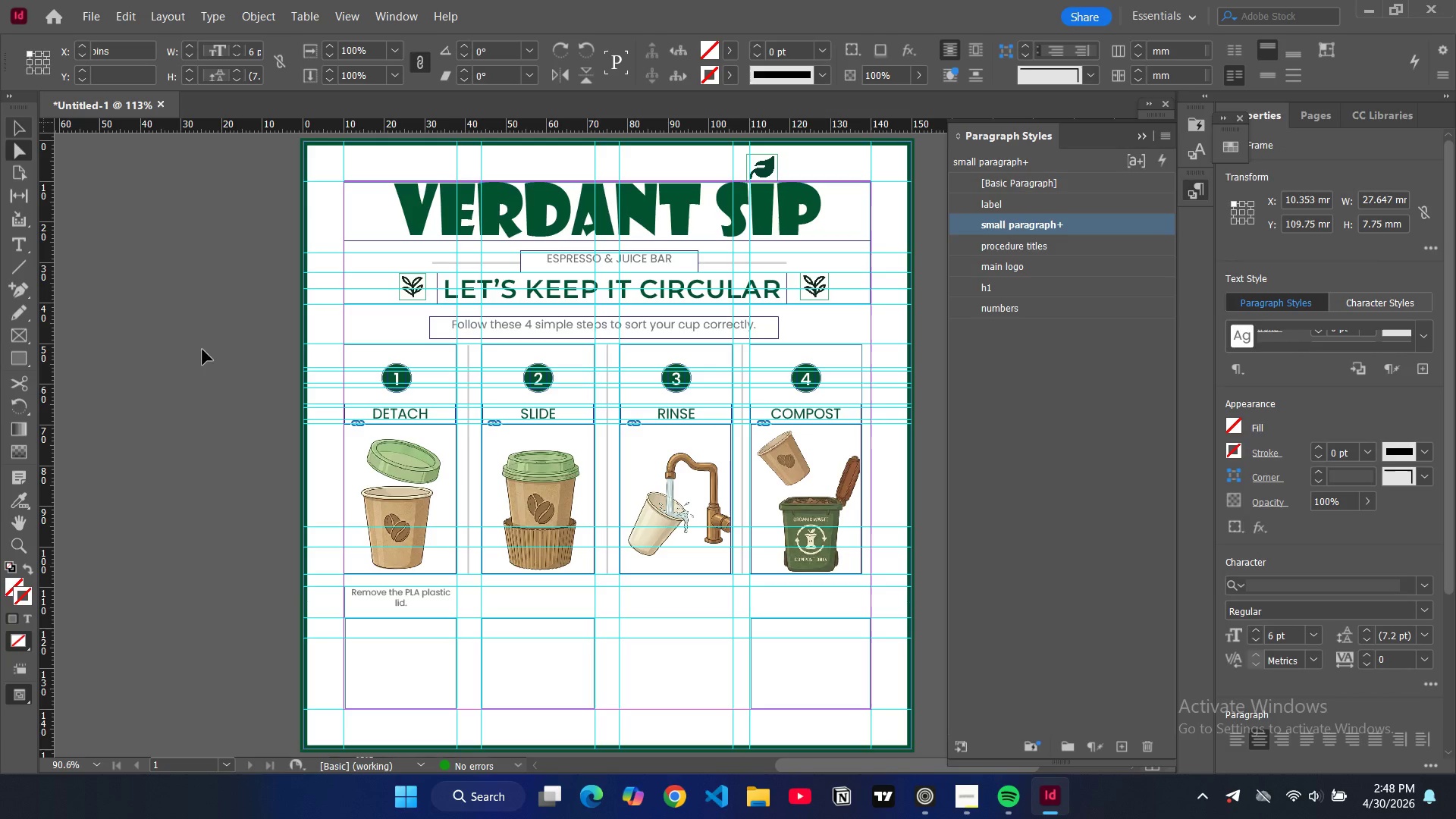 
double_click([202, 350])
 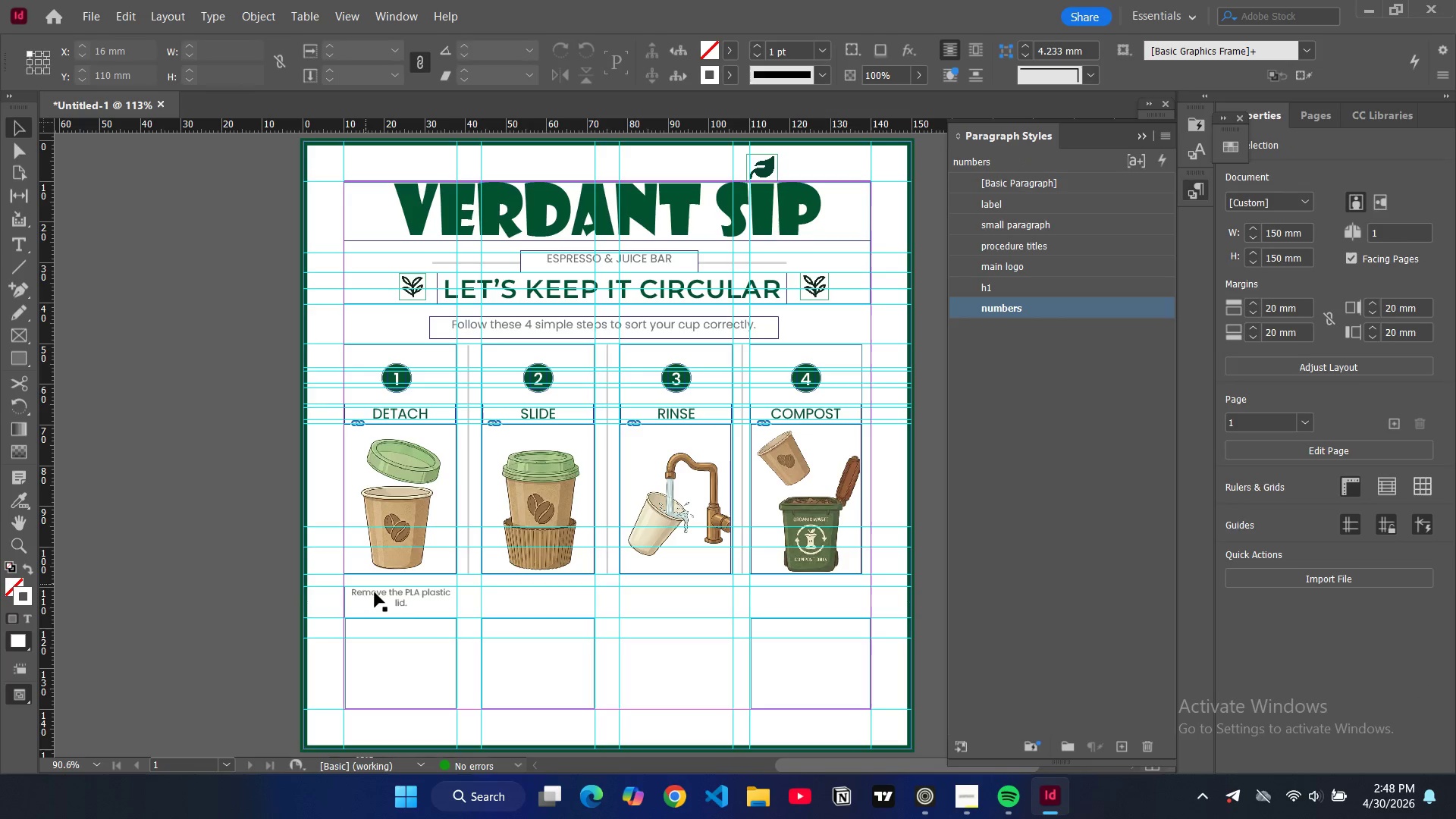 
left_click([403, 600])
 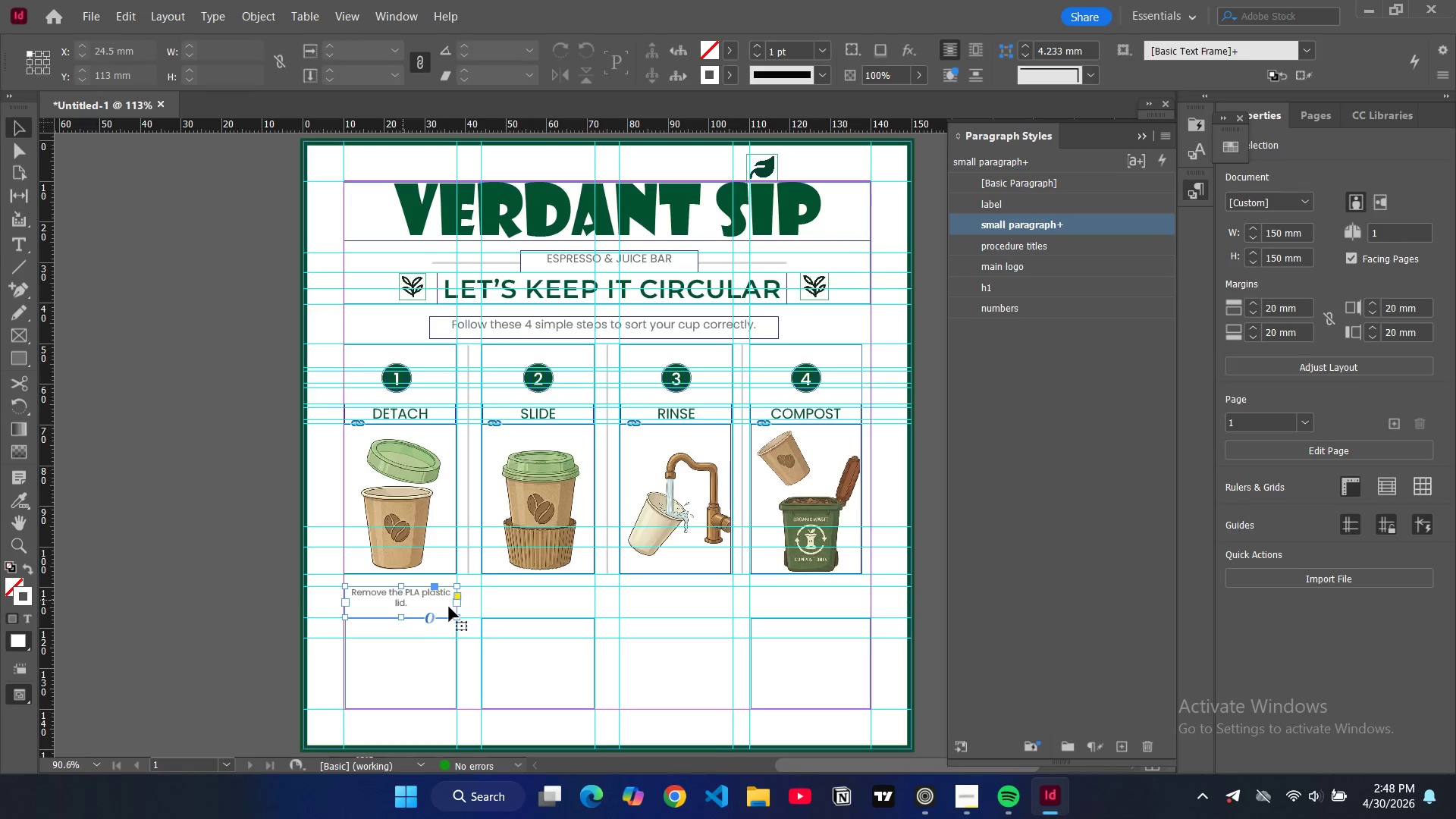 
key(Control+C)
 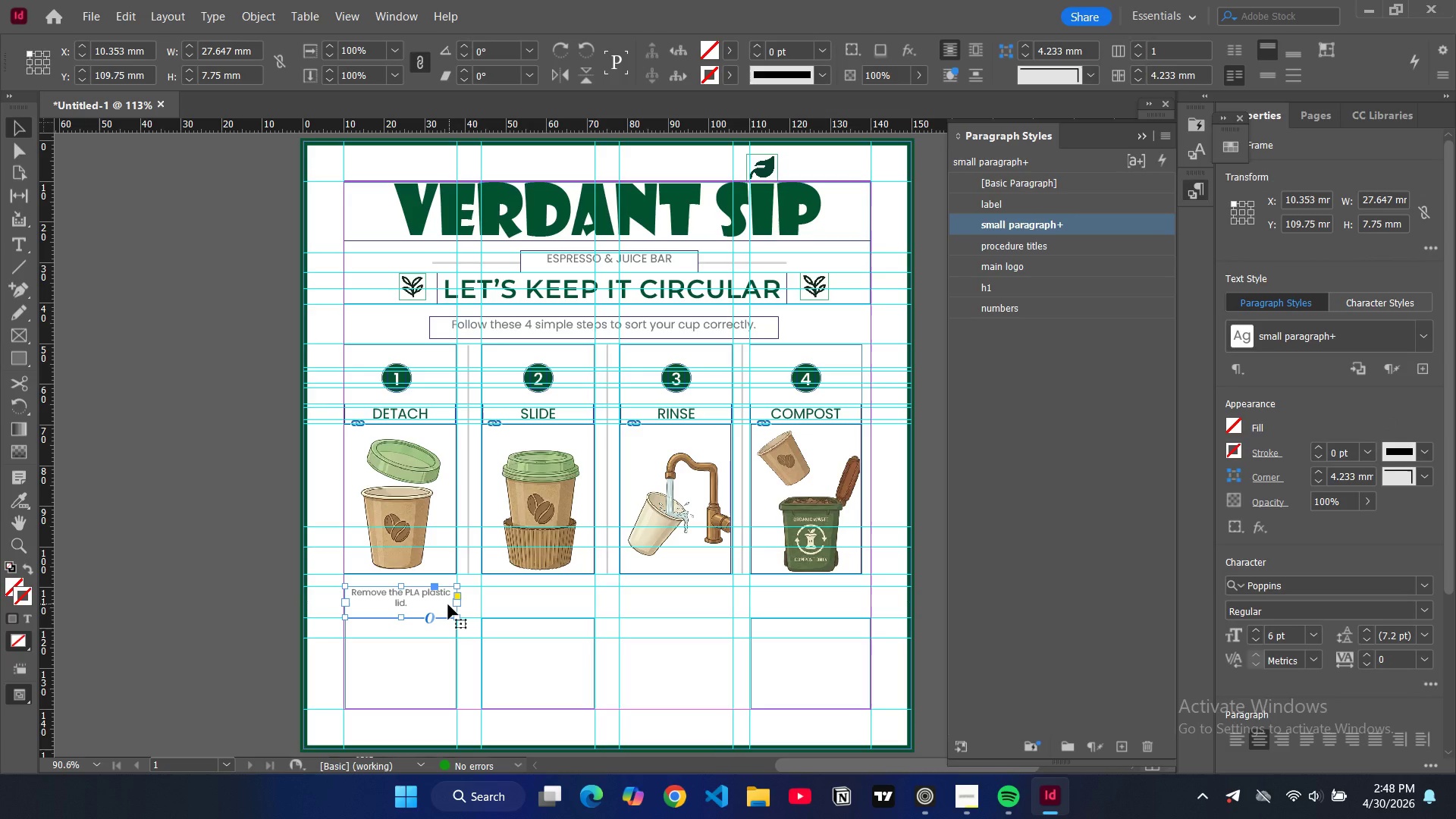 
key(Control+V)
 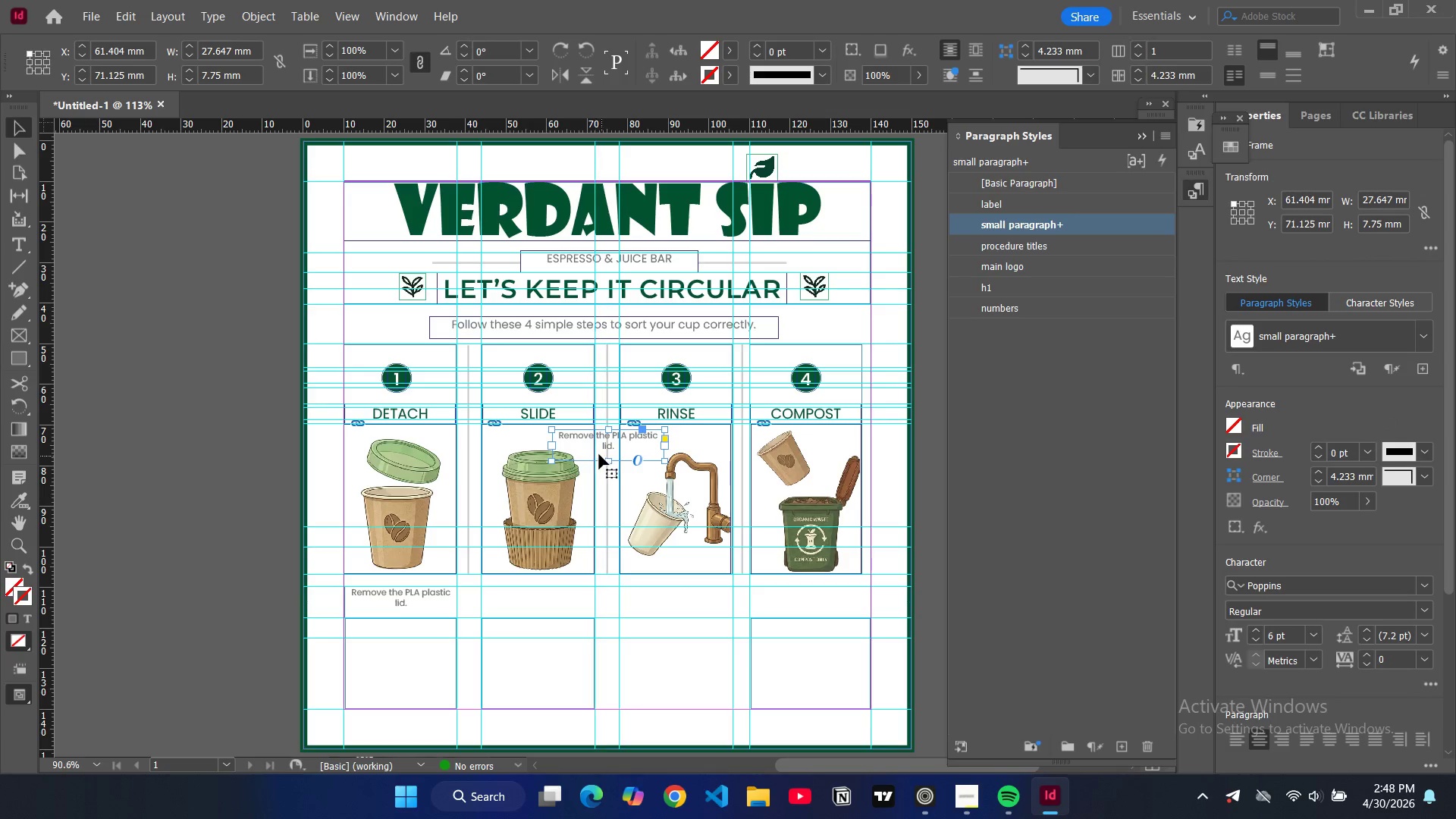 
left_click_drag(start_coordinate=[590, 444], to_coordinate=[520, 604])
 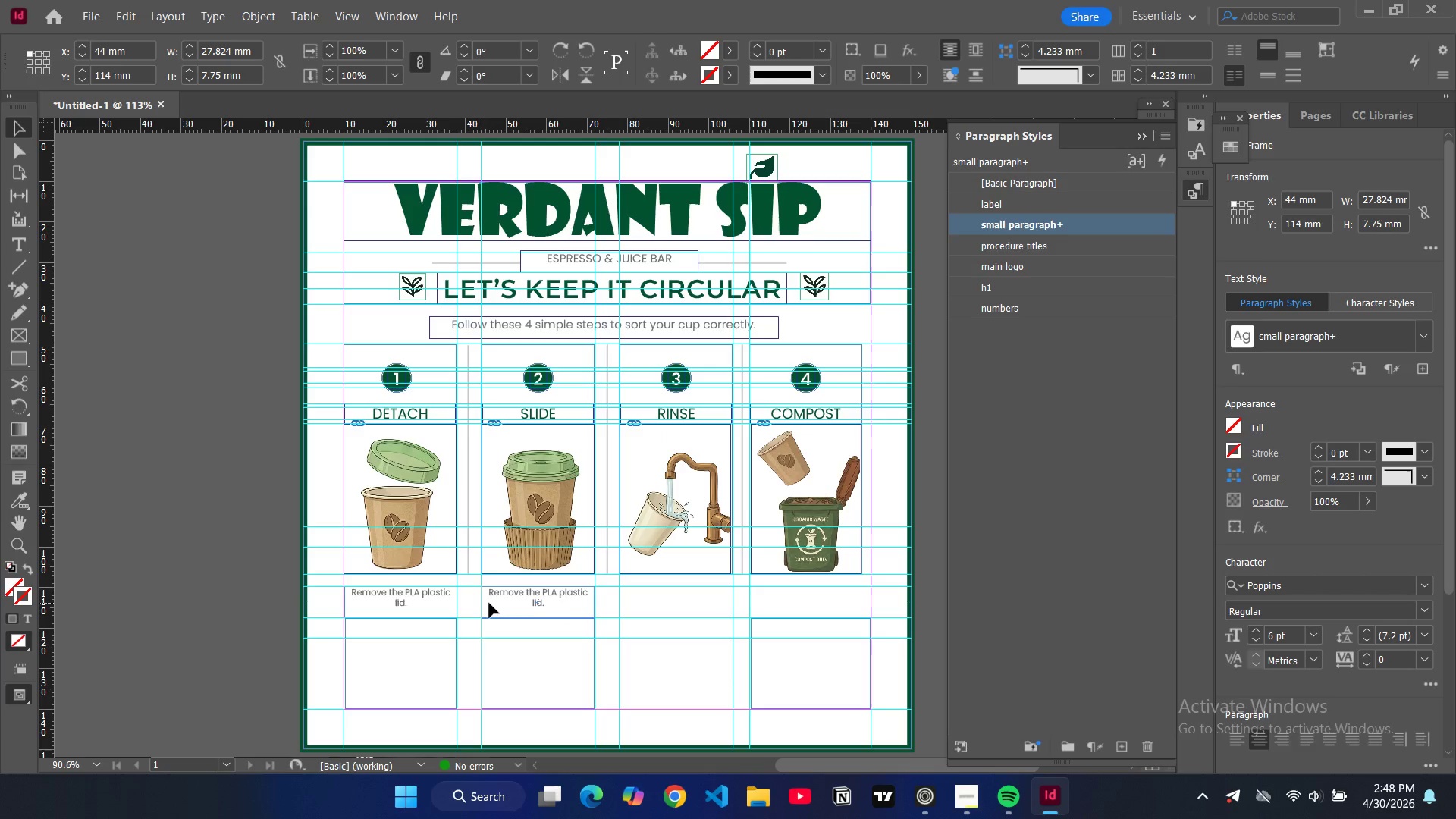 
left_click_drag(start_coordinate=[595, 603], to_coordinate=[595, 607])
 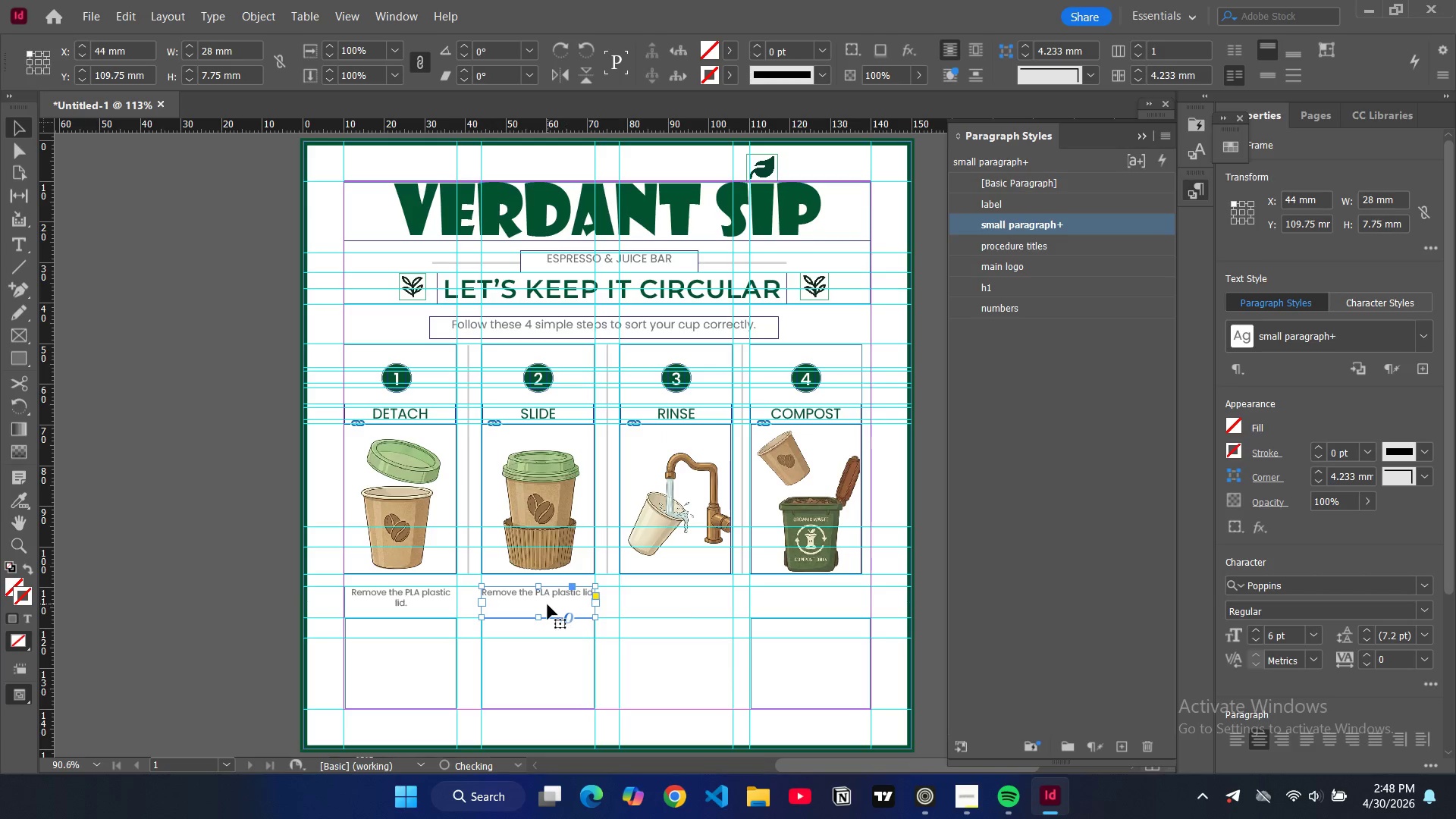 
key(Control+C)
 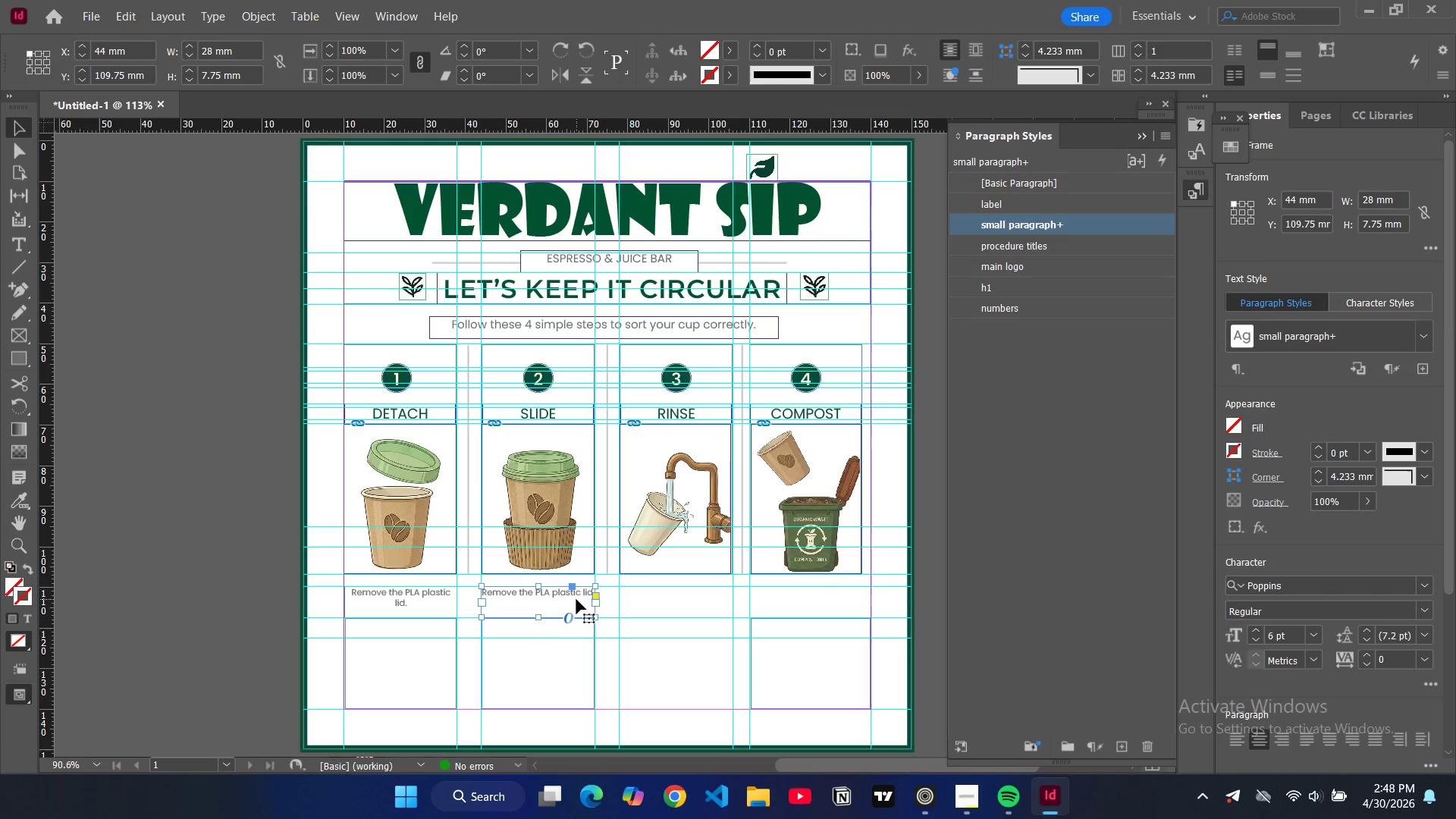 
key(Control+V)
 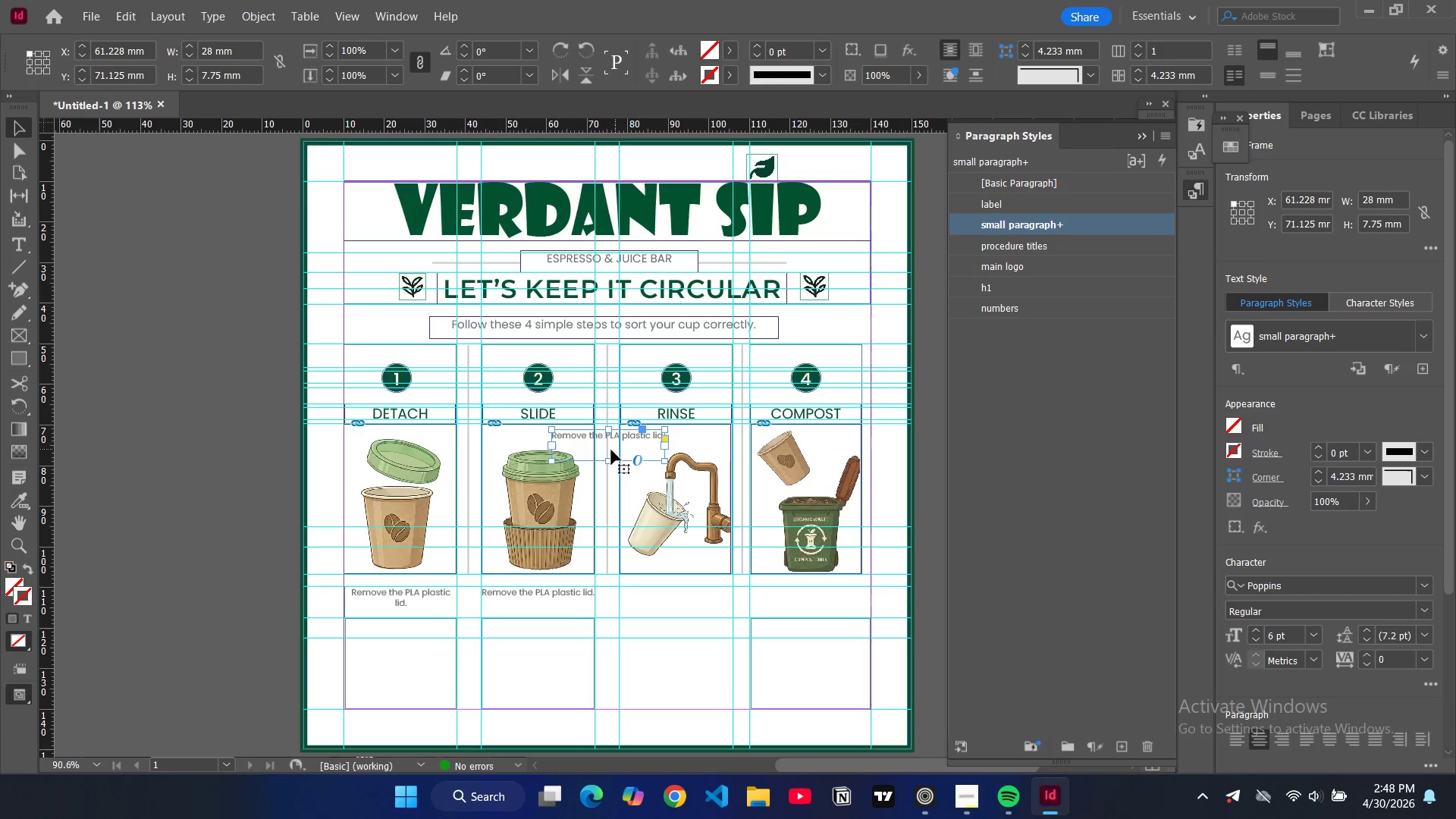 
left_click_drag(start_coordinate=[605, 450], to_coordinate=[673, 608])
 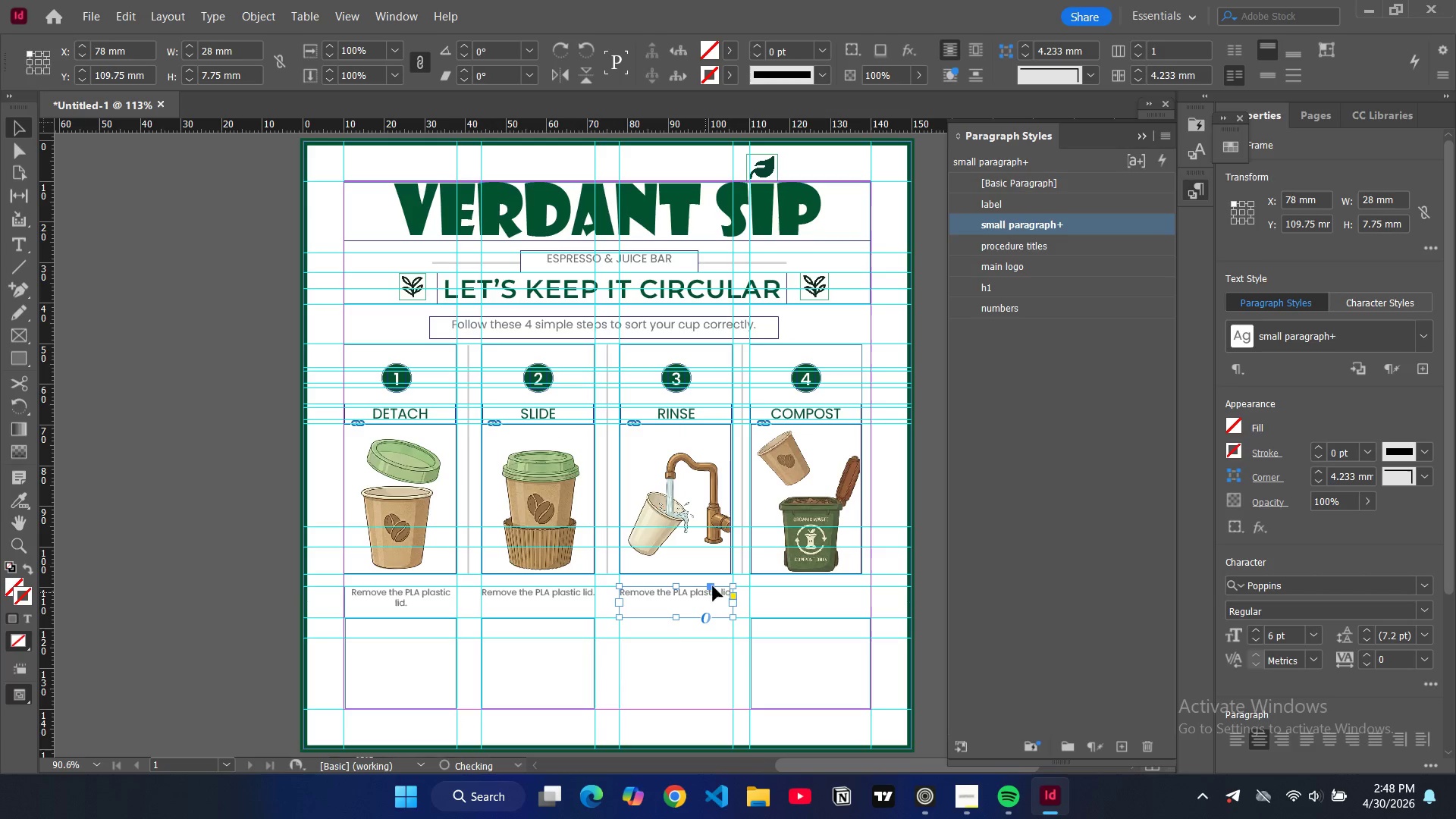 
key(Control+V)
 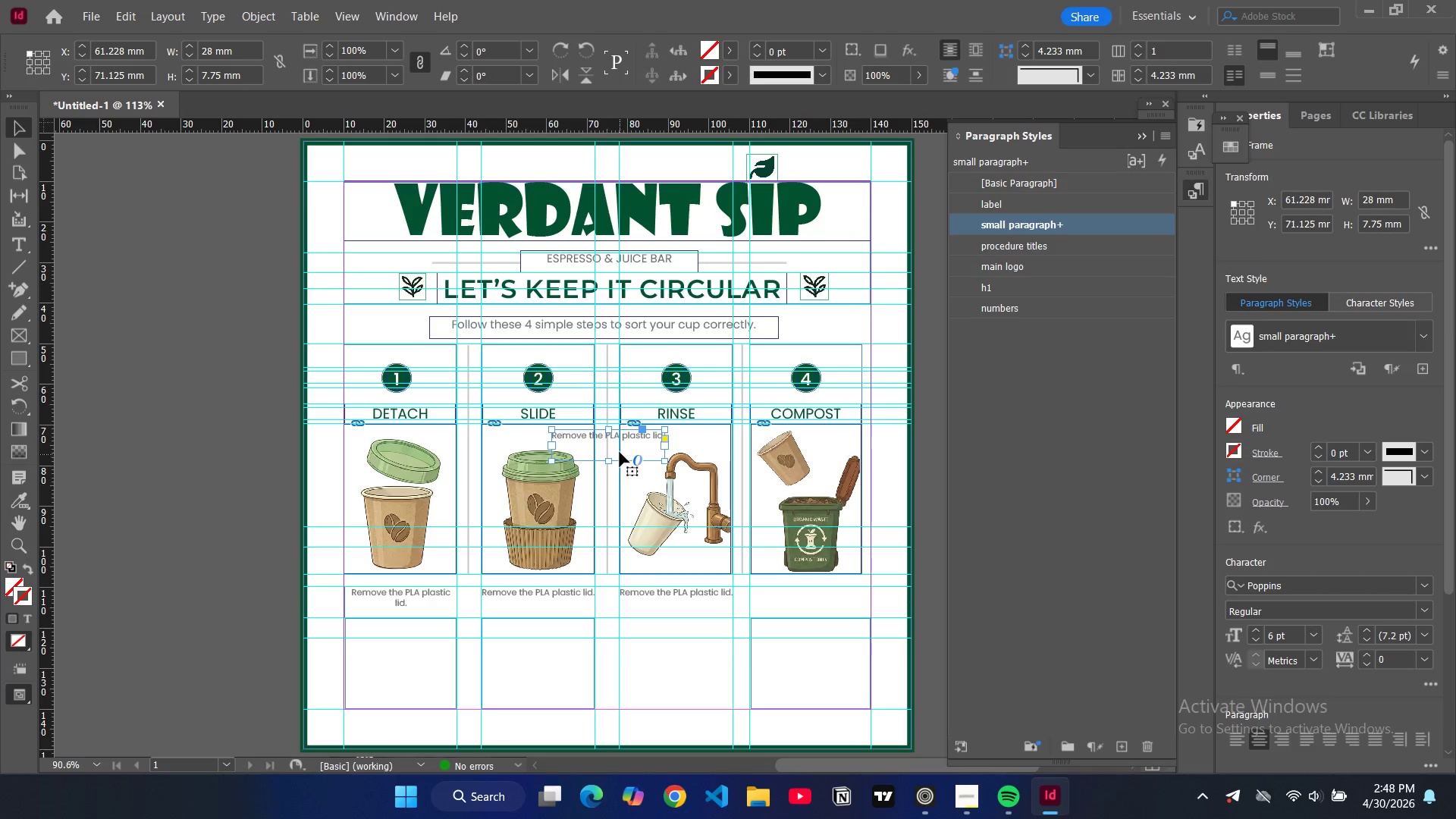 
left_click_drag(start_coordinate=[608, 447], to_coordinate=[821, 610])
 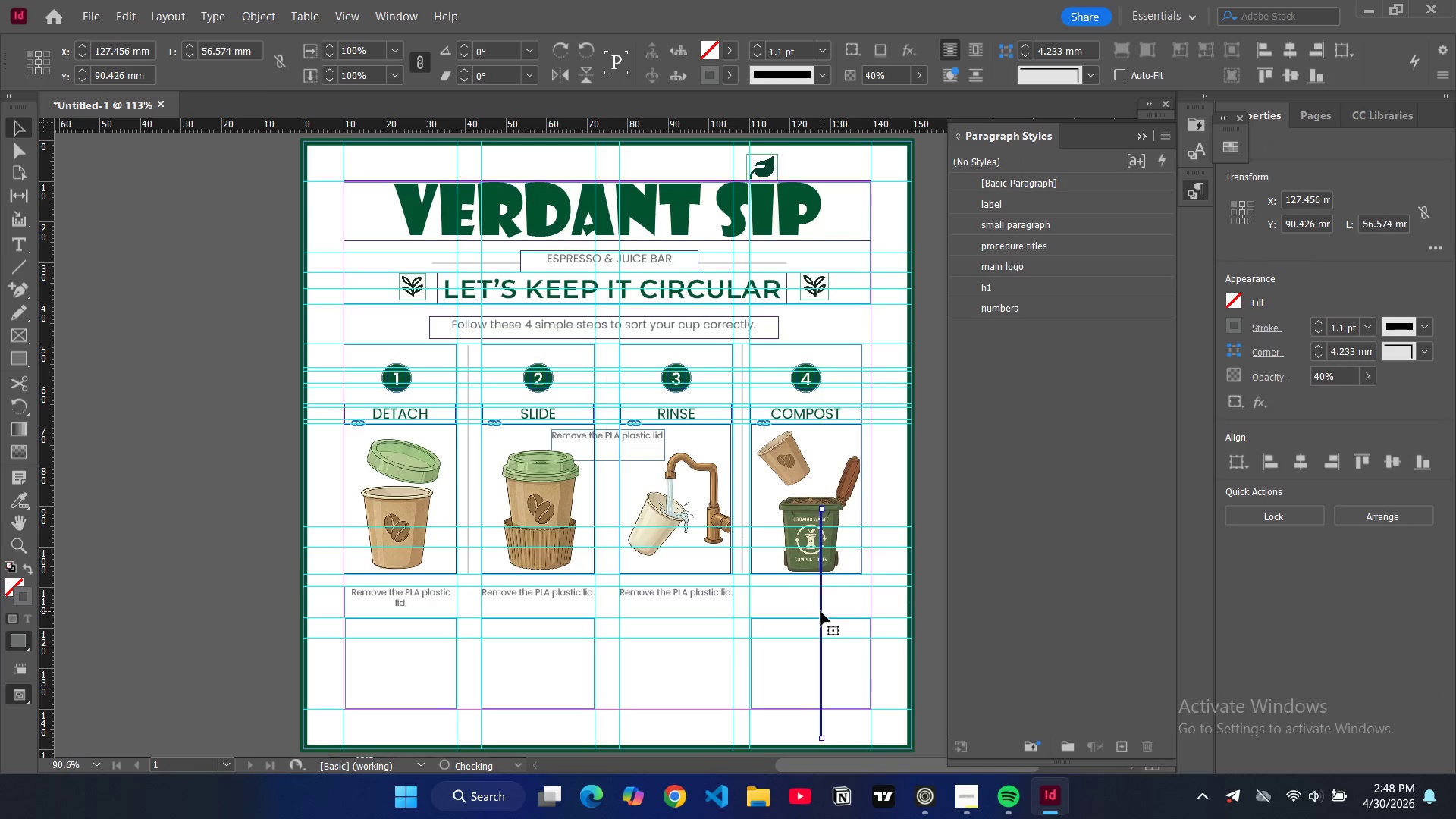 
key(Control+Z)
 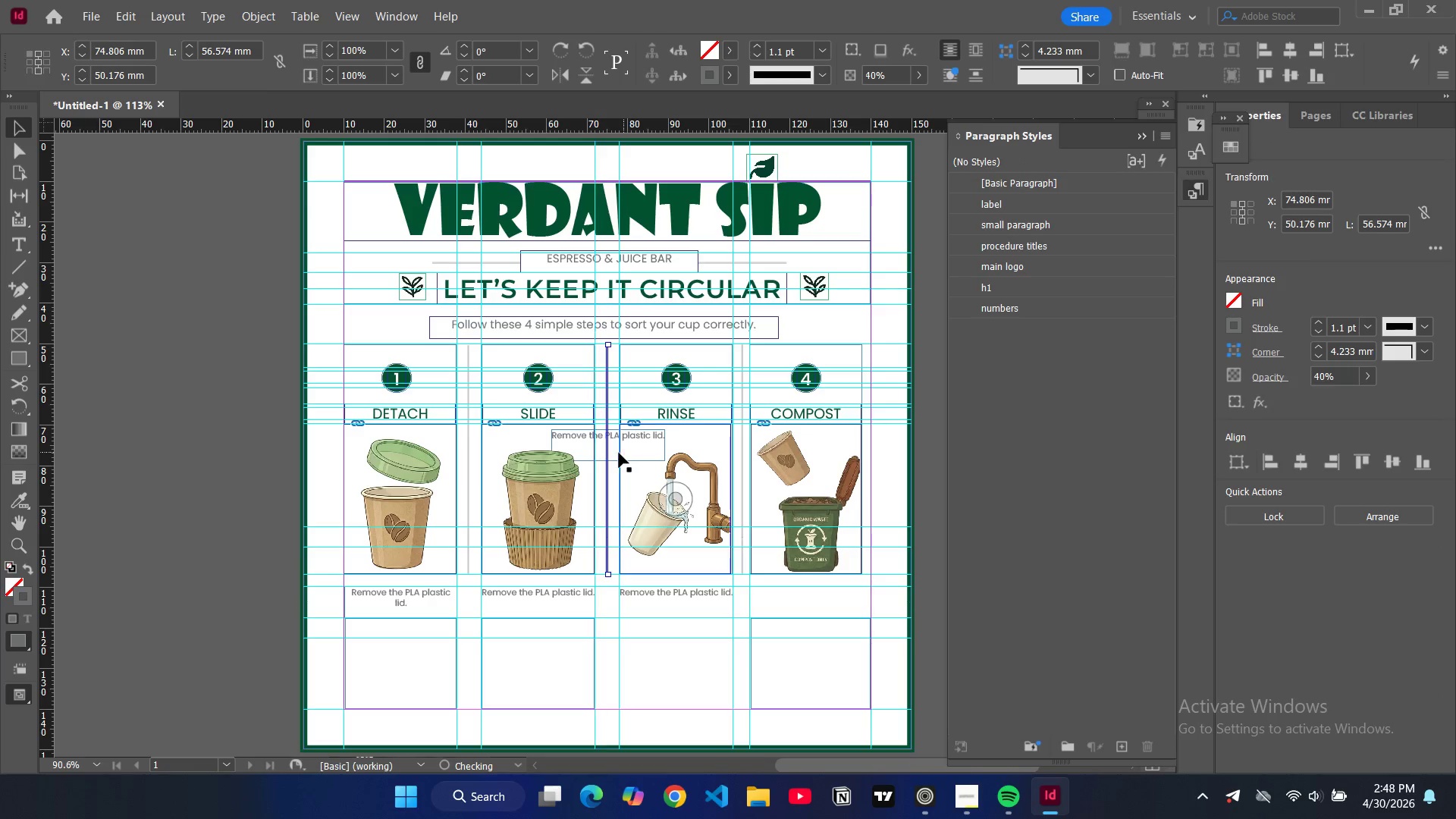 
left_click_drag(start_coordinate=[615, 447], to_coordinate=[815, 607])
 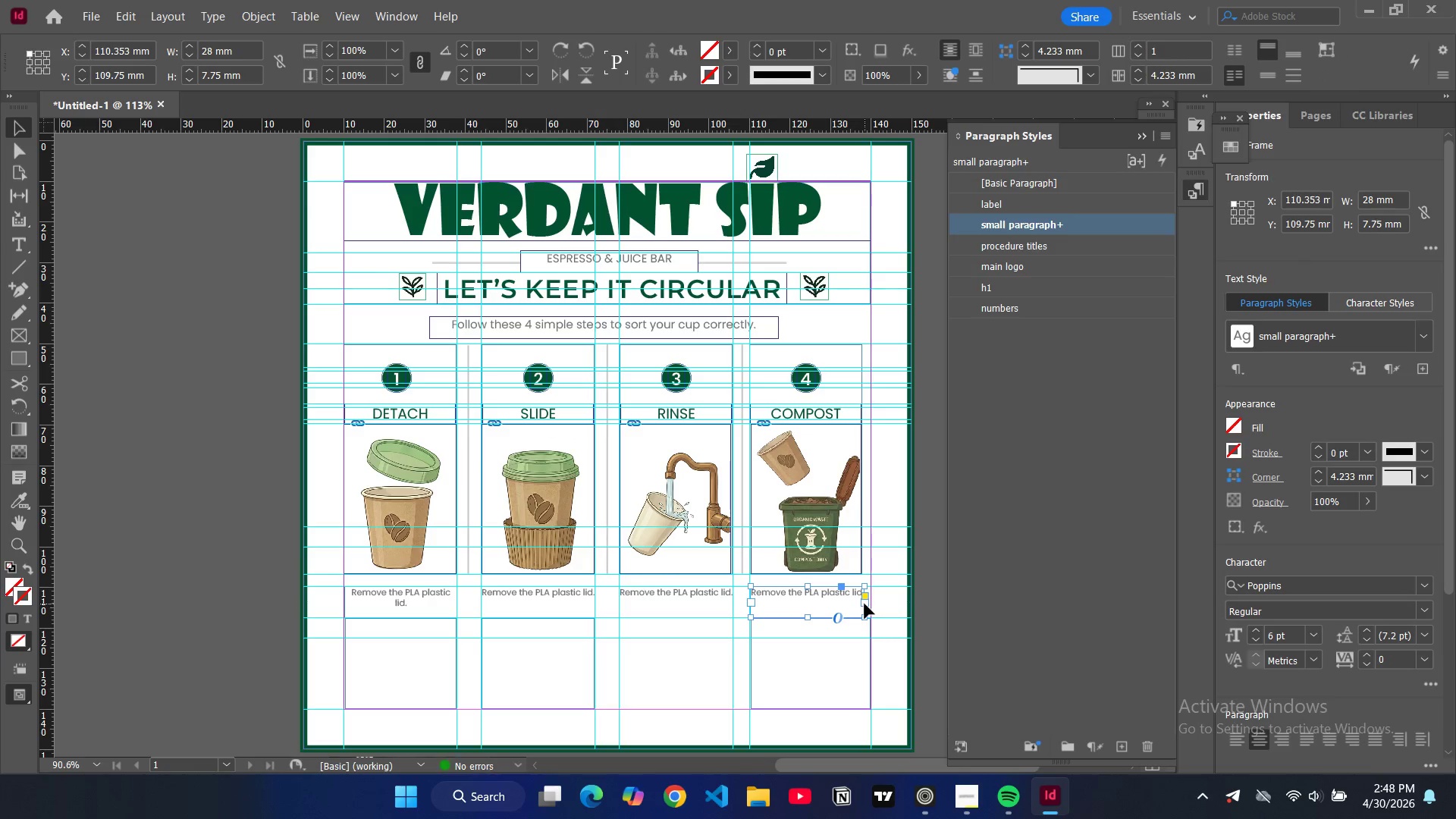 
left_click_drag(start_coordinate=[864, 604], to_coordinate=[871, 605])
 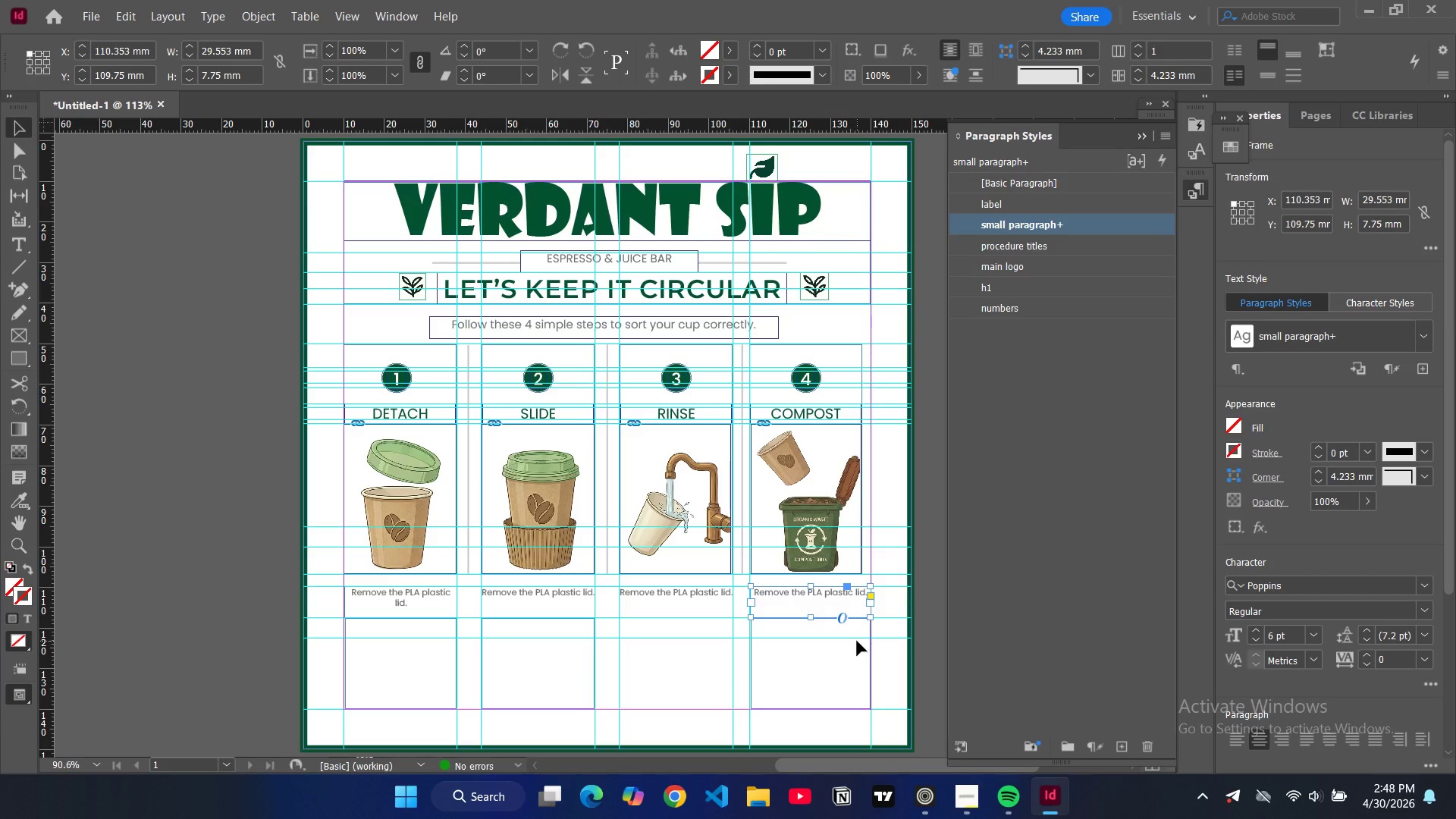 
left_click([862, 650])
 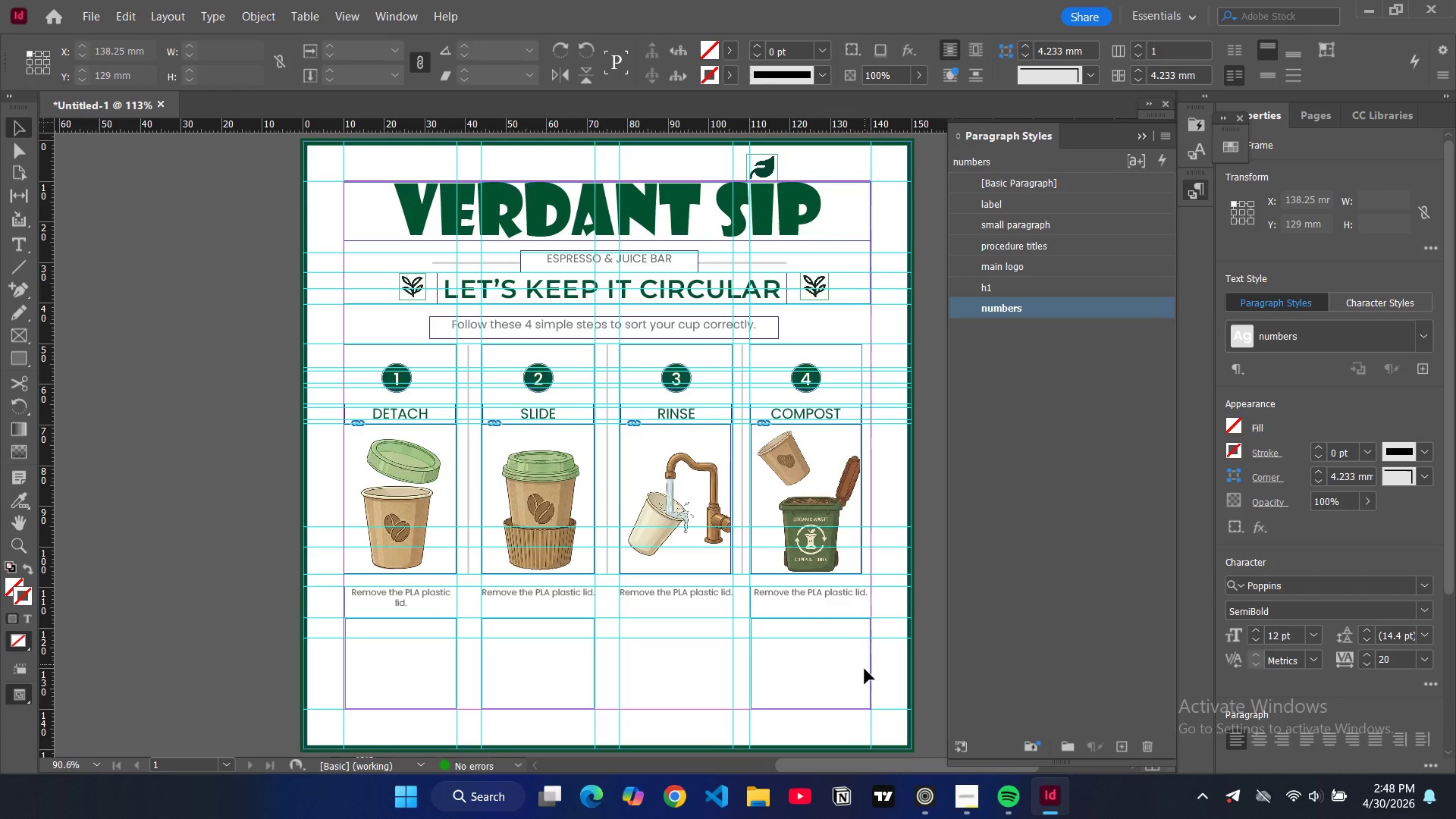 
double_click([864, 669])
 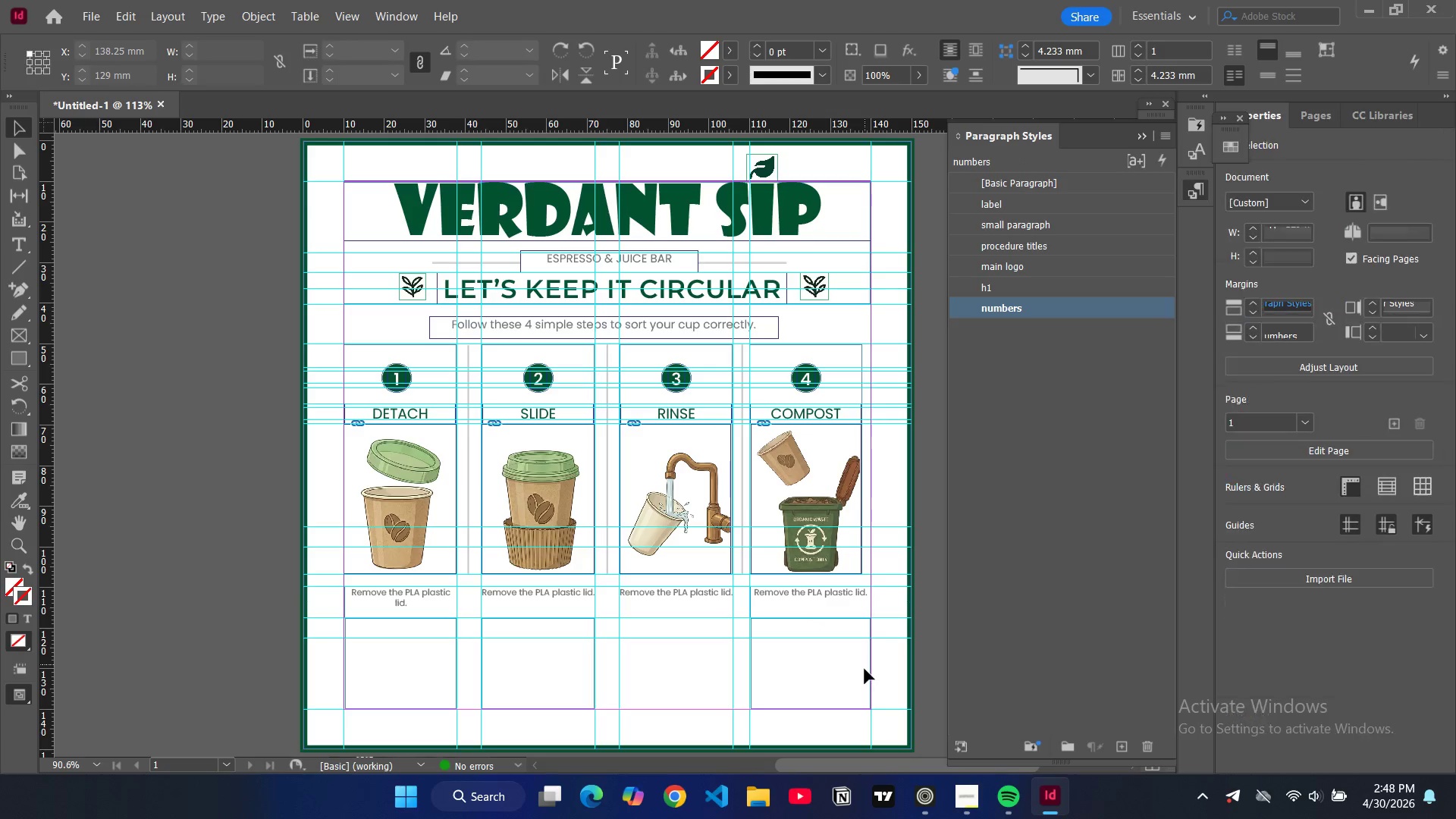 
triple_click([864, 669])
 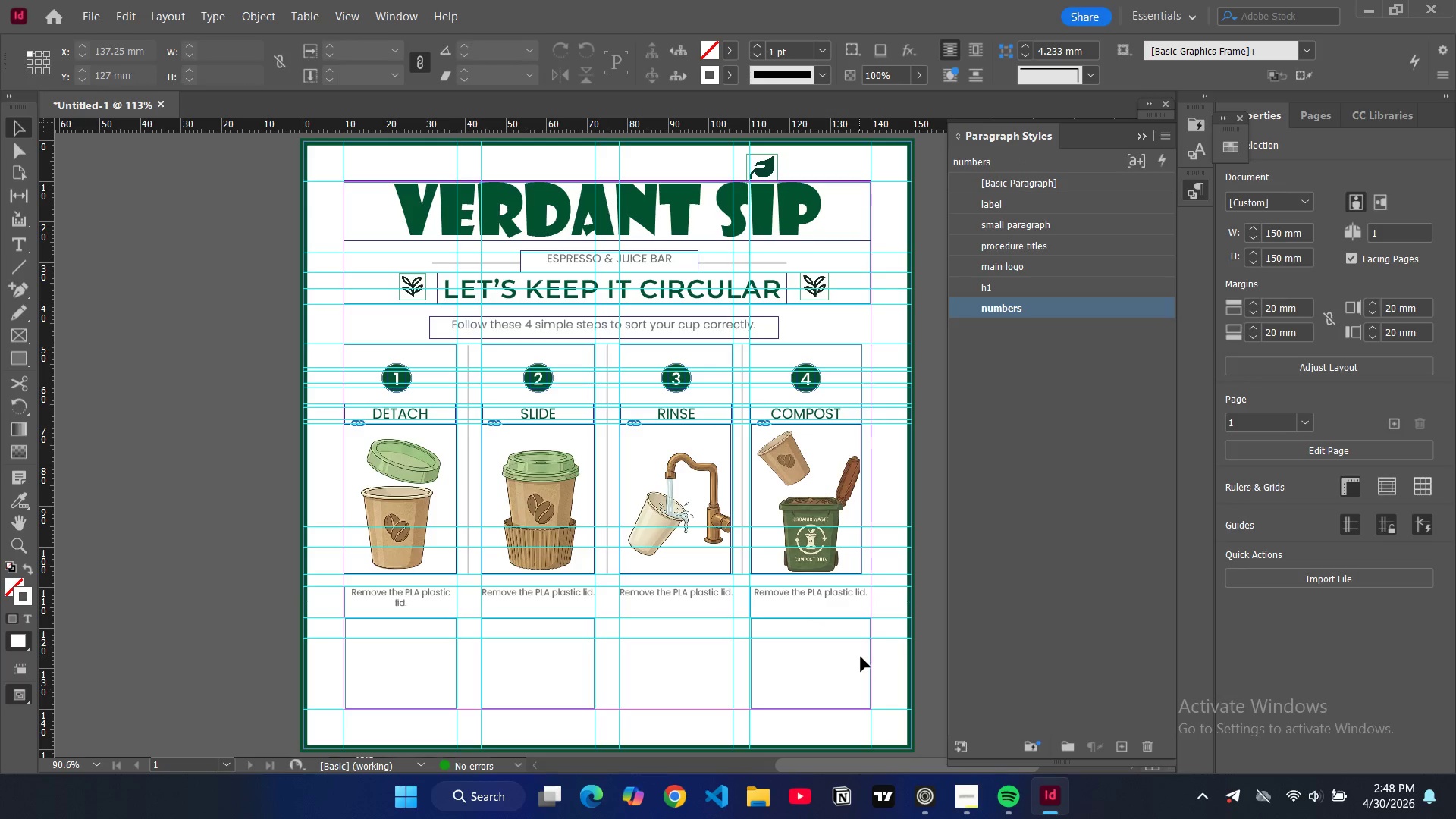 
double_click([861, 657])
 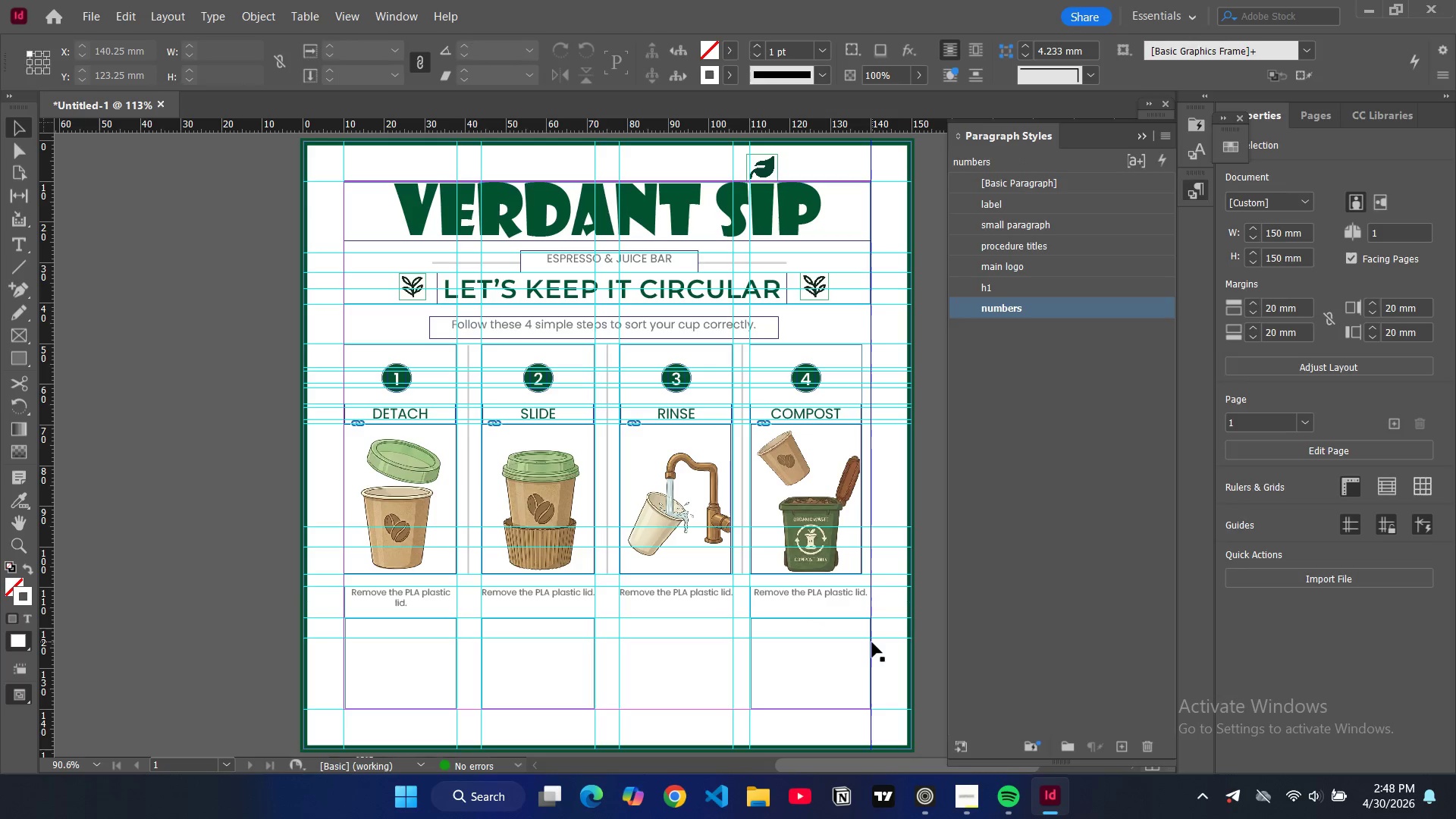 
double_click([872, 642])
 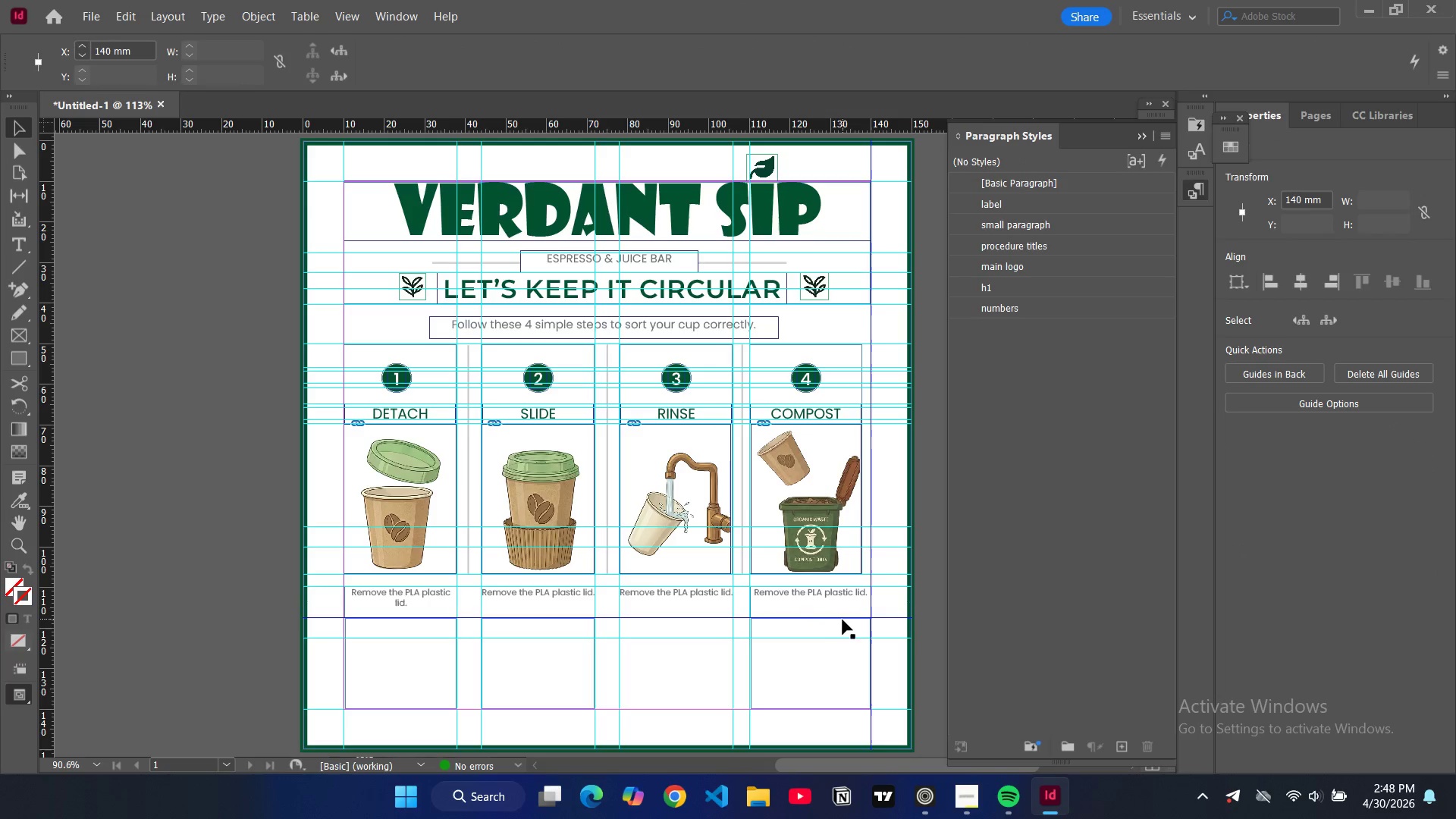 
double_click([843, 620])
 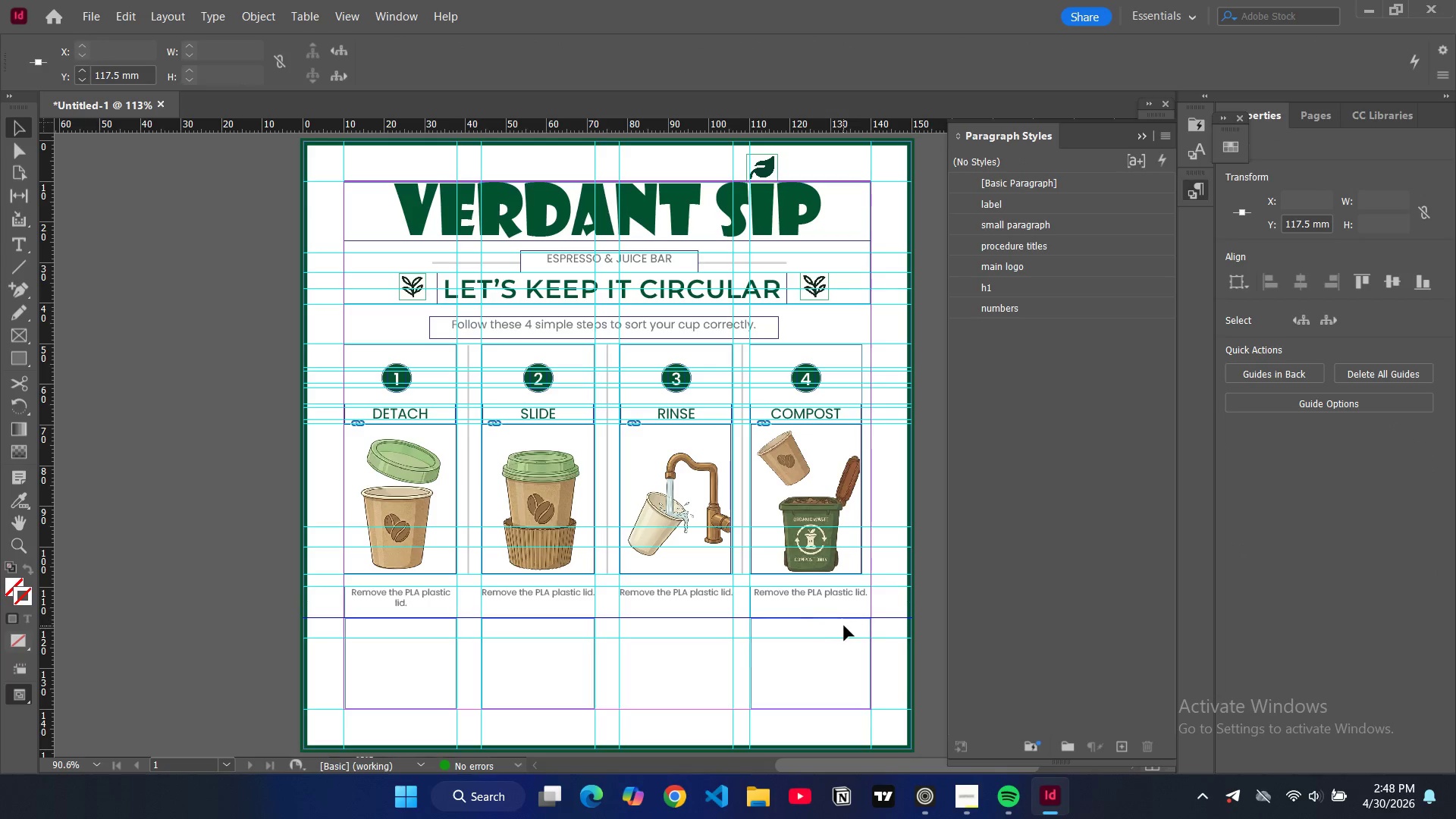 
left_click([844, 626])
 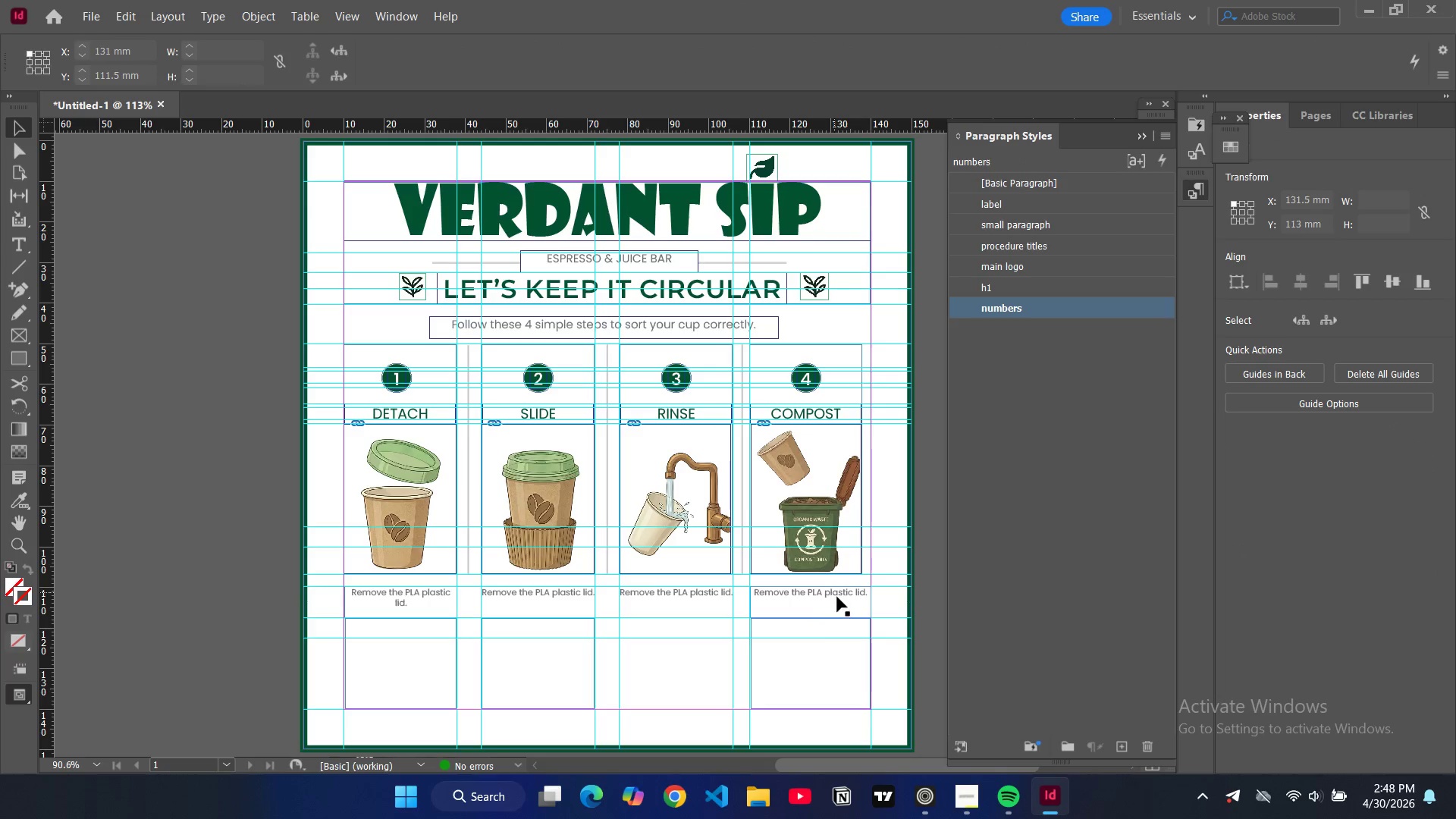 
double_click([837, 597])
 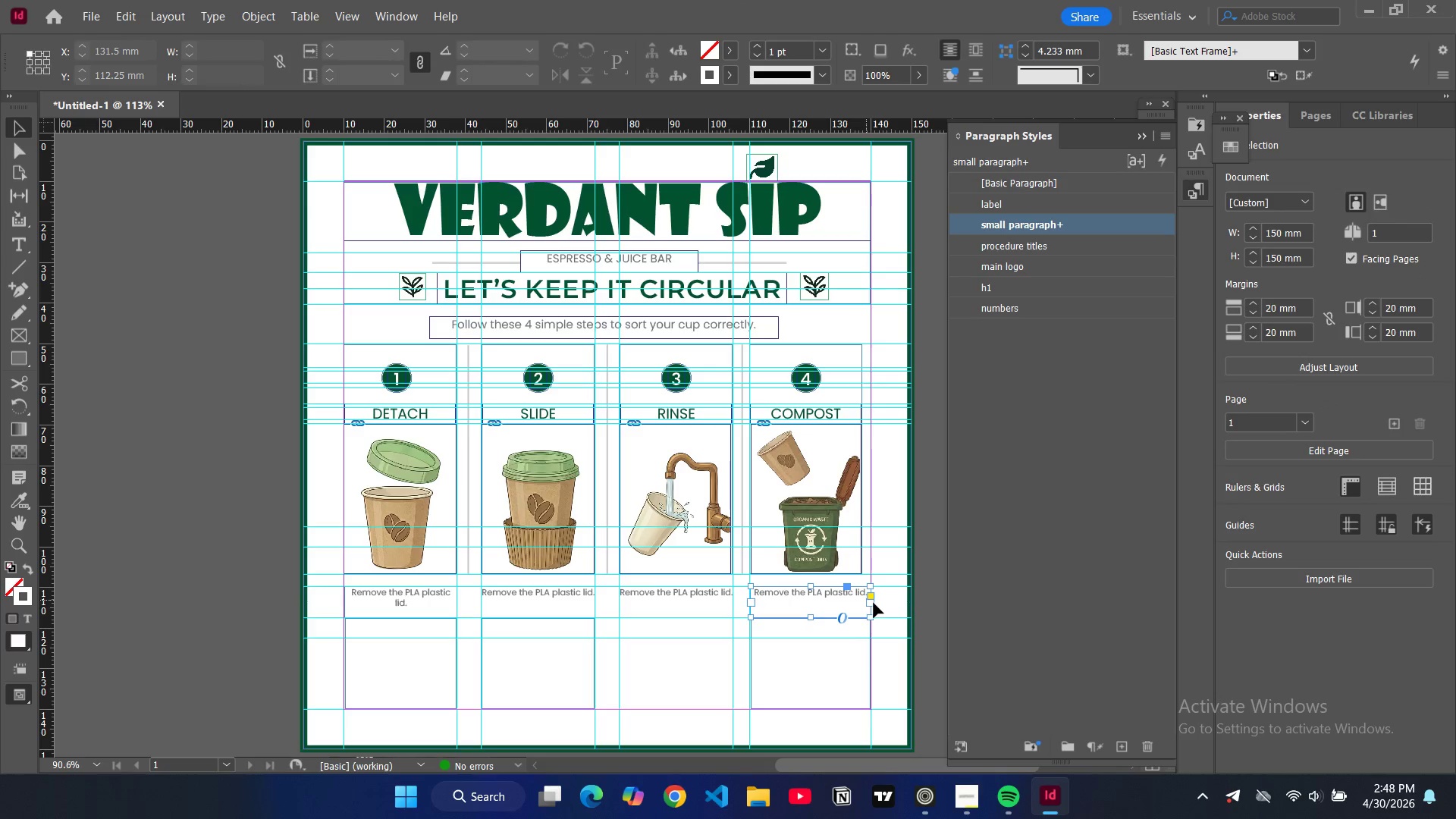 
left_click_drag(start_coordinate=[873, 603], to_coordinate=[863, 604])
 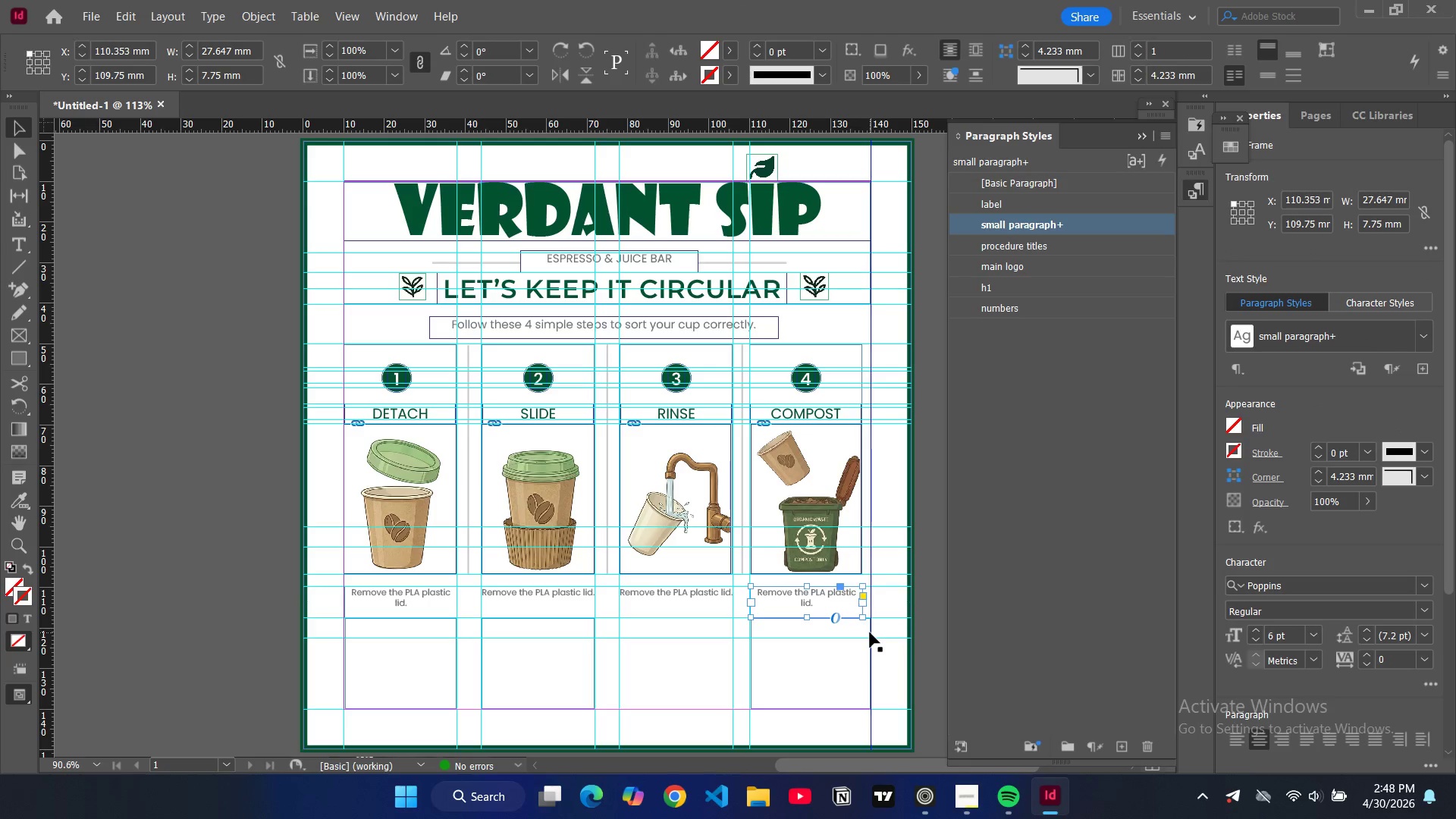 
double_click([870, 632])
 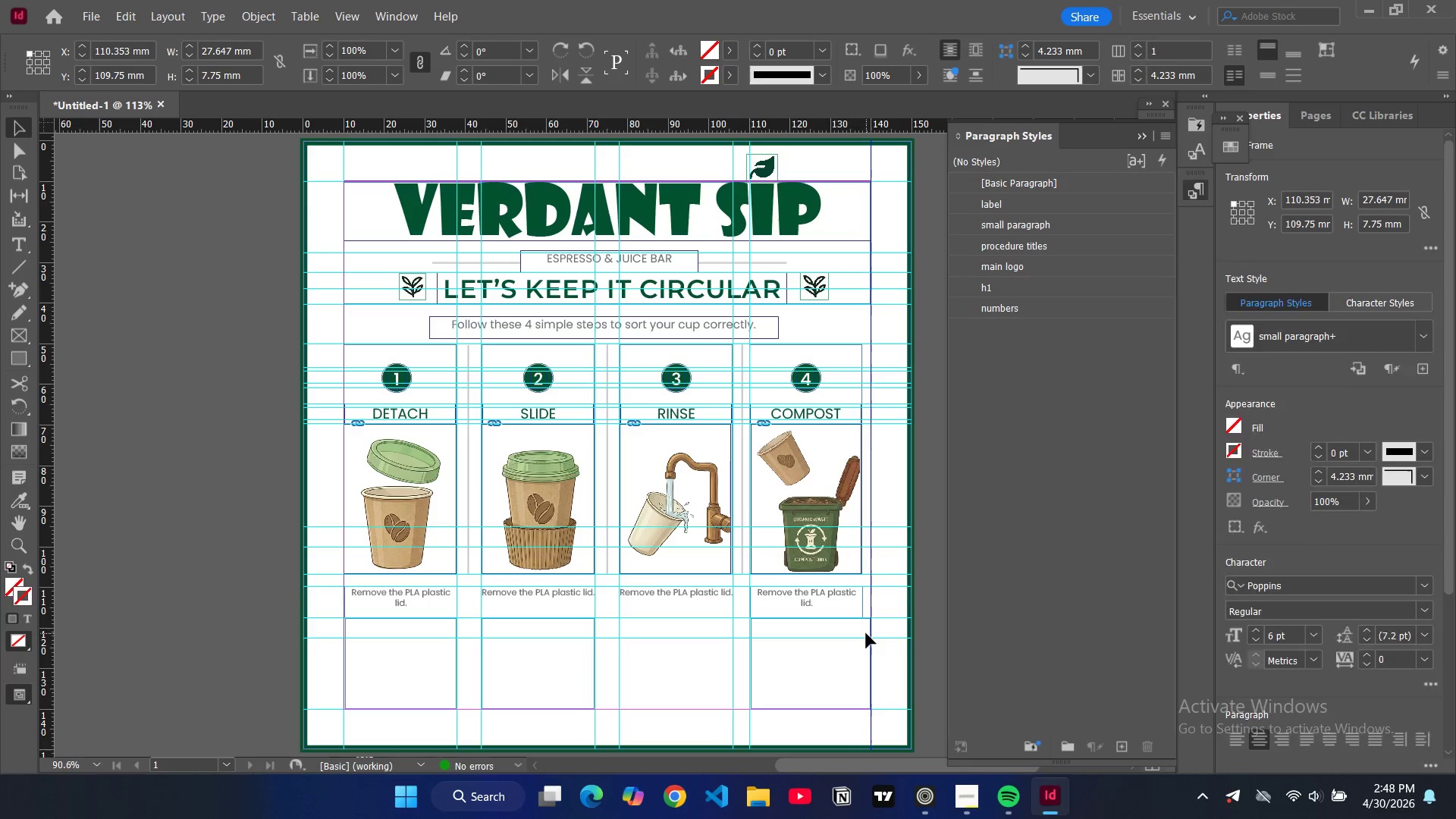 
triple_click([866, 633])
 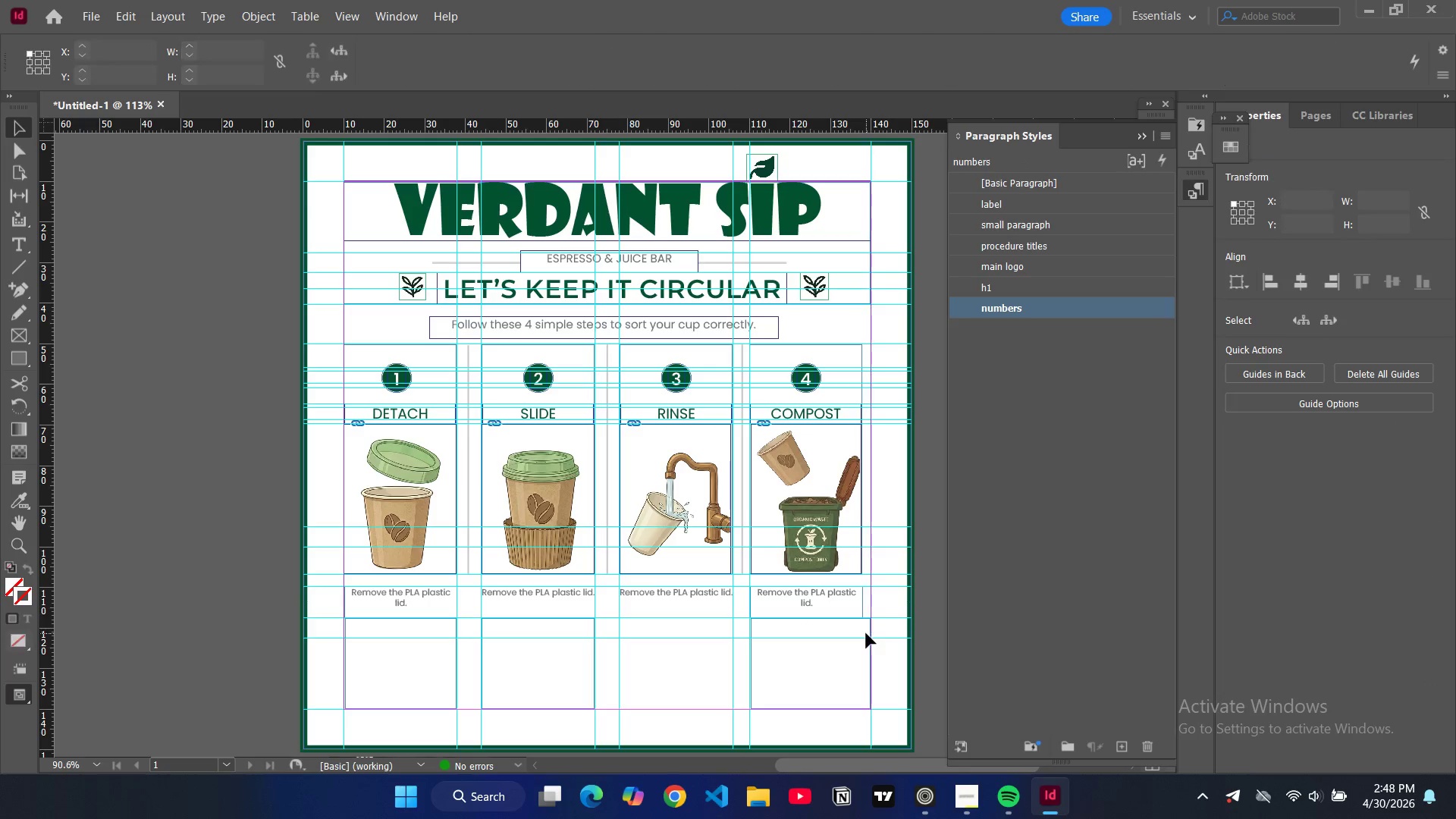 
triple_click([866, 633])
 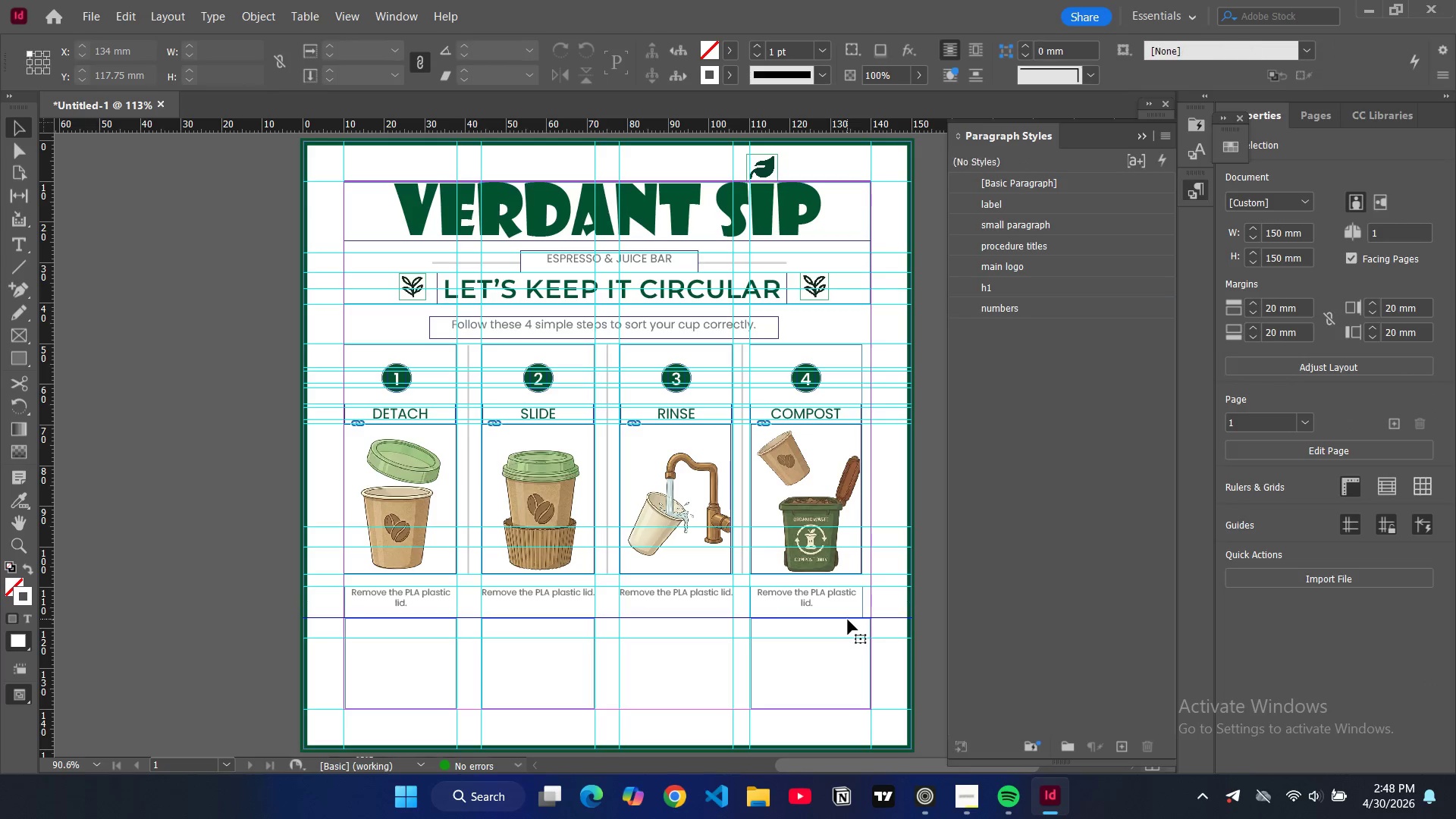 
double_click([847, 620])
 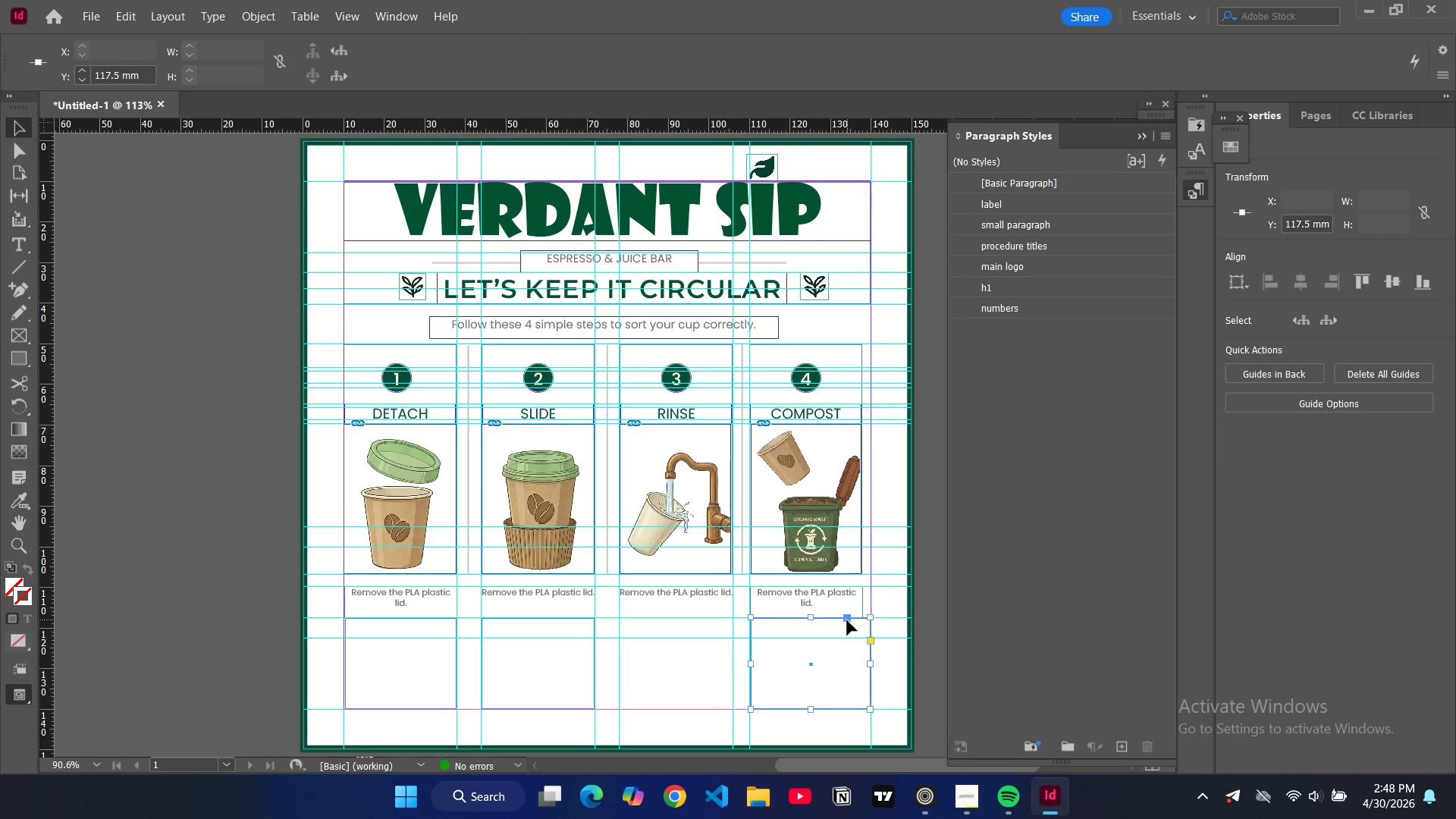 
triple_click([847, 620])
 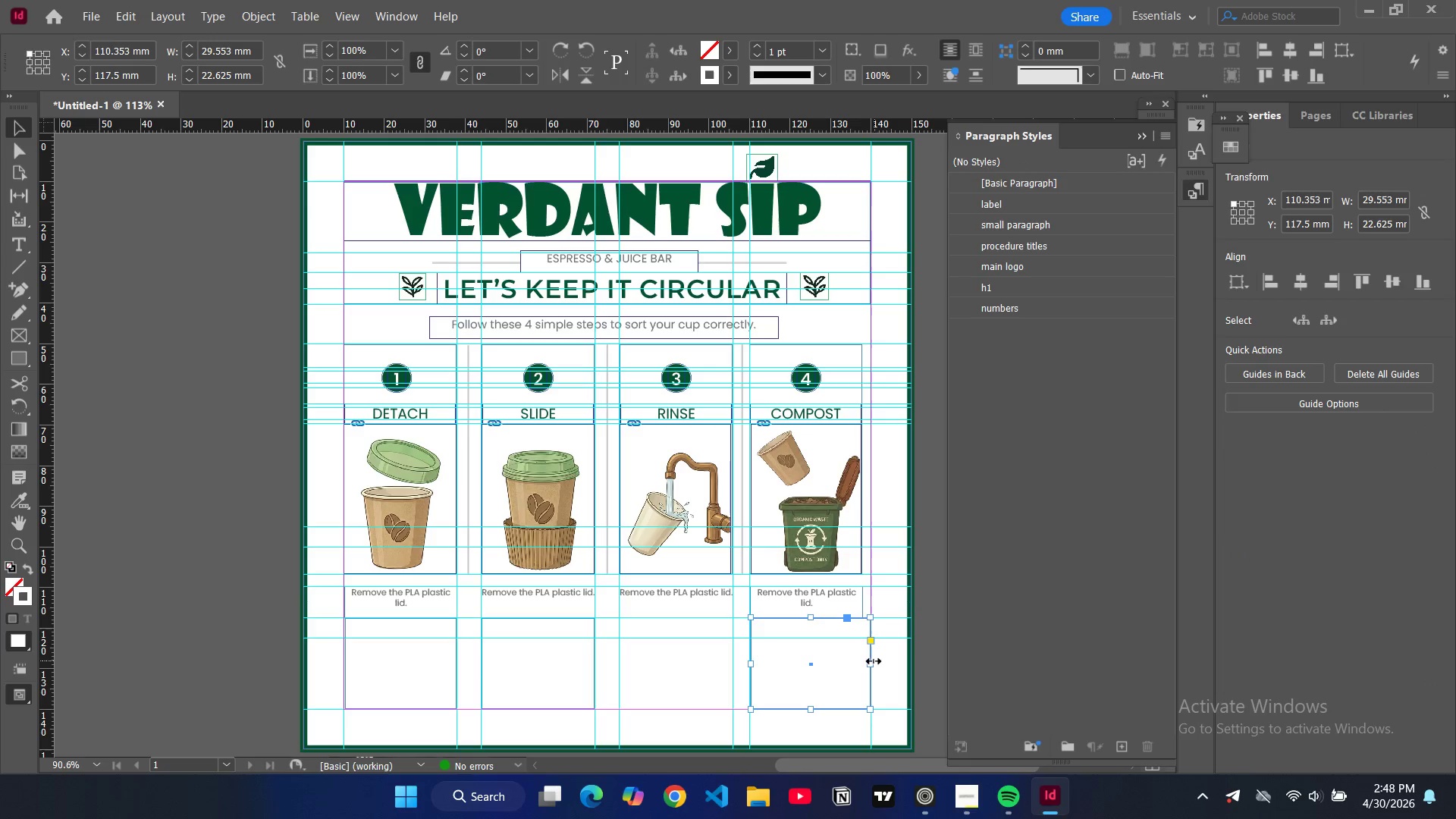 
left_click_drag(start_coordinate=[870, 664], to_coordinate=[863, 664])
 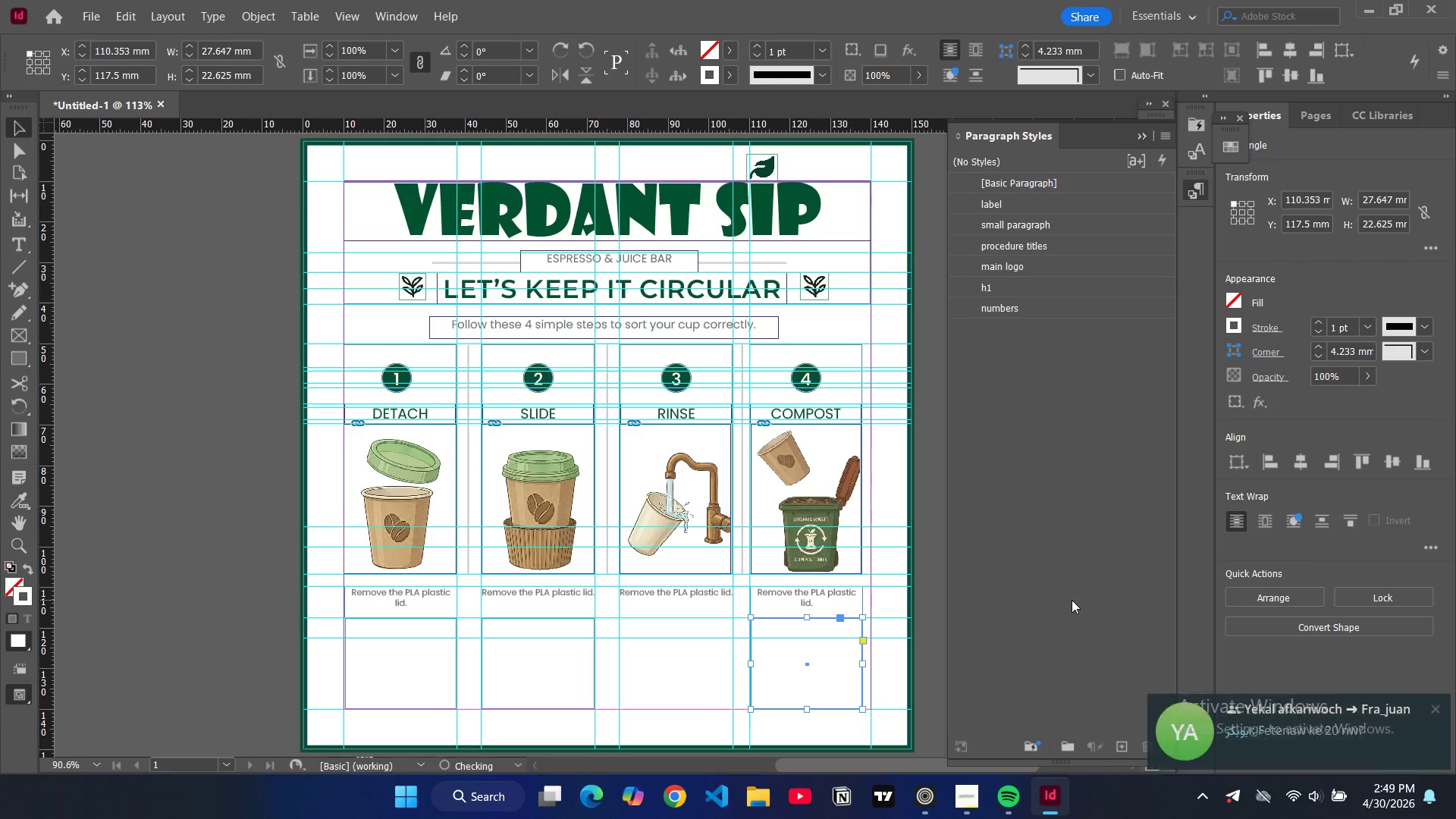 
left_click([1072, 600])
 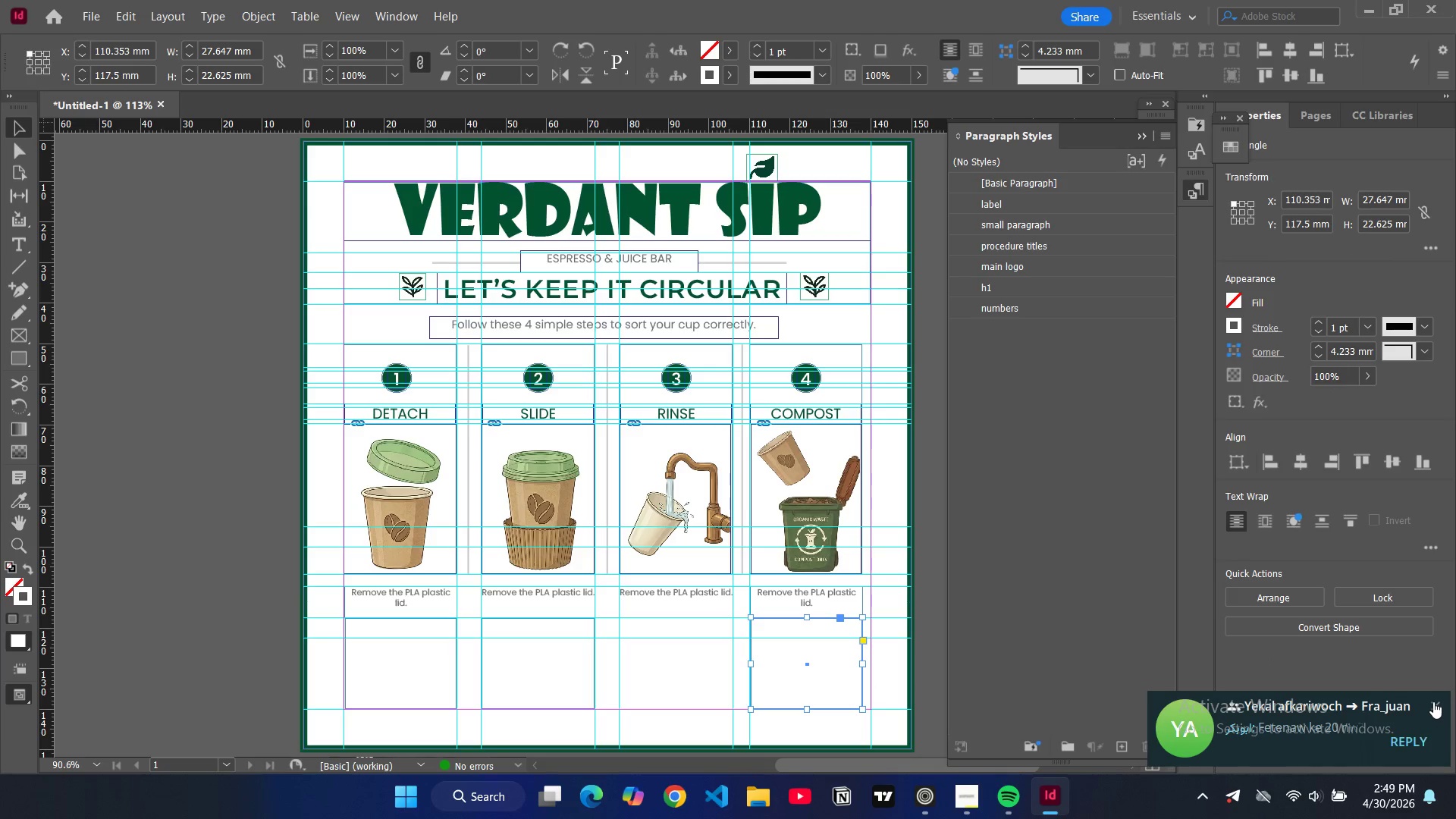 
left_click([1434, 701])
 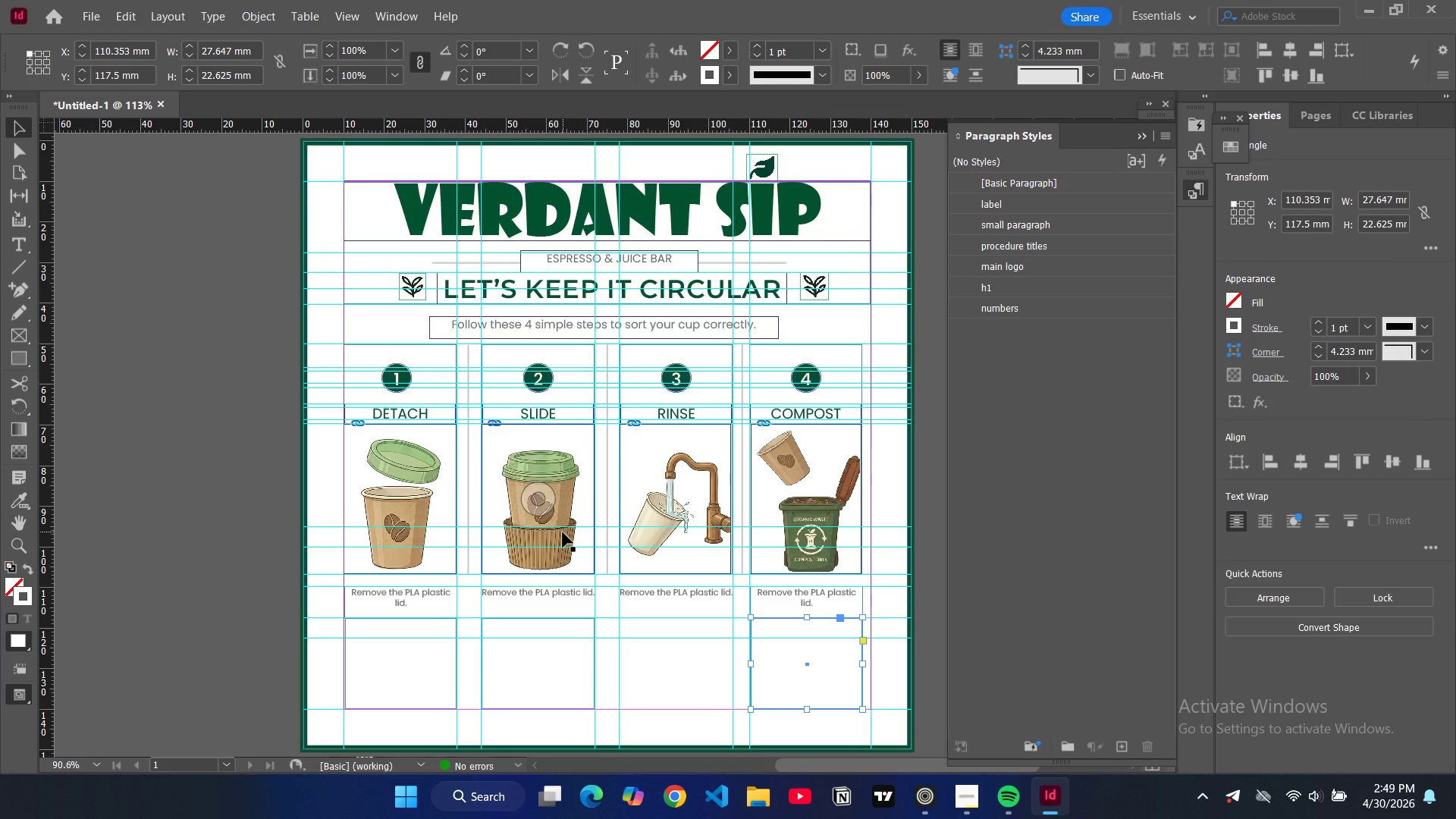 
wait(32.47)
 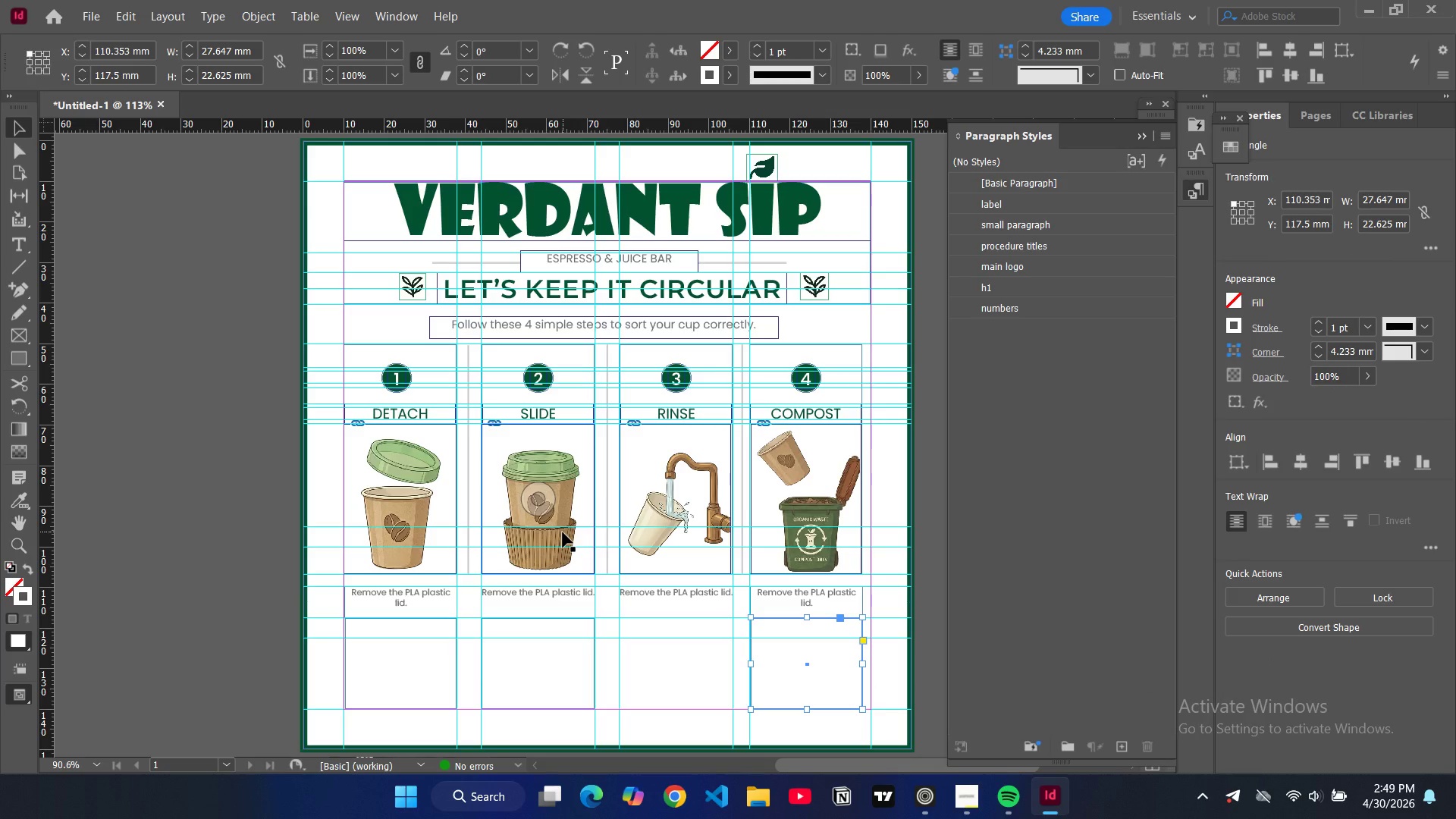 
left_click([405, 672])
 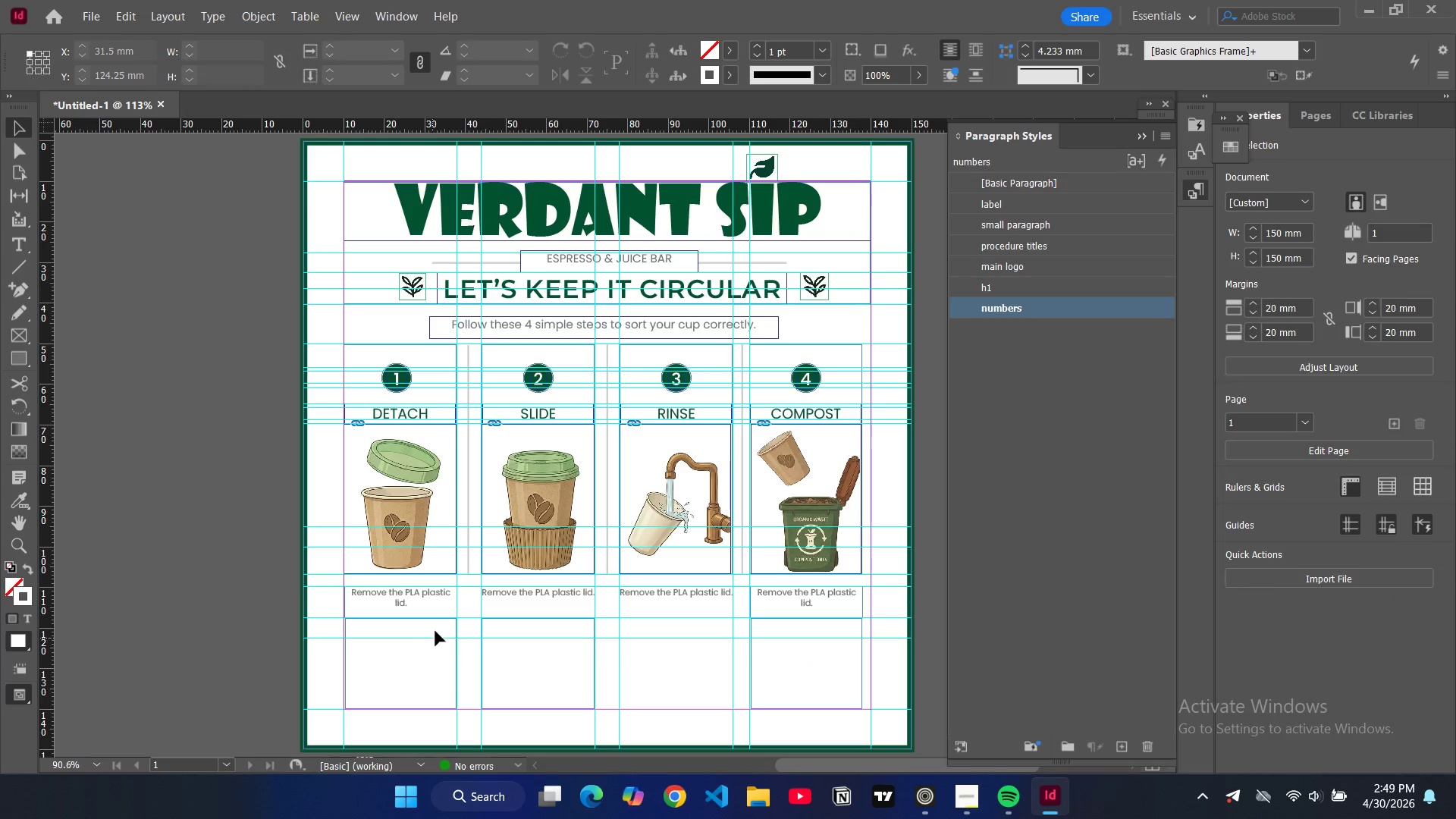 
double_click([507, 590])
 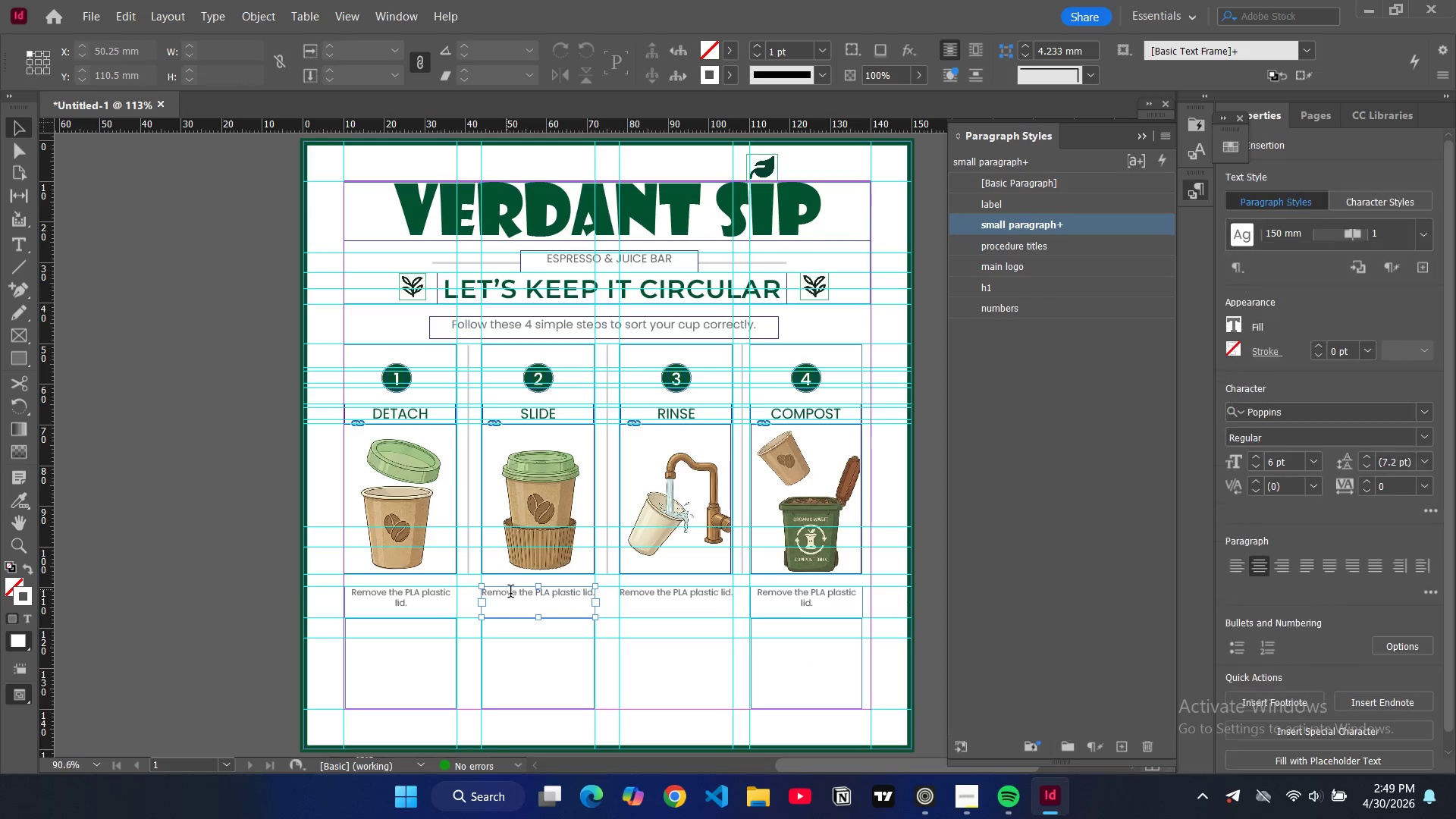 
left_click([510, 593])
 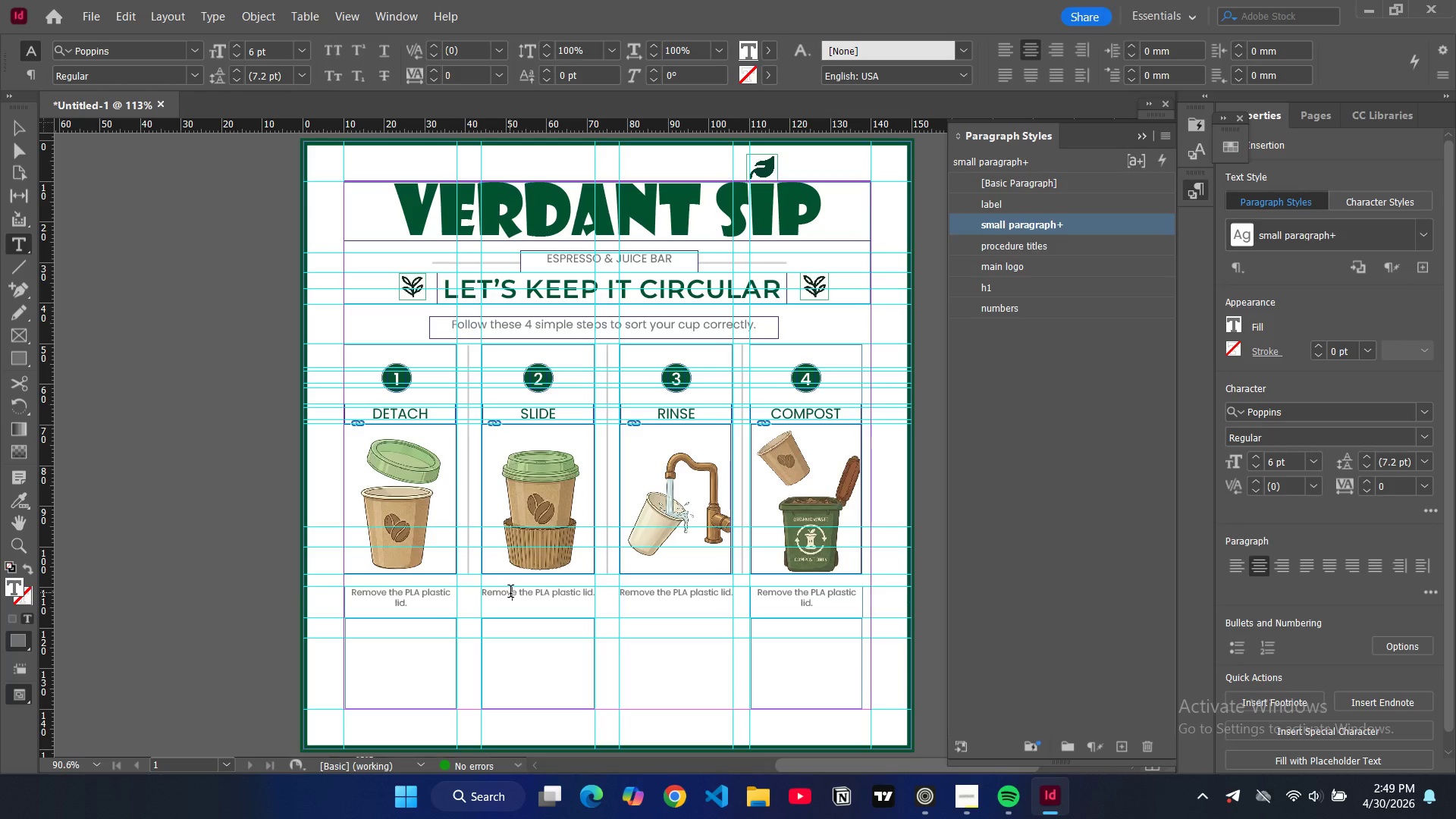 
wait(11.26)
 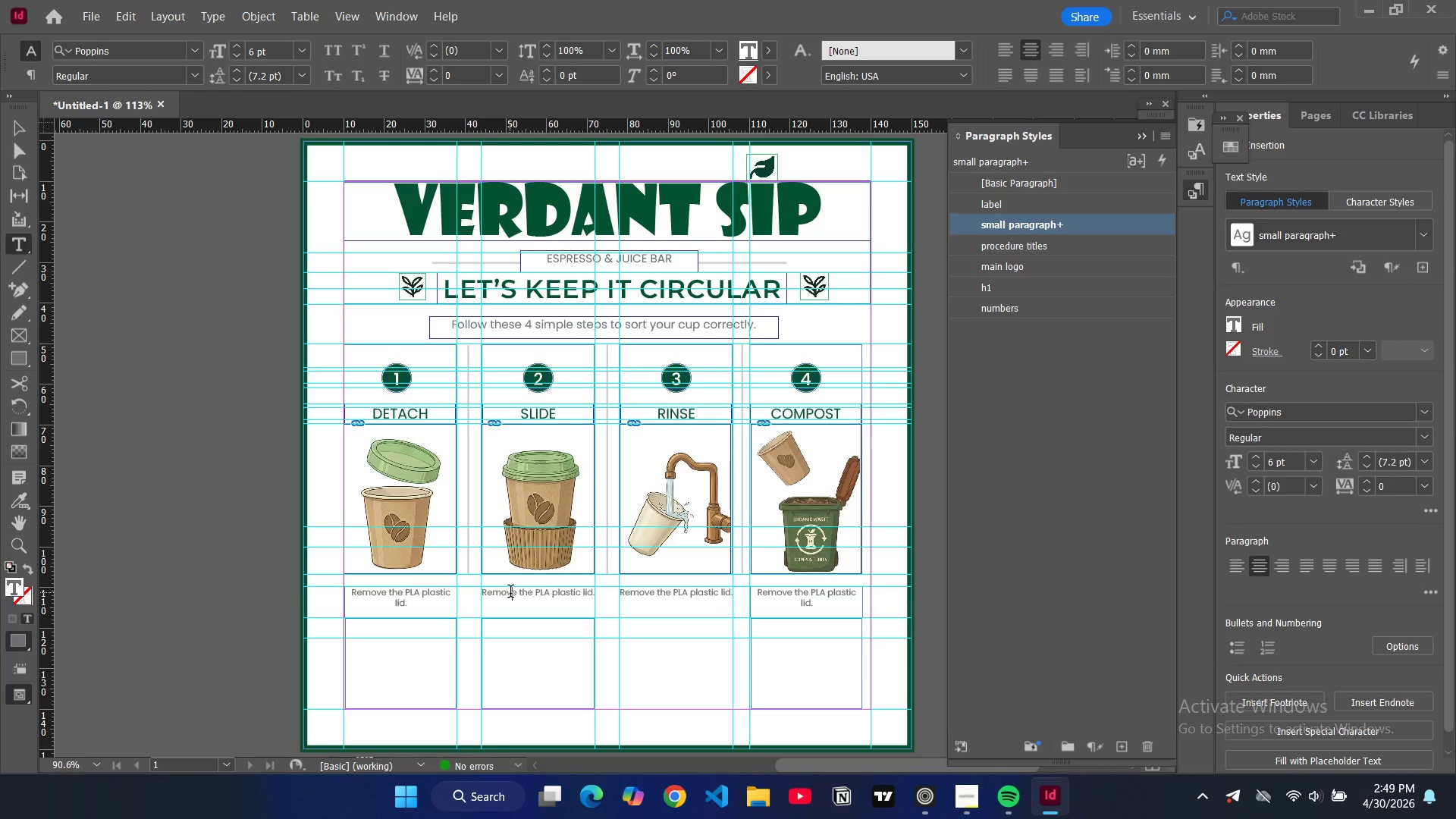 
double_click([524, 594])
 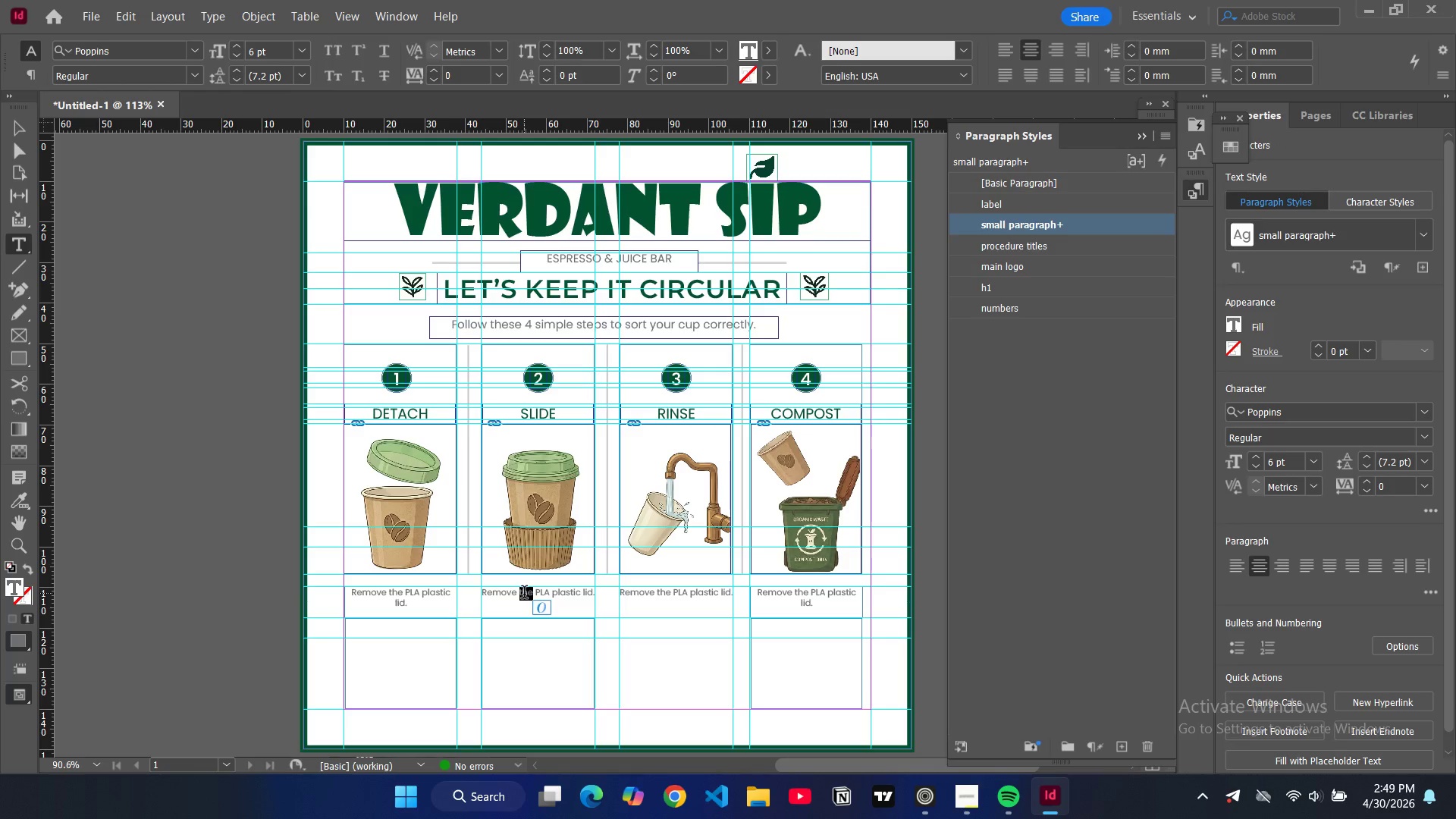 
key(Control+A)
 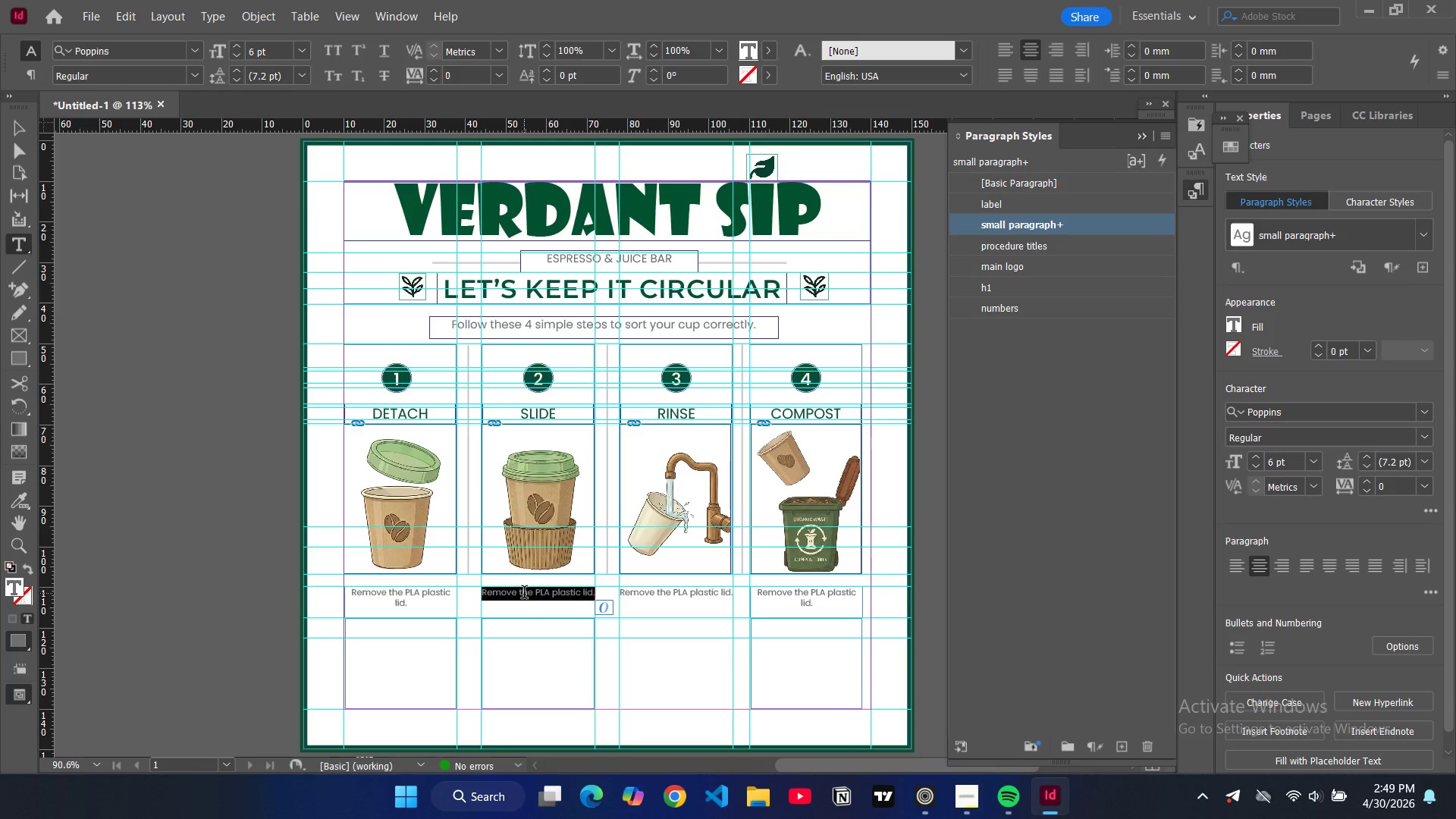 
type(Remove the corrugated cardboard sleeve.)
 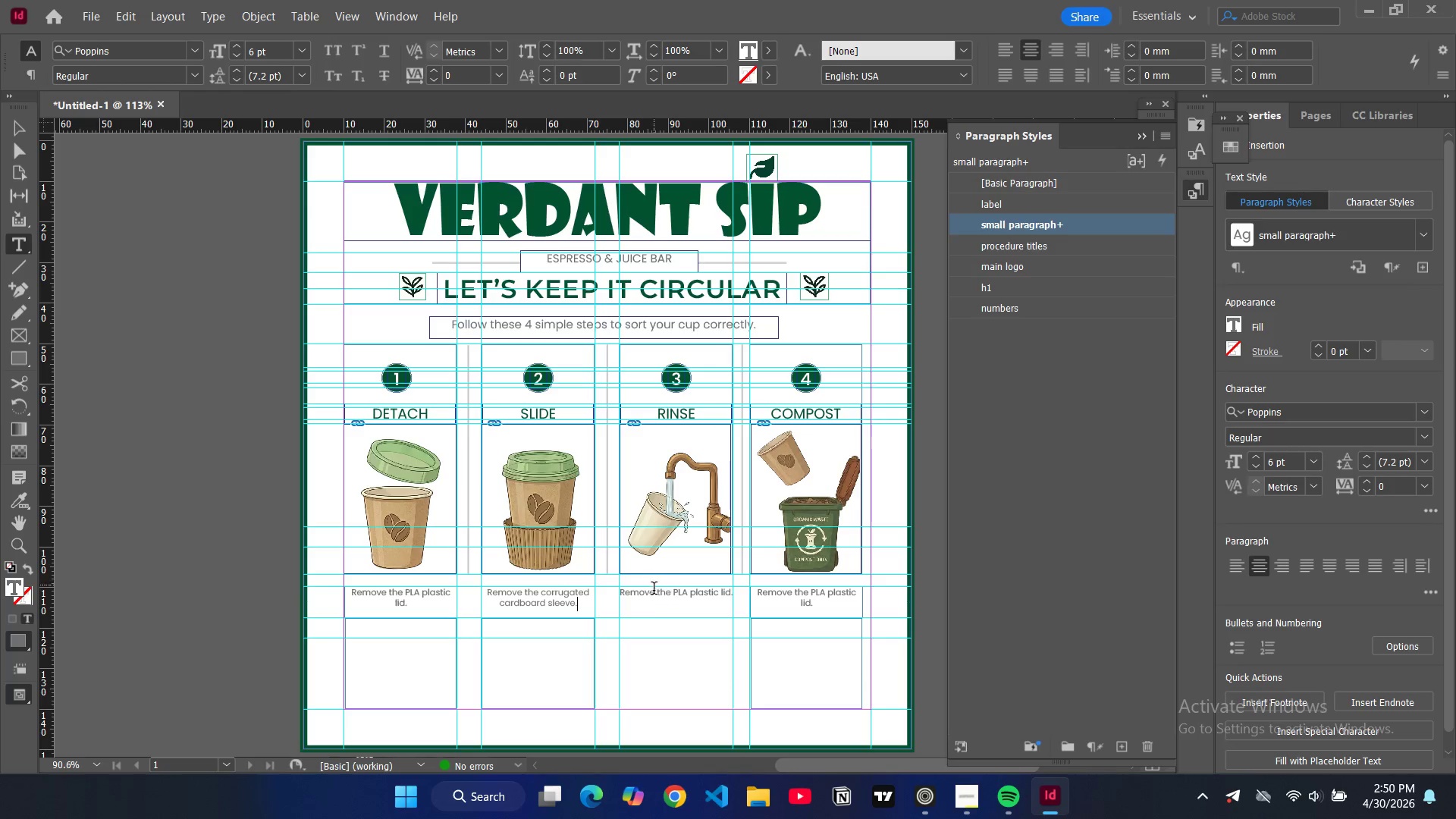 
double_click([652, 595])
 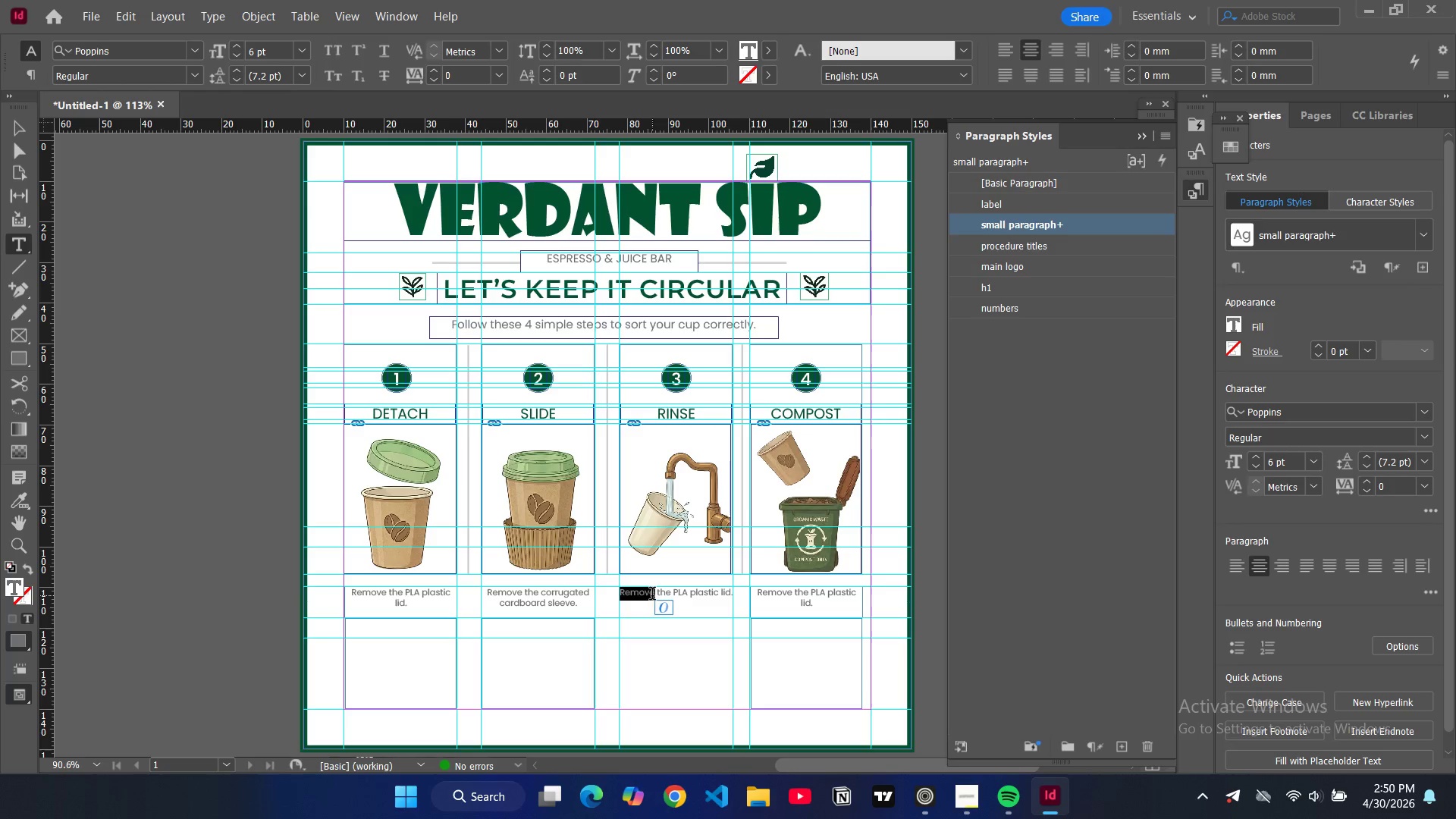 
key(Control+A)
 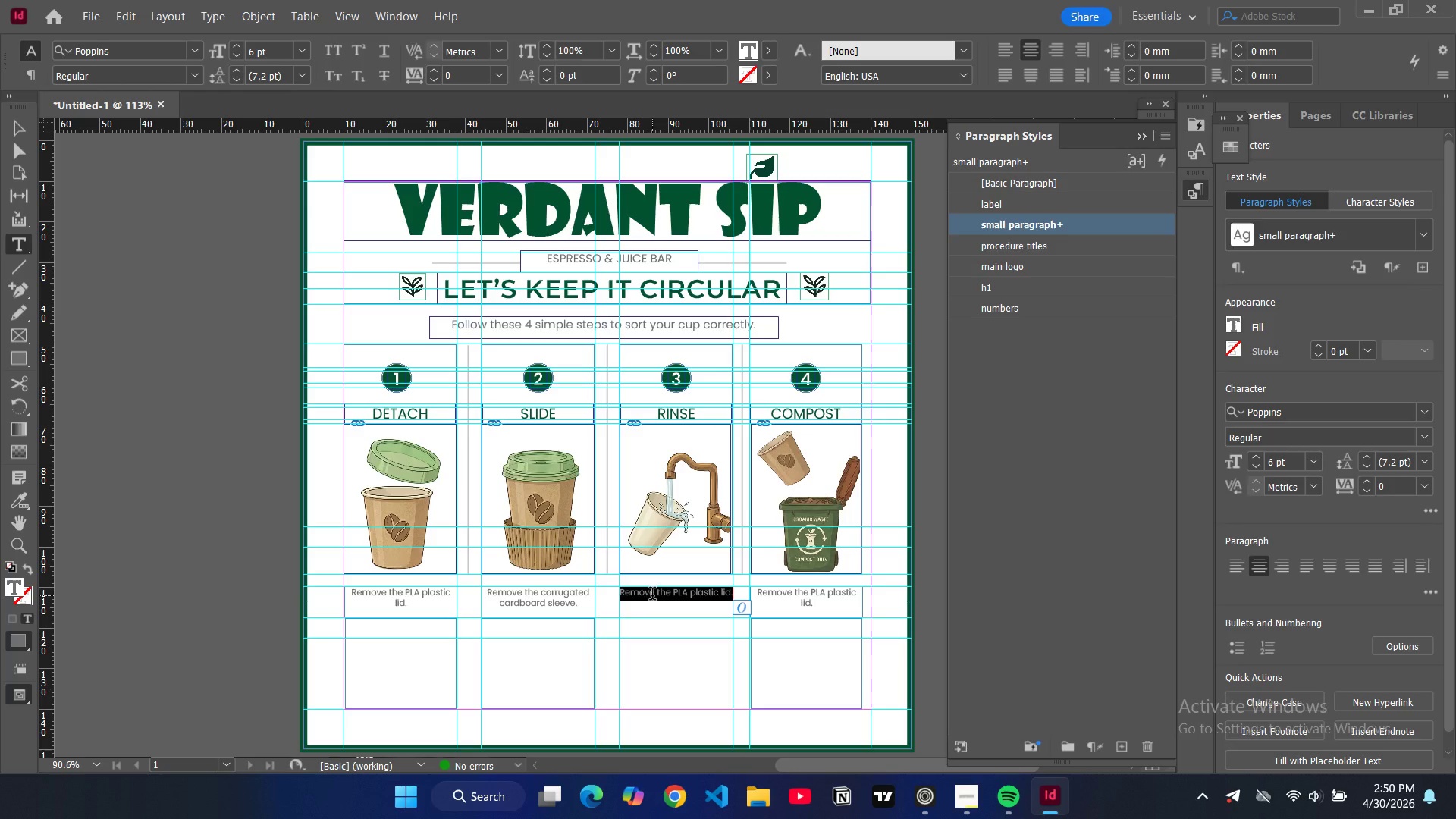 
type(Briefly rinse any remaining juice residue.)
 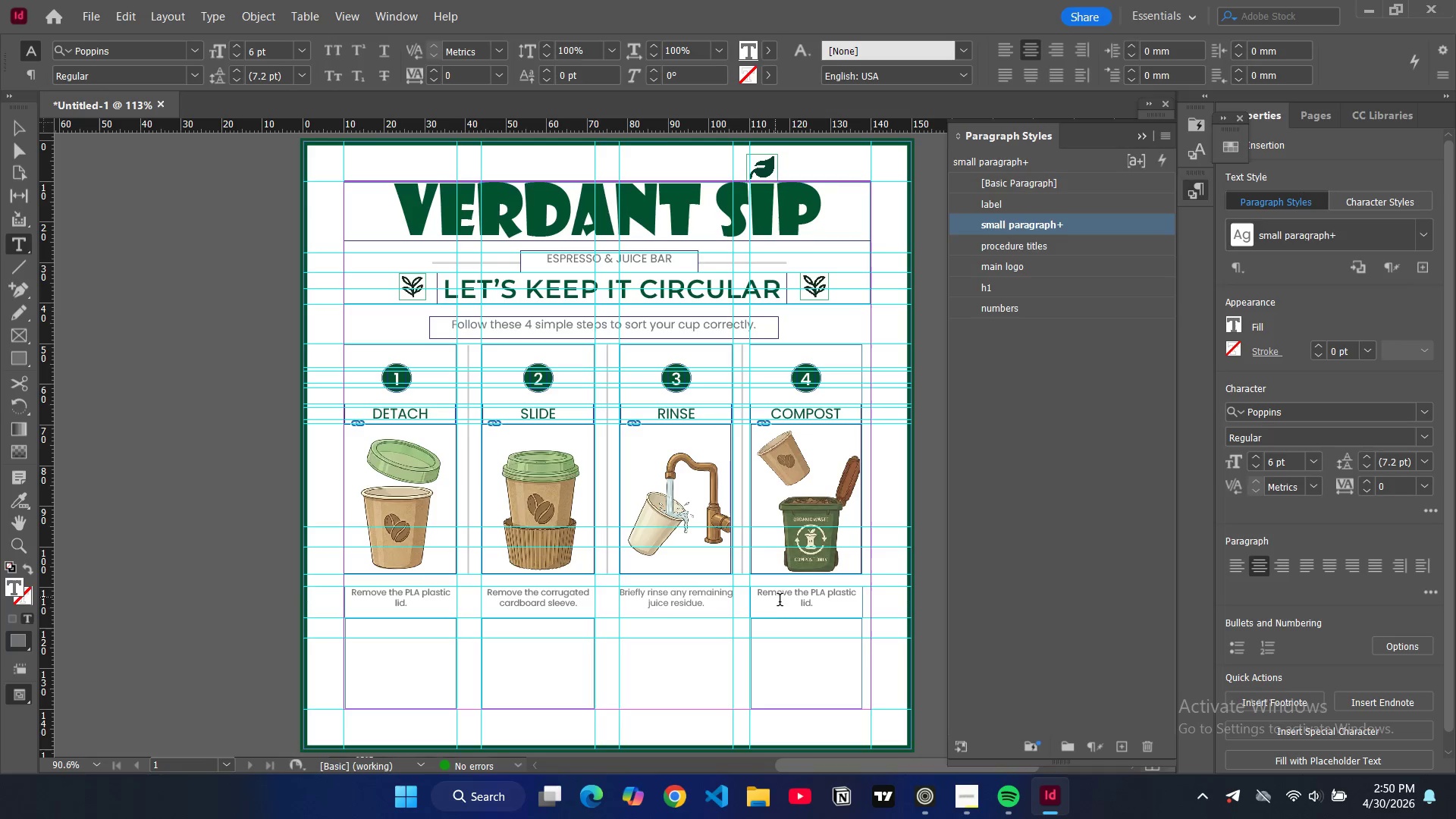 
left_click([789, 603])
 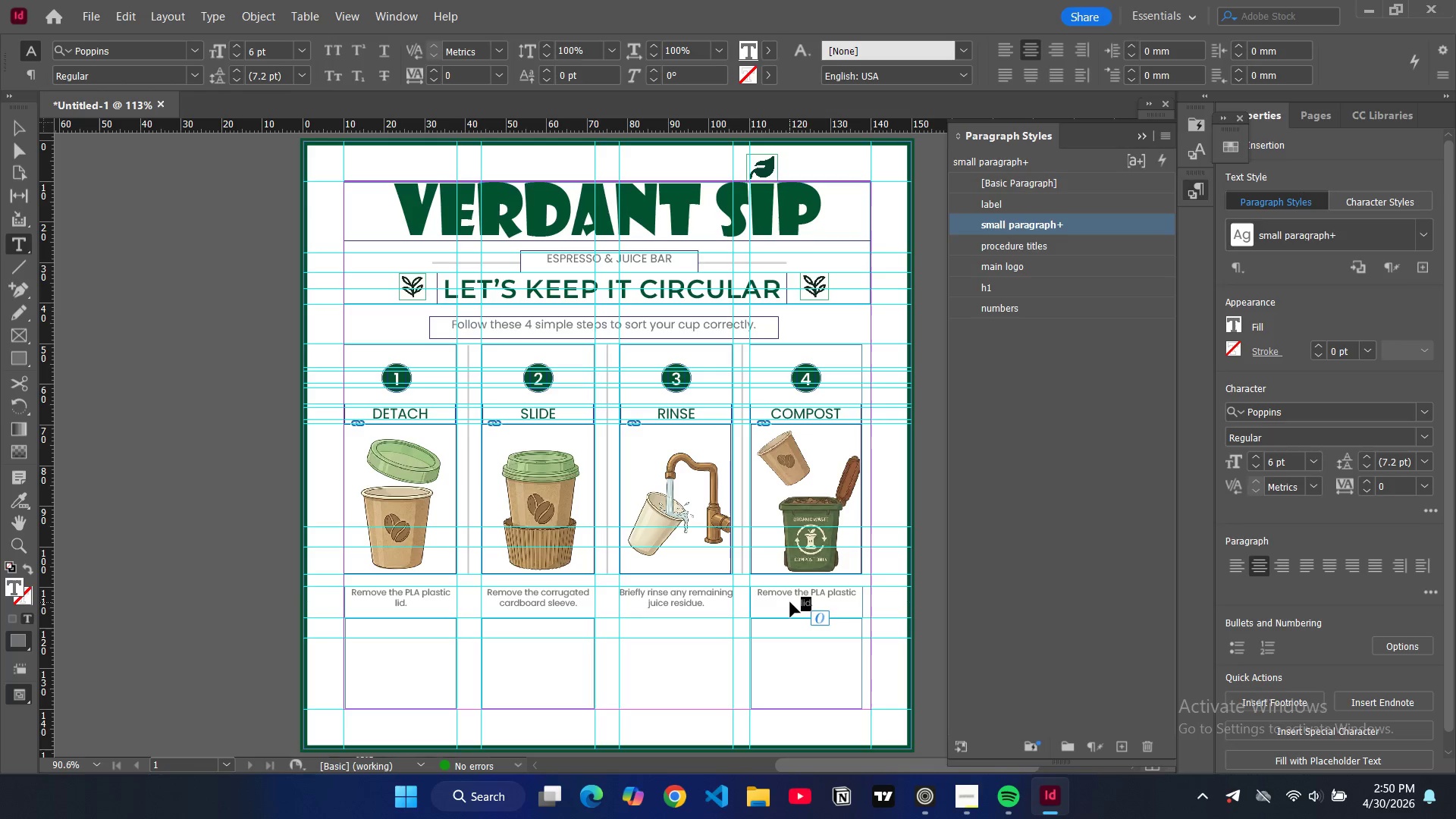 
key(Control+A)
 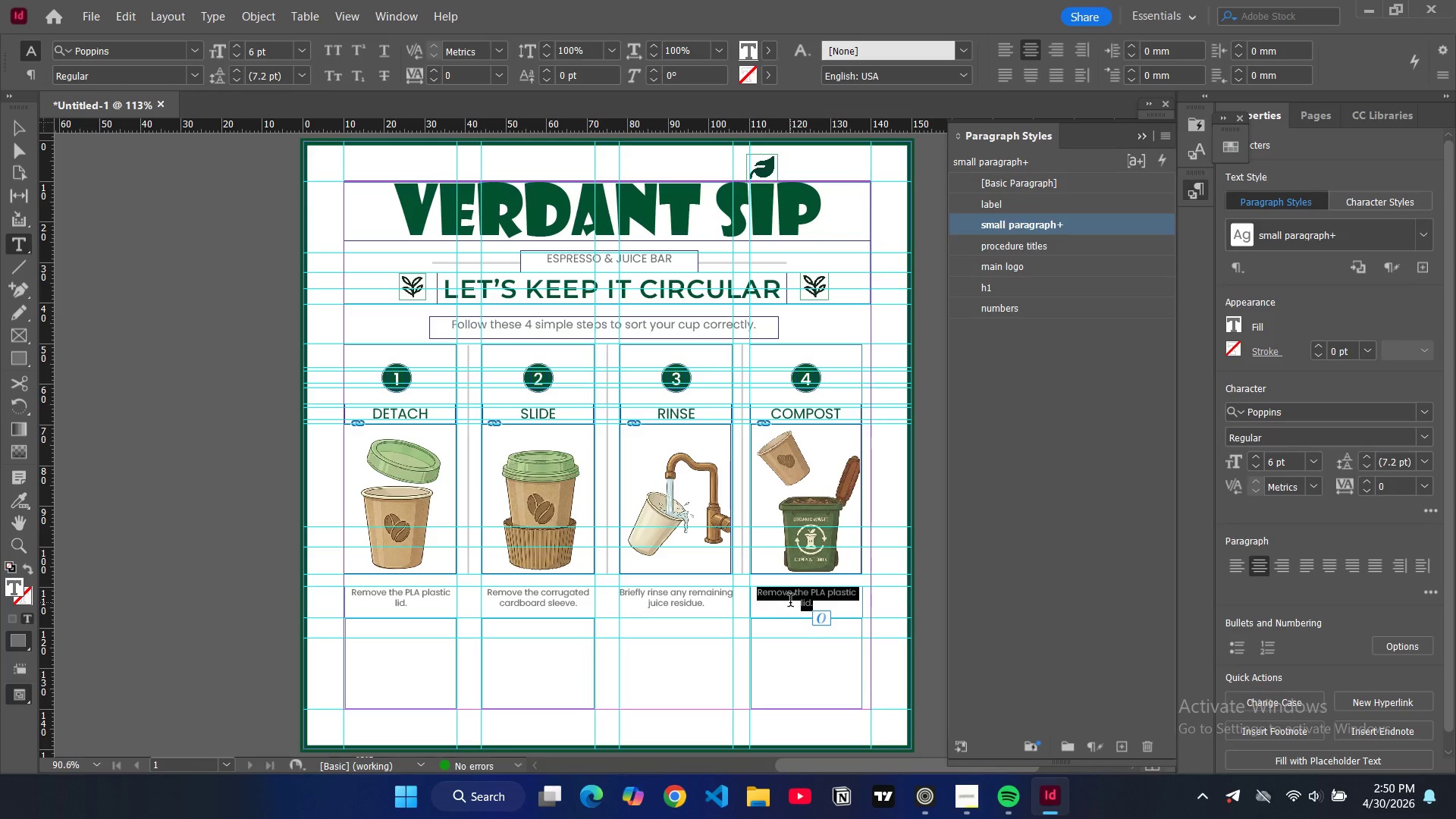 
type(Place the v)
key(Backspace)
type(biopp)
key(Backspace)
key(Backspace)
type(plastic lined cup in the organic waste.)
 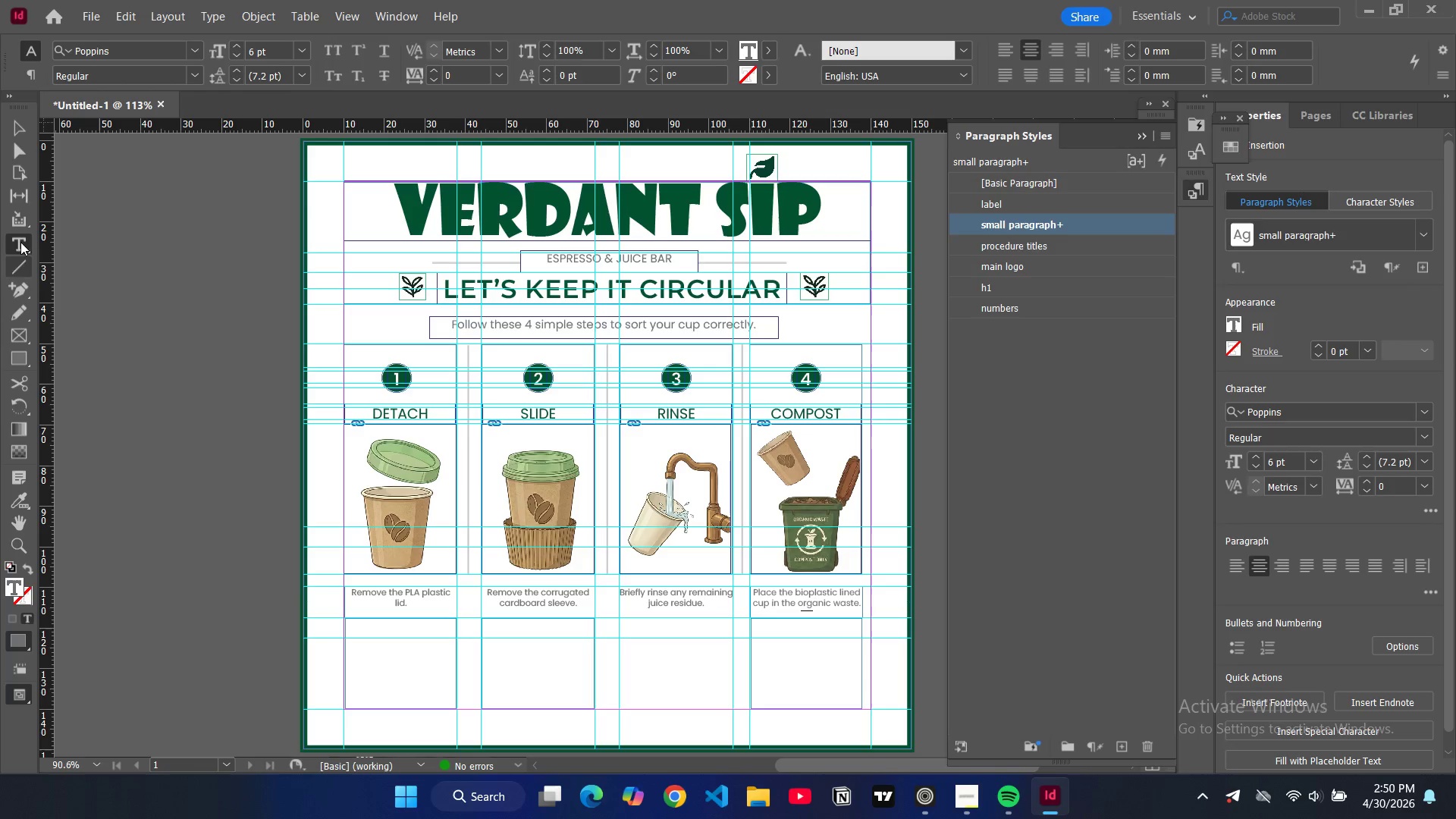 
left_click([11, 130])
 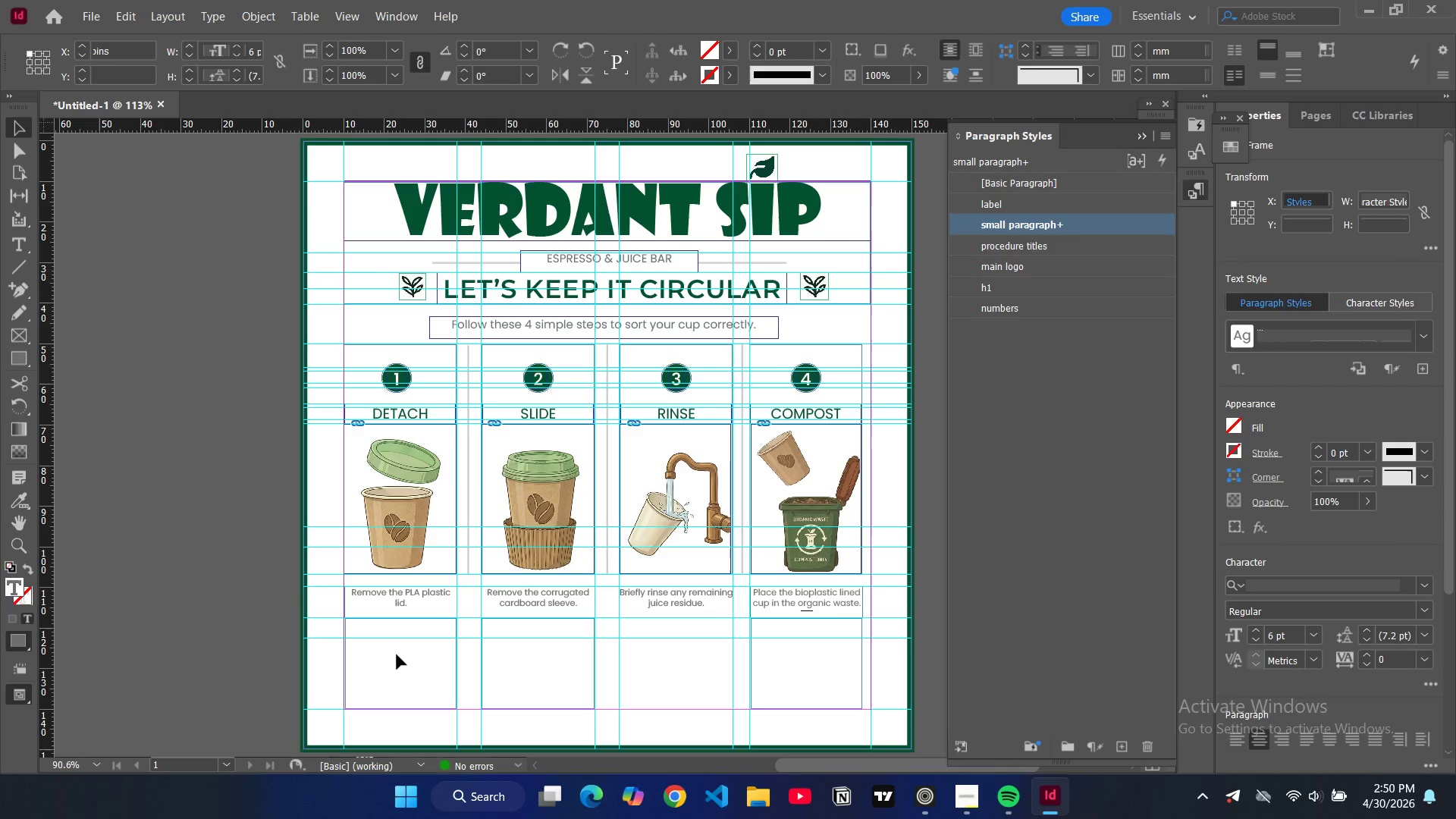 
left_click([411, 686])
 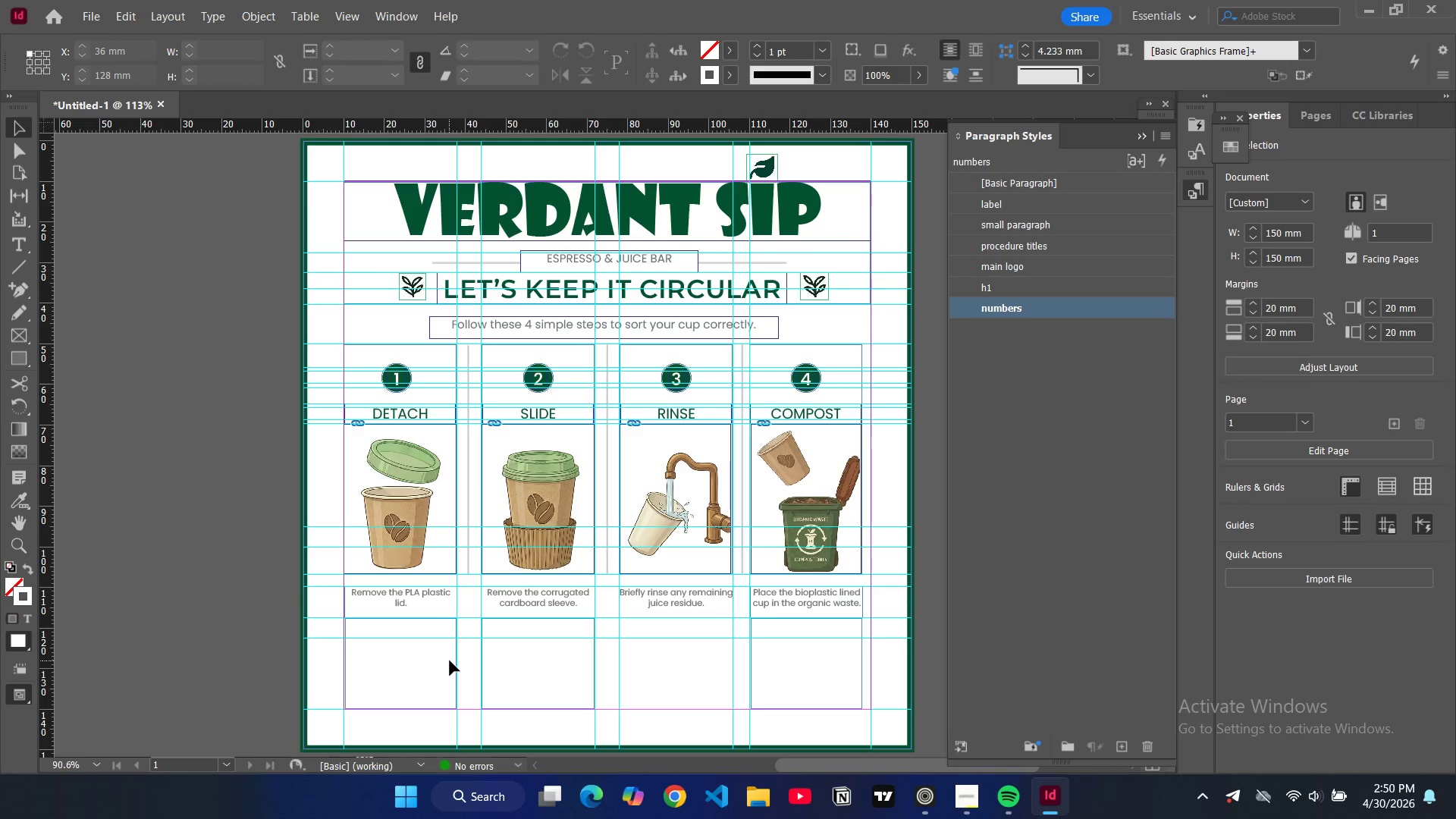 
double_click([450, 661])
 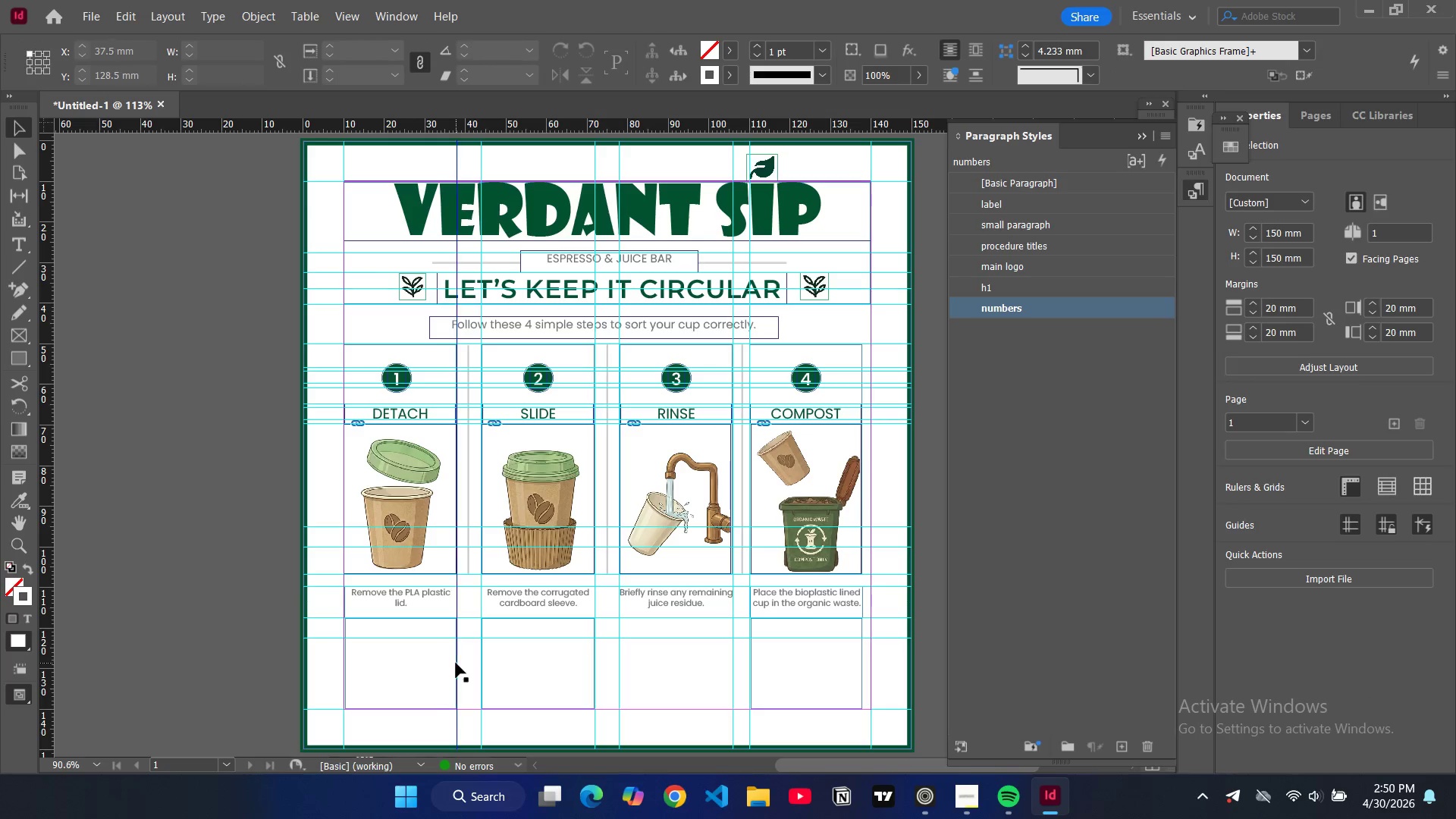 
left_click([456, 663])
 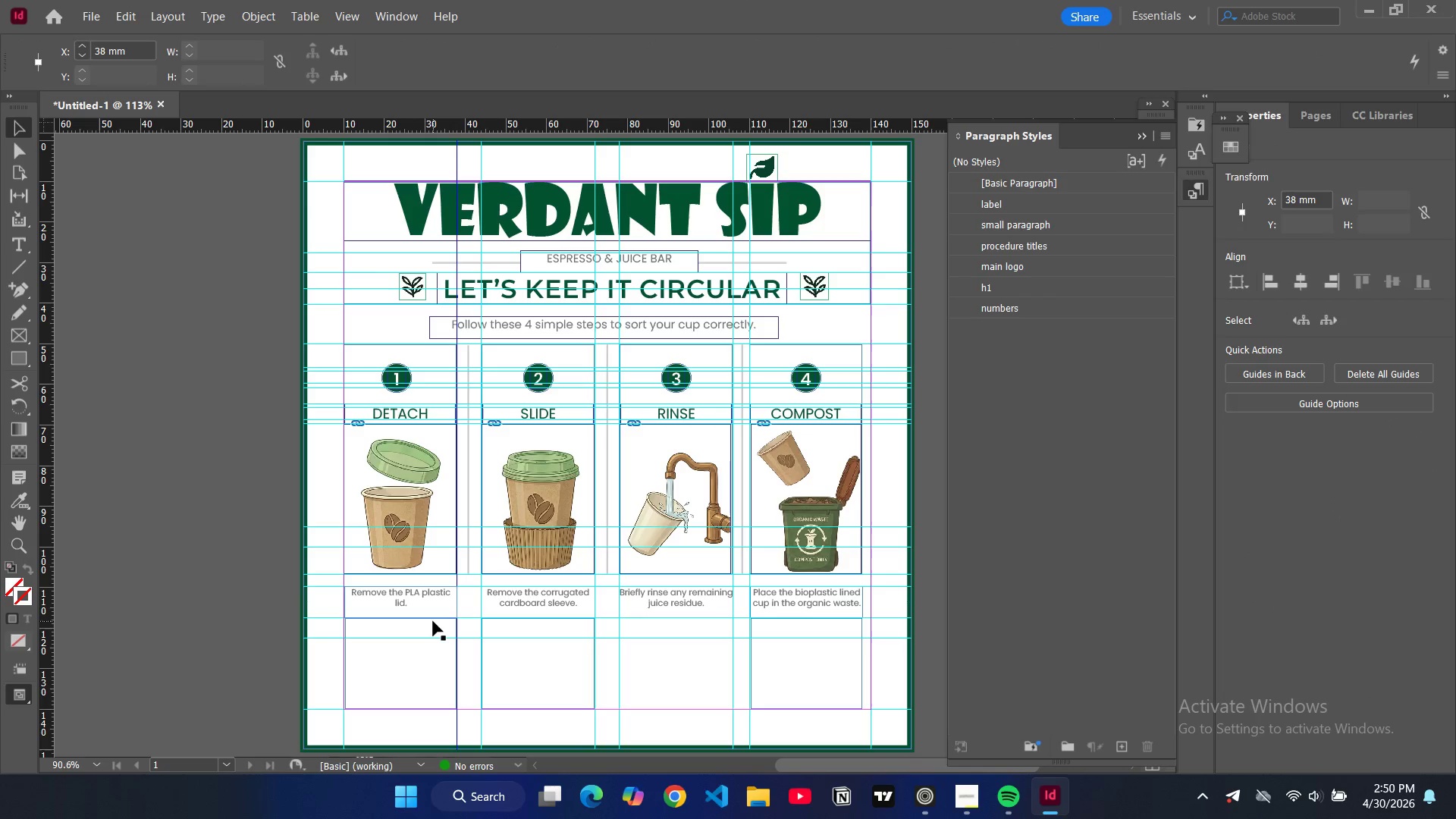 
left_click([431, 619])
 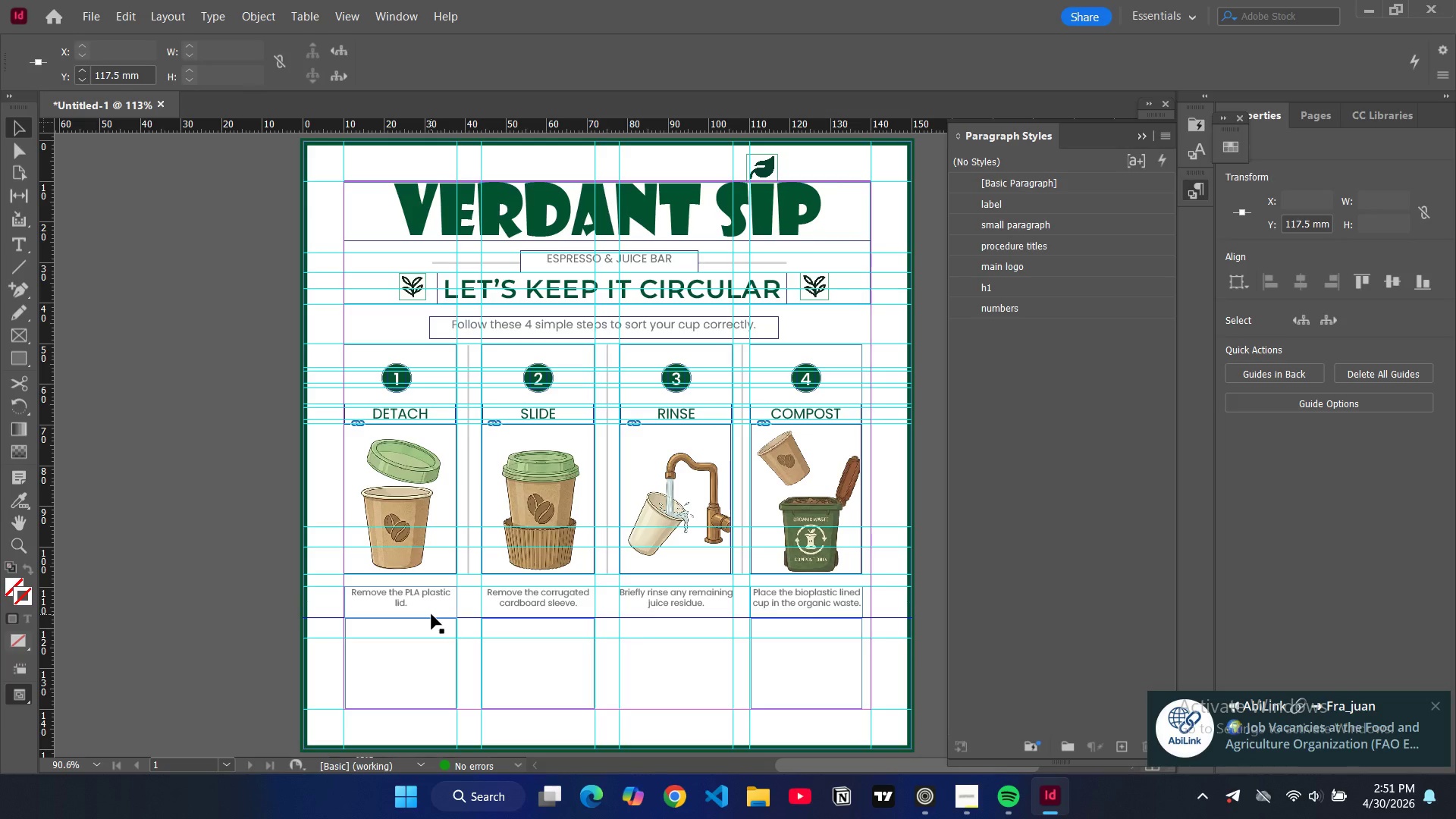 
wait(30.26)
 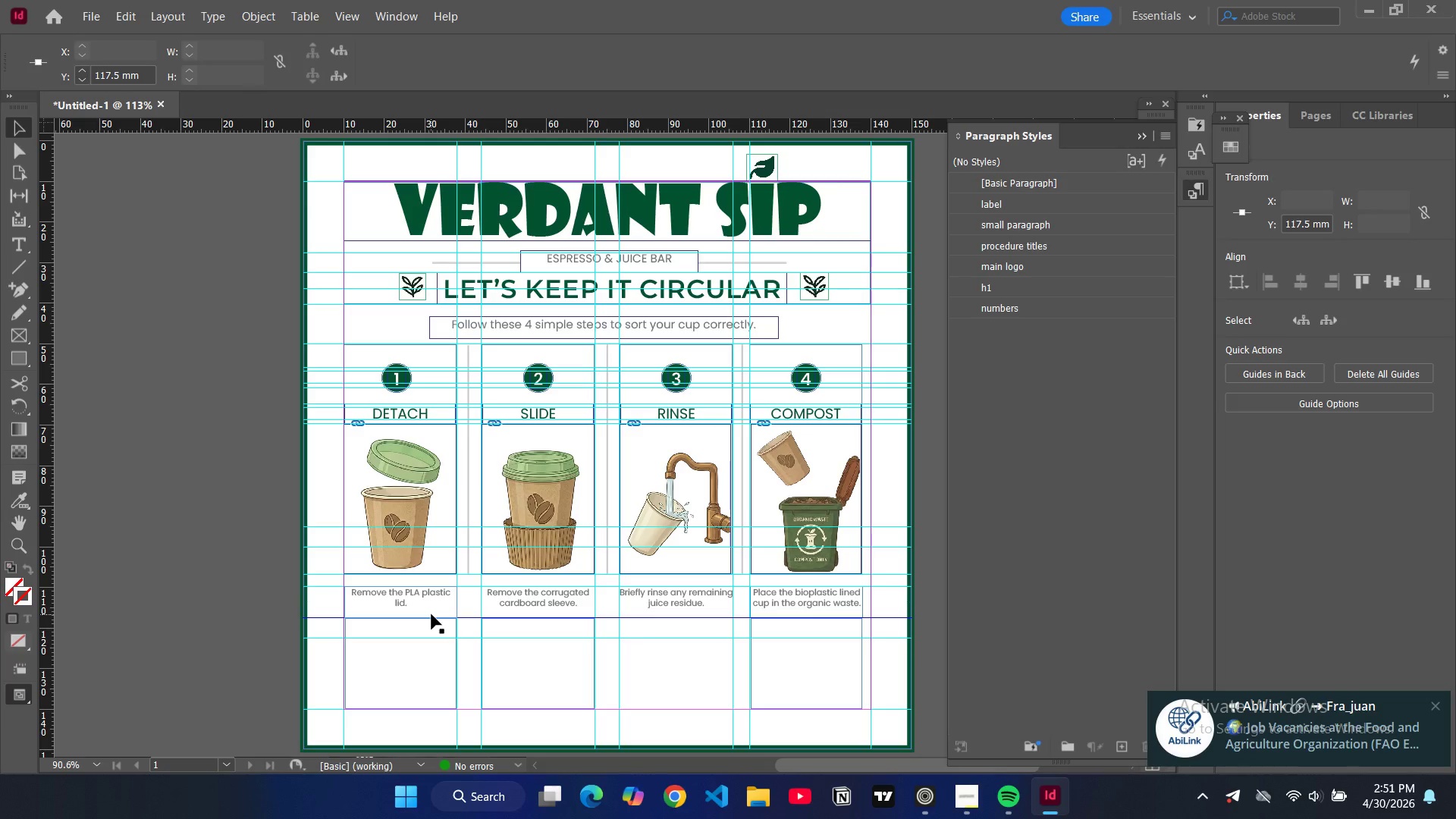 
key(Control+D)
 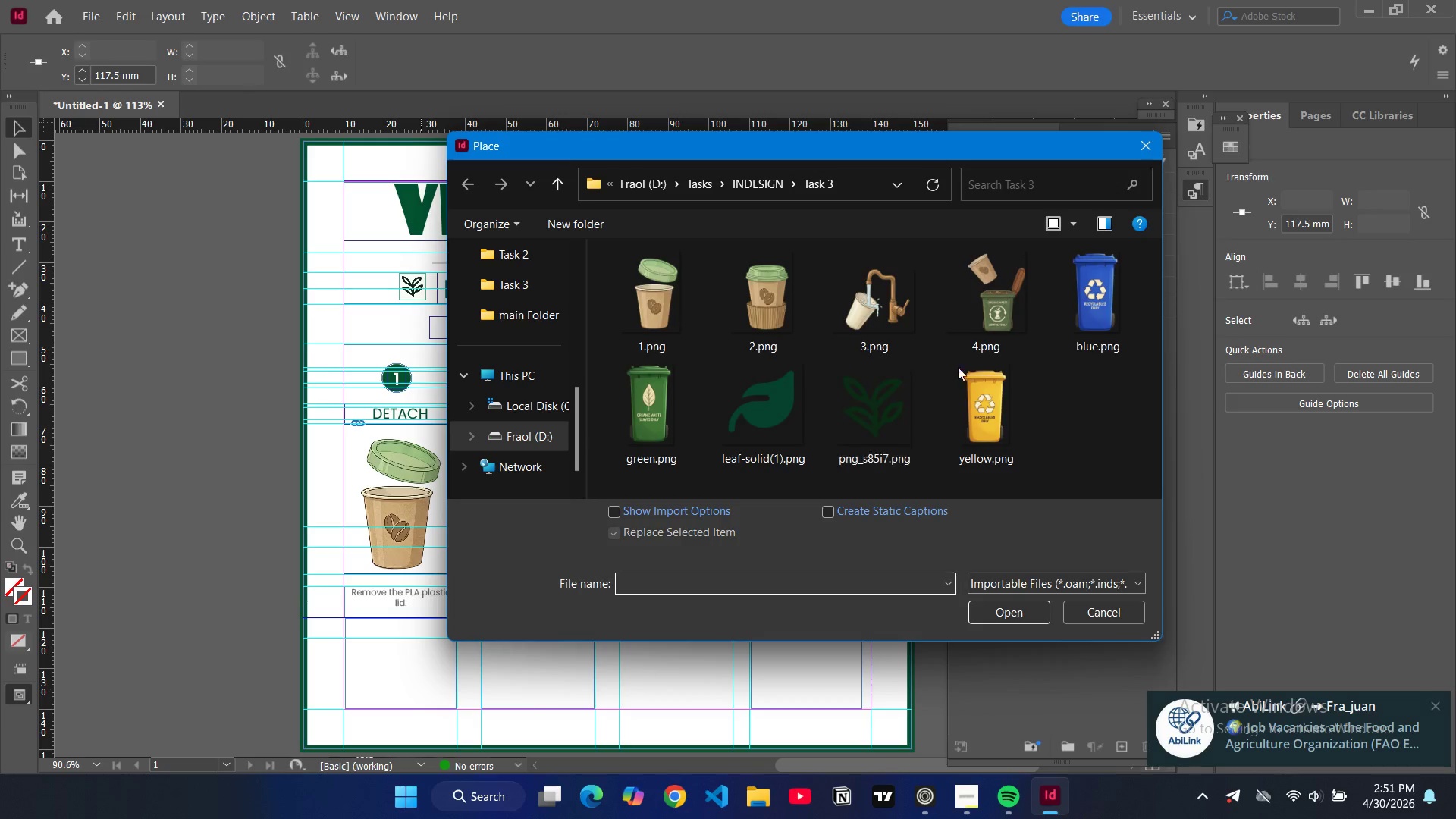 
left_click([1011, 391])
 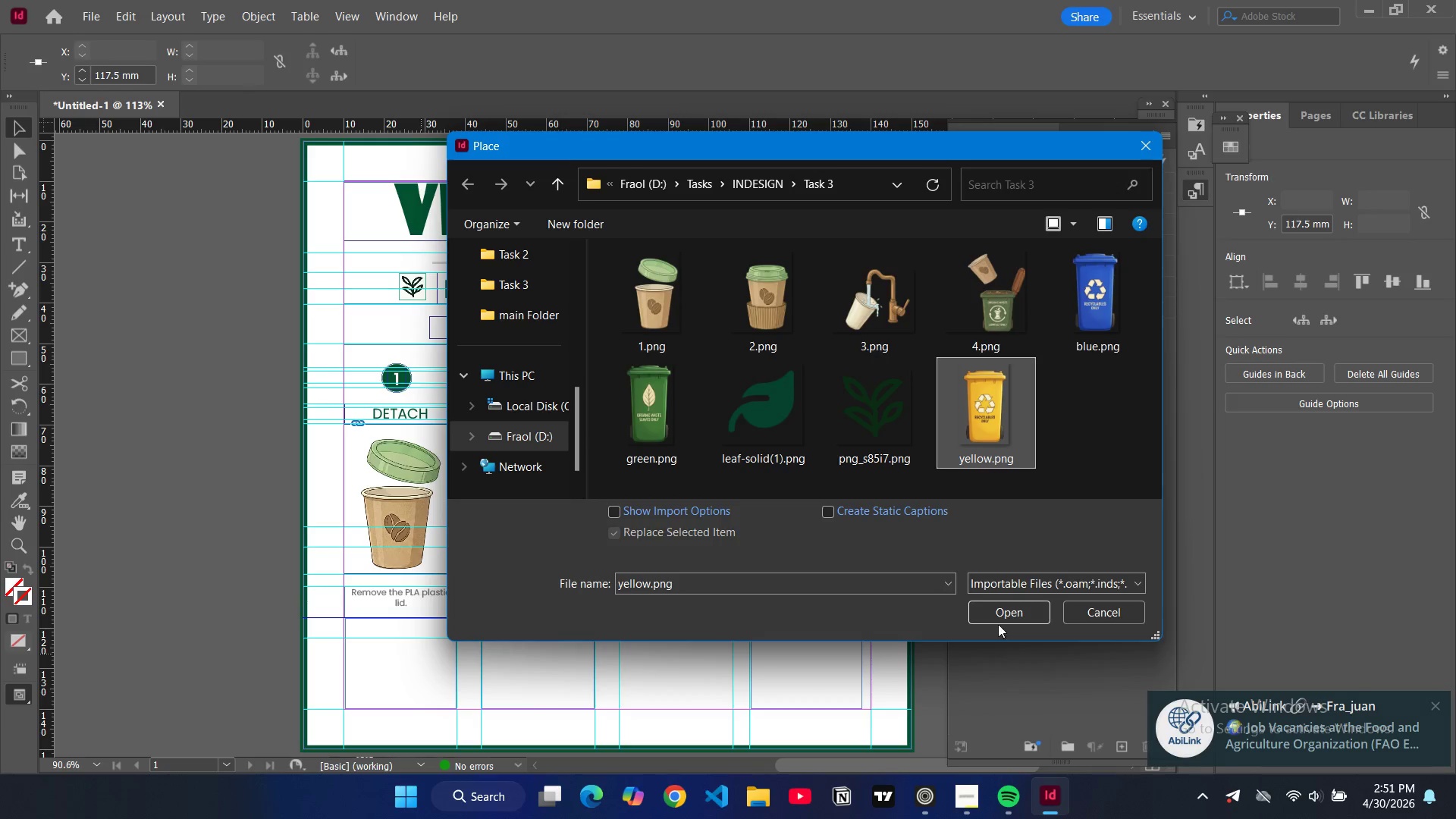 
left_click([993, 612])
 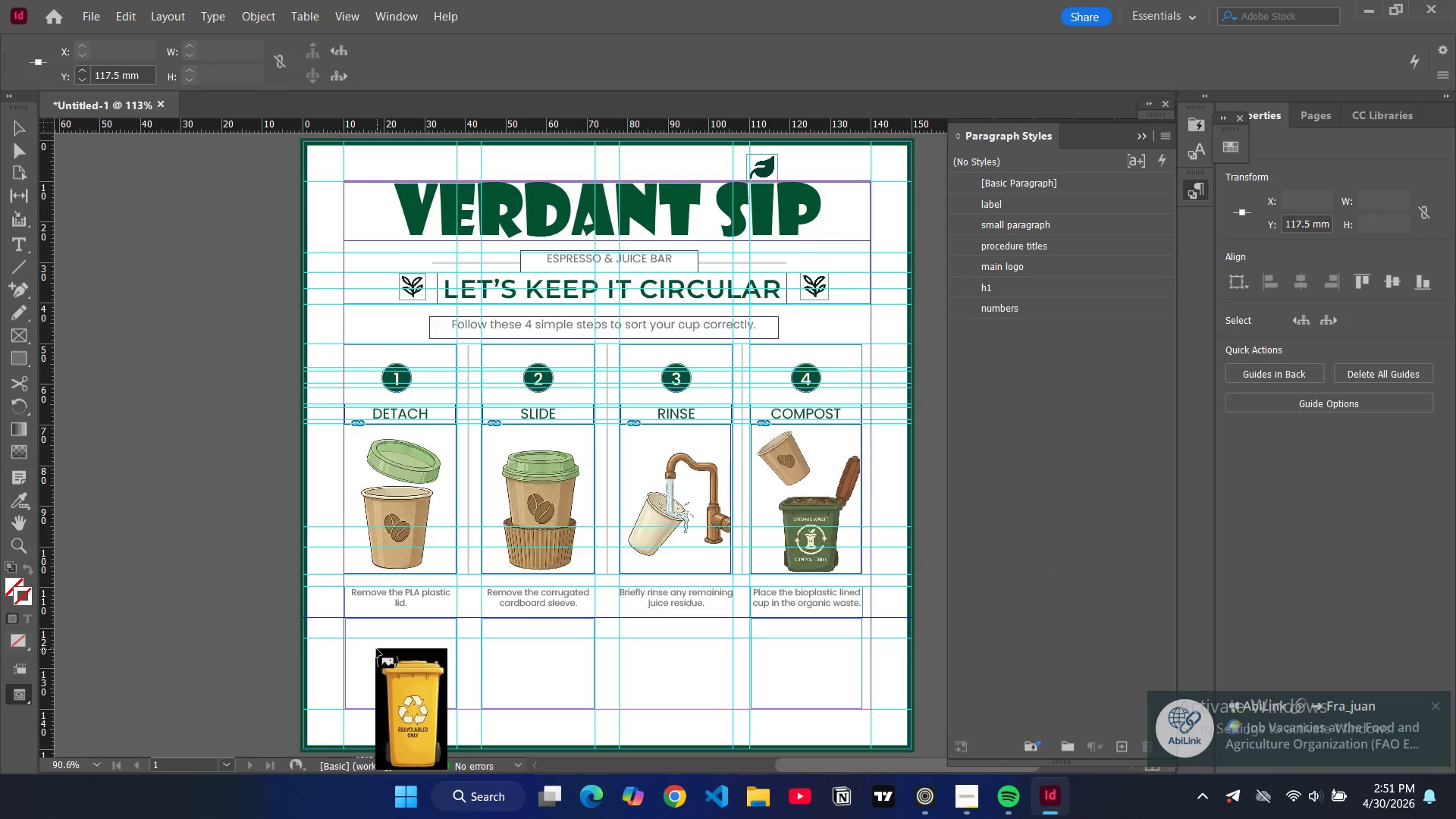 
left_click([378, 649])
 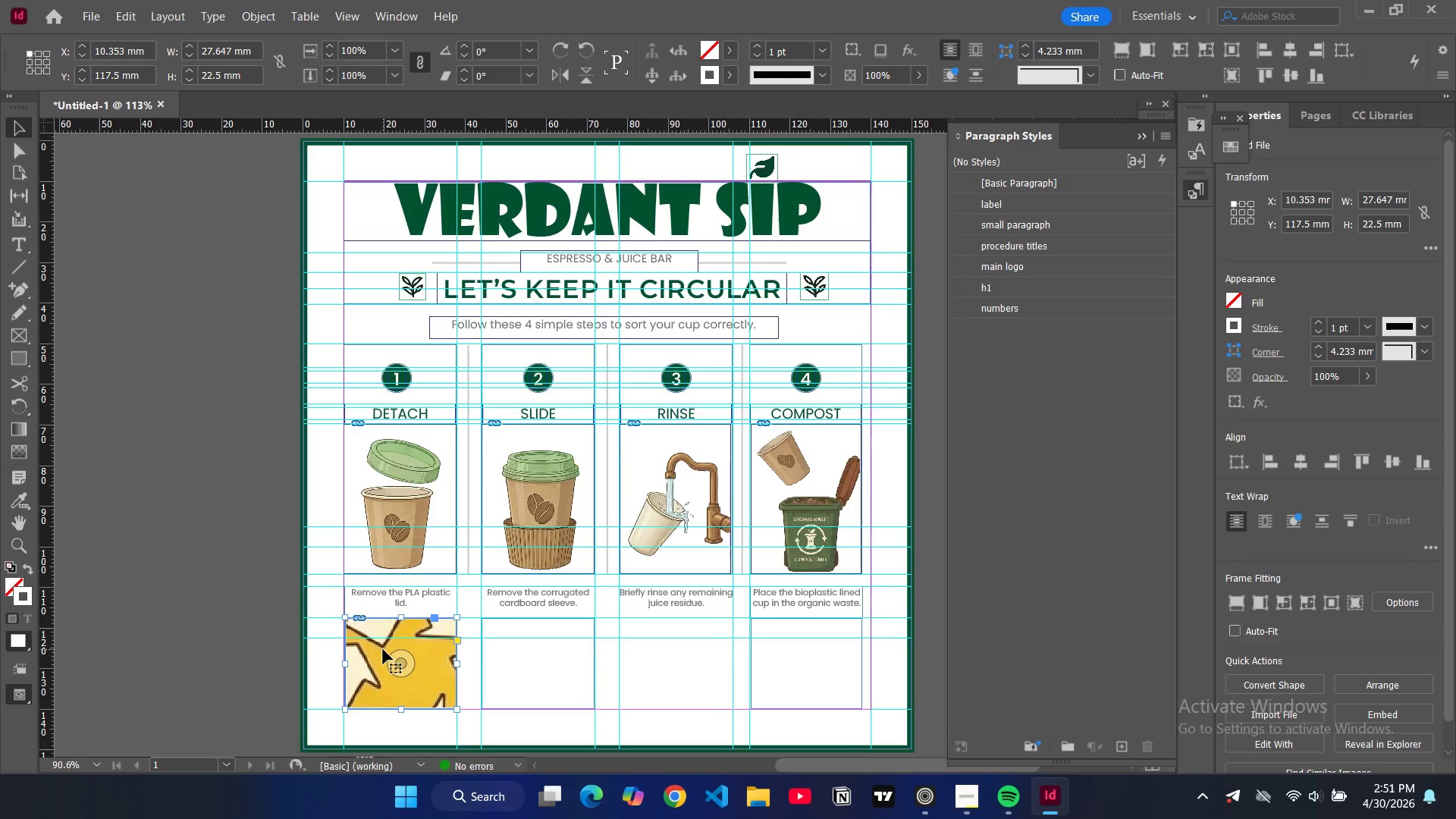 
key(Alt+Control+Shift+AltLeft)
 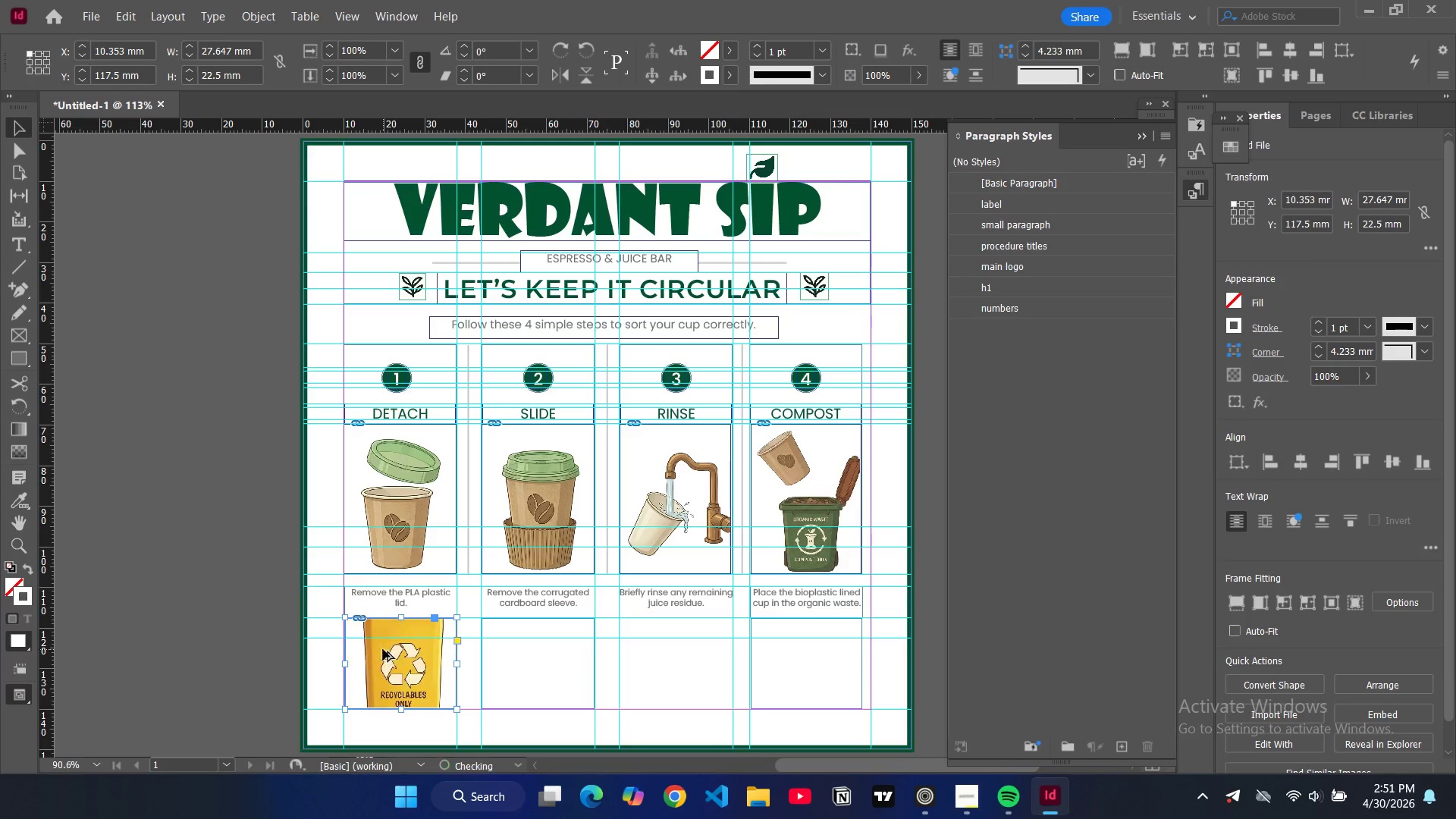 
key(Alt+Control+Shift+C)
 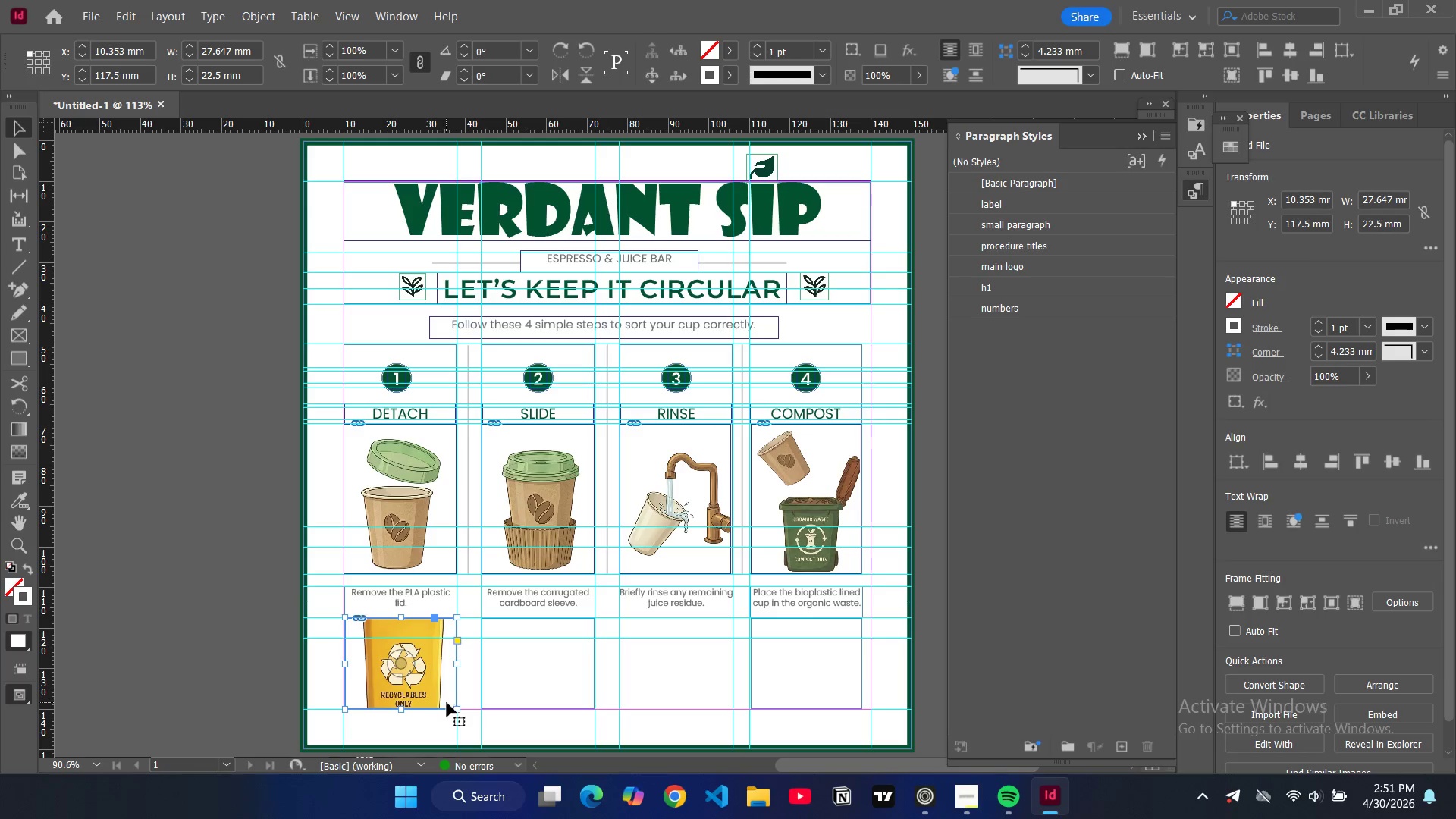 
left_click([402, 670])
 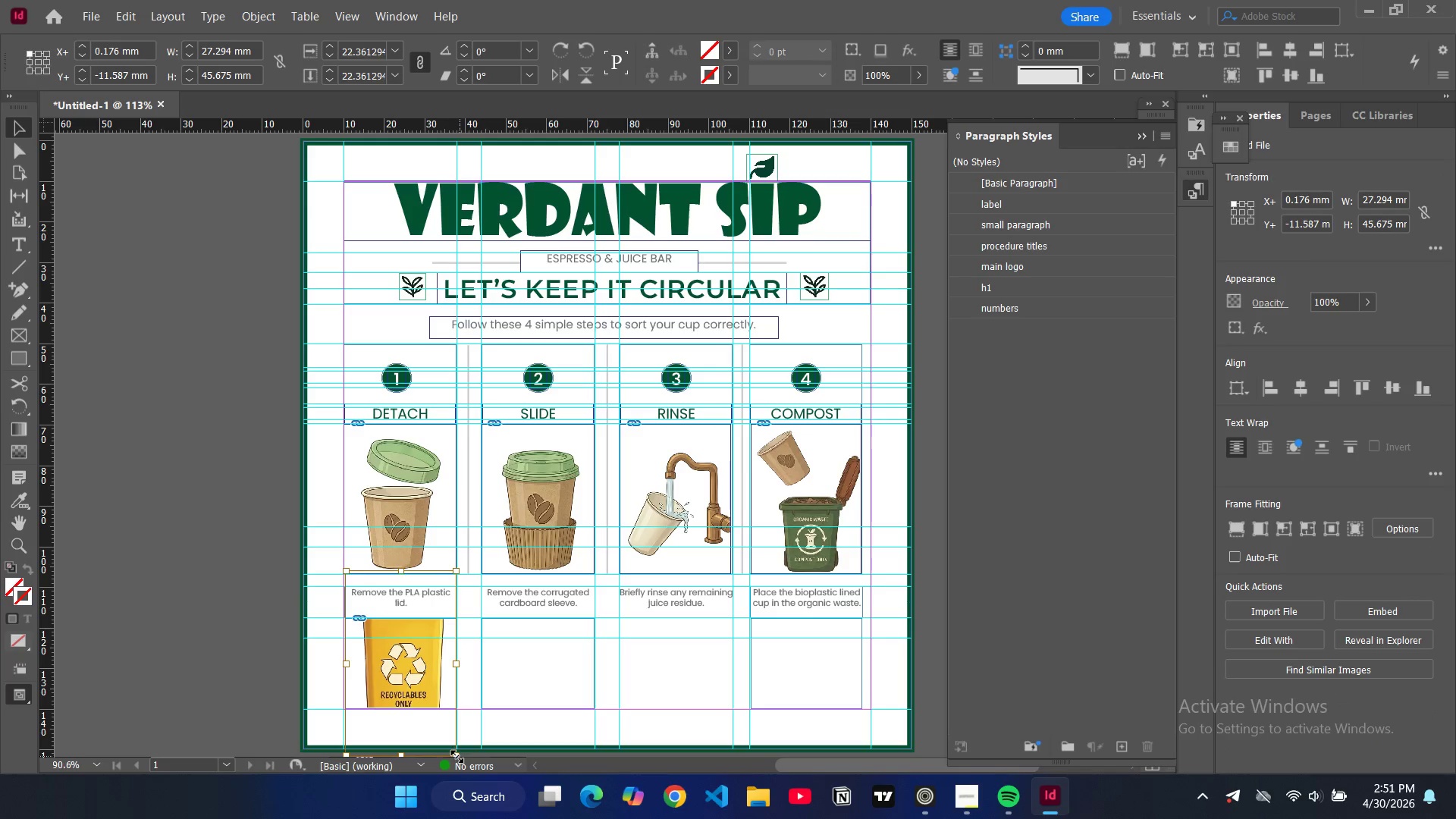 
left_click_drag(start_coordinate=[457, 757], to_coordinate=[427, 698])
 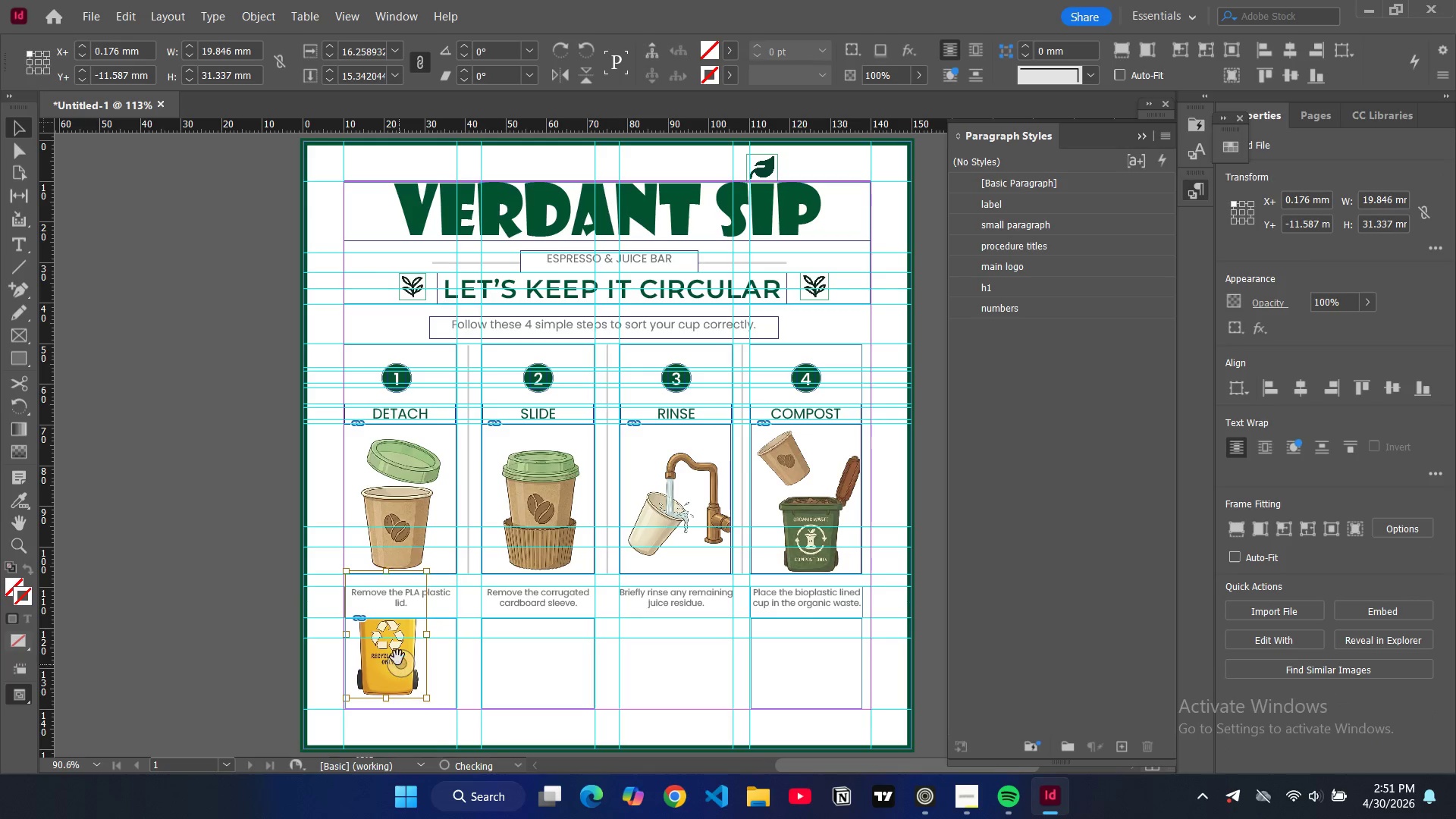 
left_click_drag(start_coordinate=[396, 655], to_coordinate=[423, 676])
 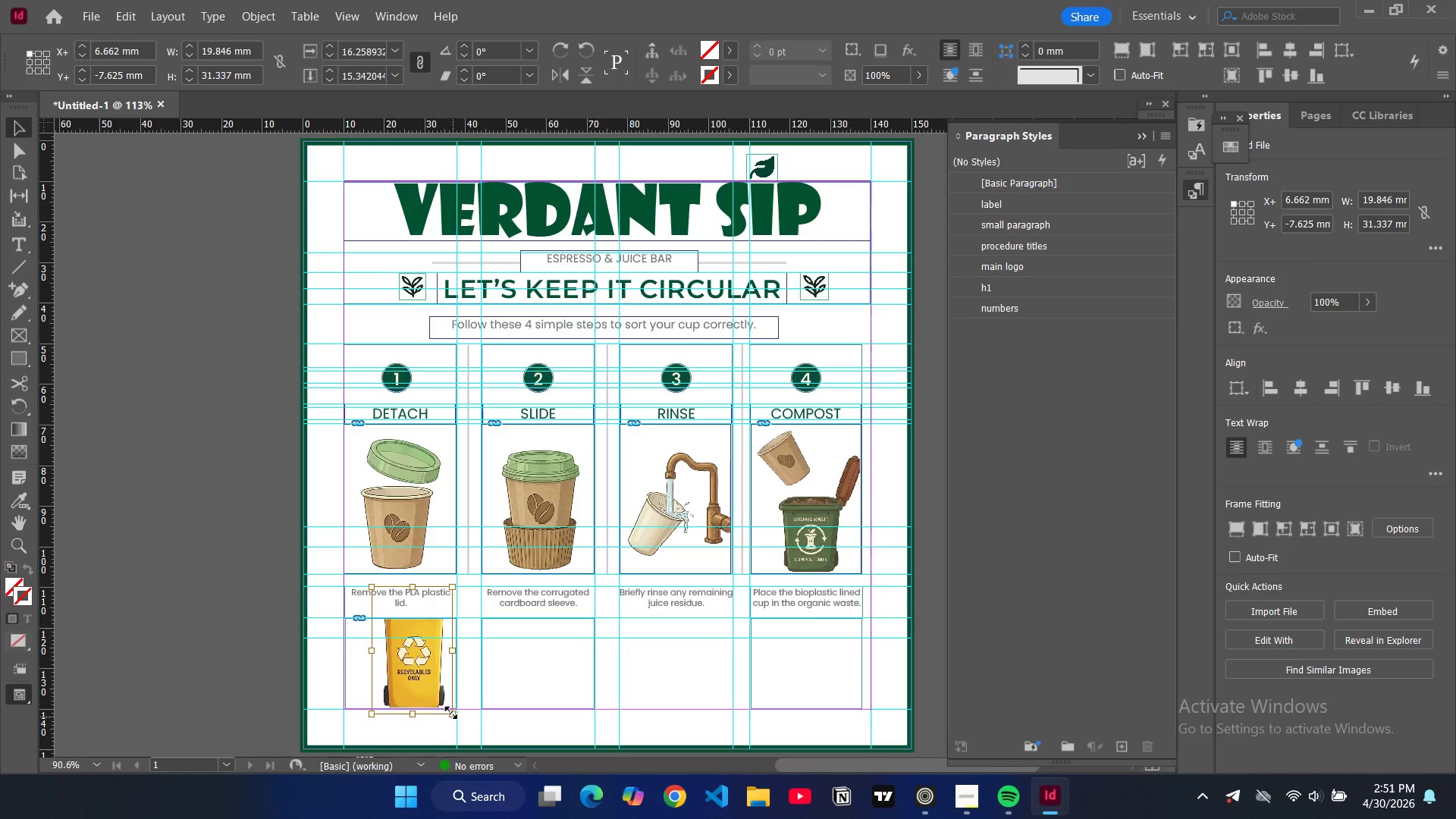 
left_click_drag(start_coordinate=[451, 712], to_coordinate=[425, 682])
 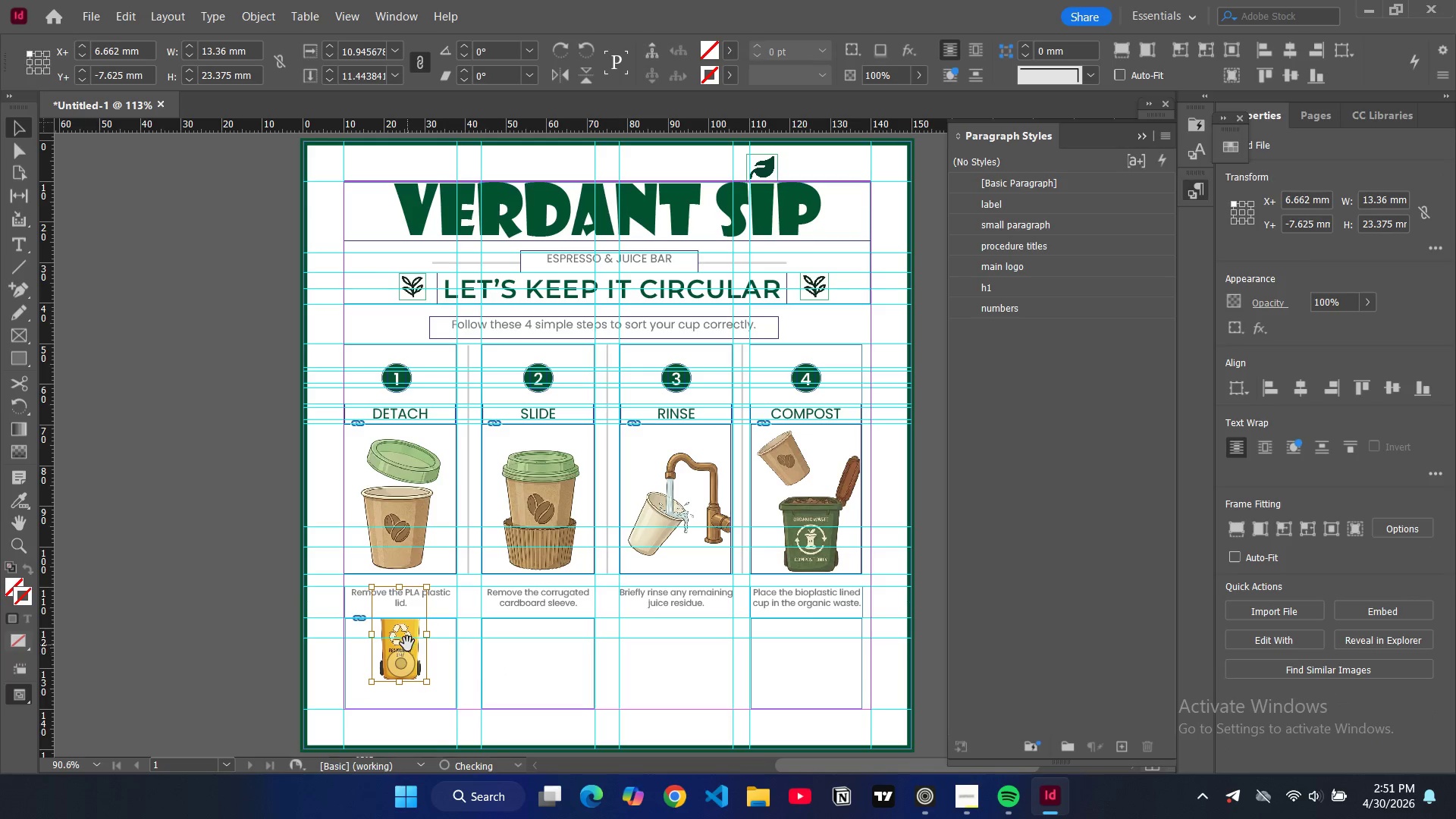 
left_click_drag(start_coordinate=[407, 644], to_coordinate=[412, 673])
 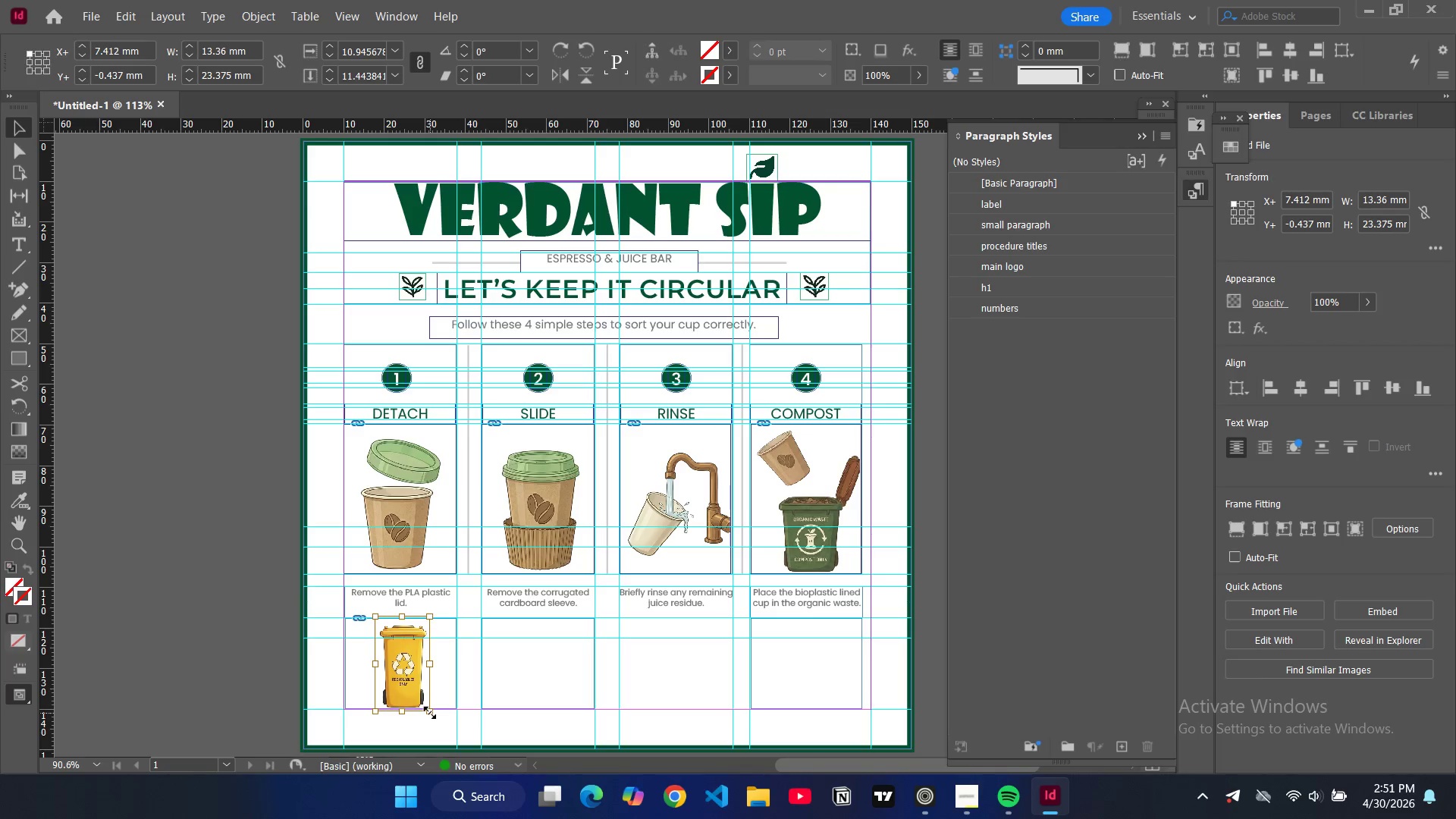 
left_click_drag(start_coordinate=[430, 713], to_coordinate=[425, 707])
 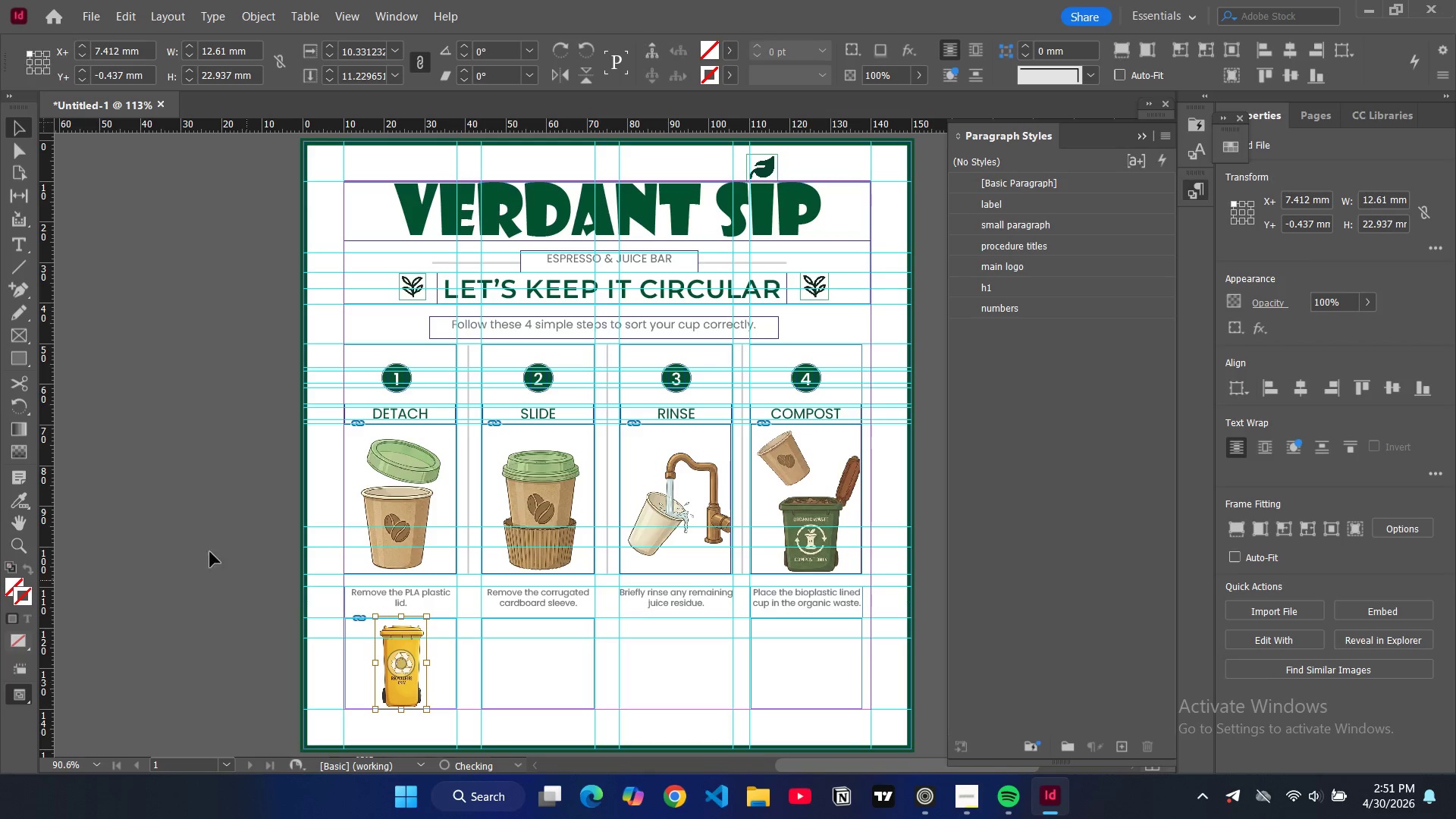 
left_click([201, 529])
 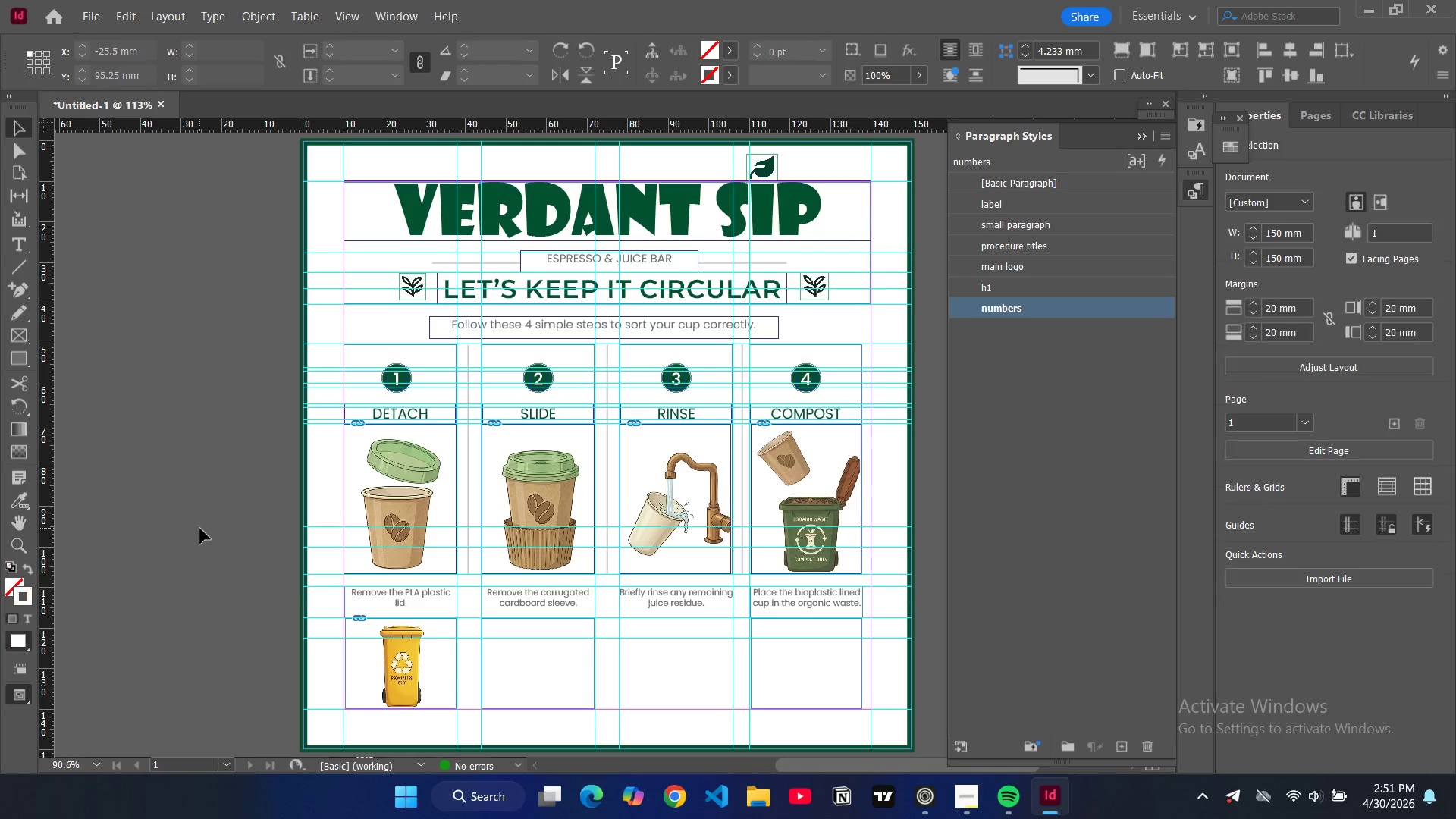 
key(W)
 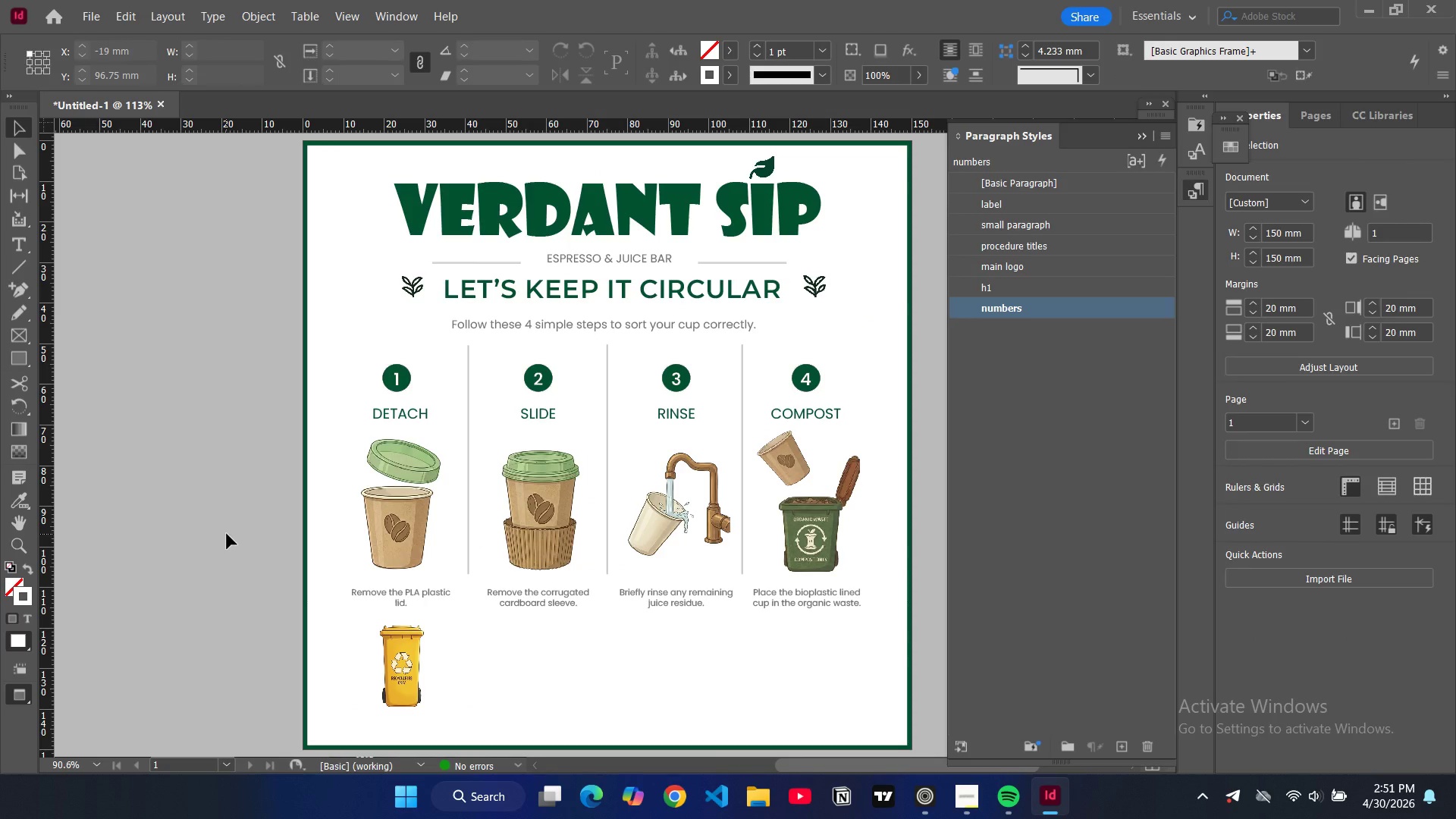 
key(W)
 